 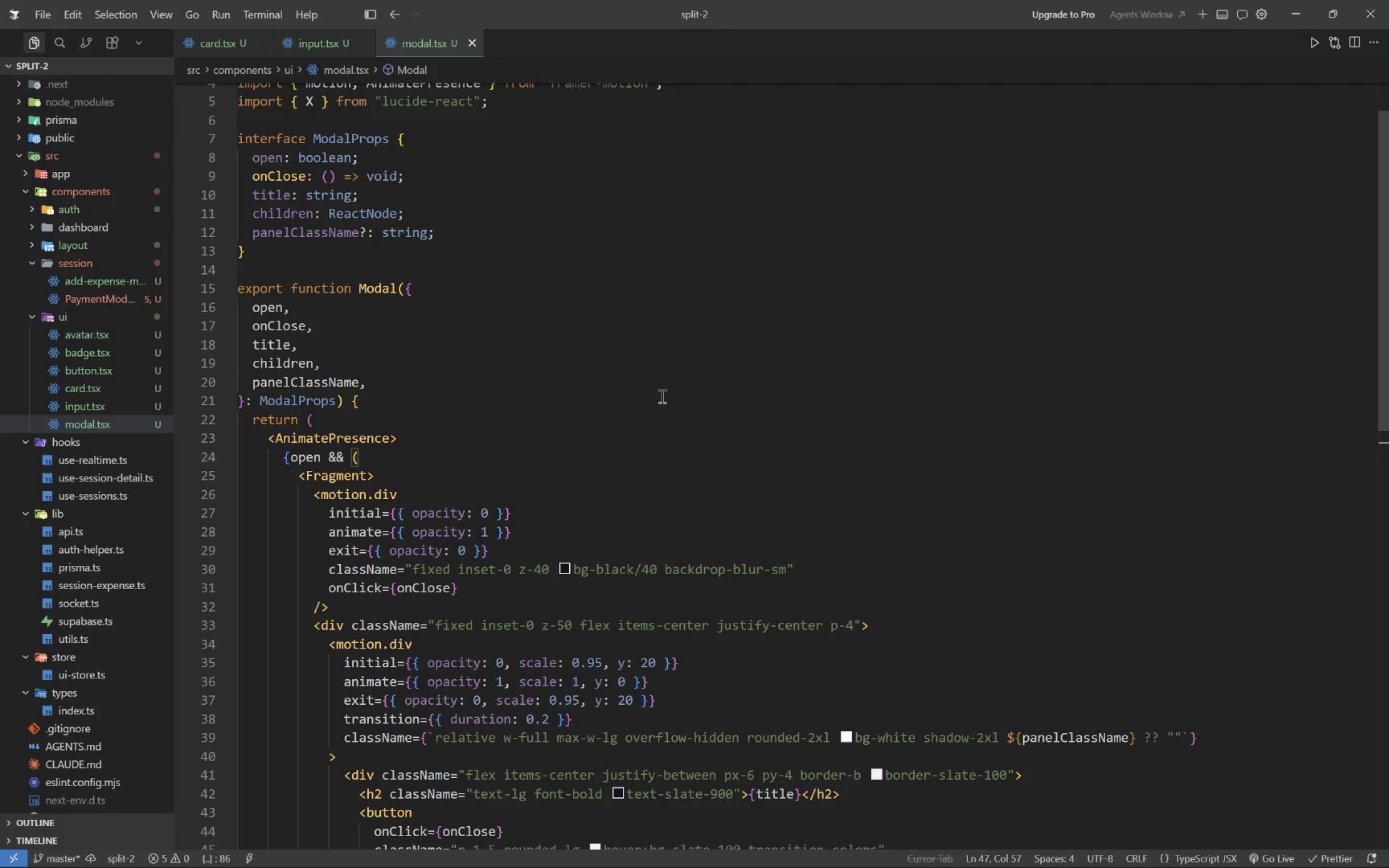 
scroll: coordinate [581, 432], scroll_direction: up, amount: 9.0
 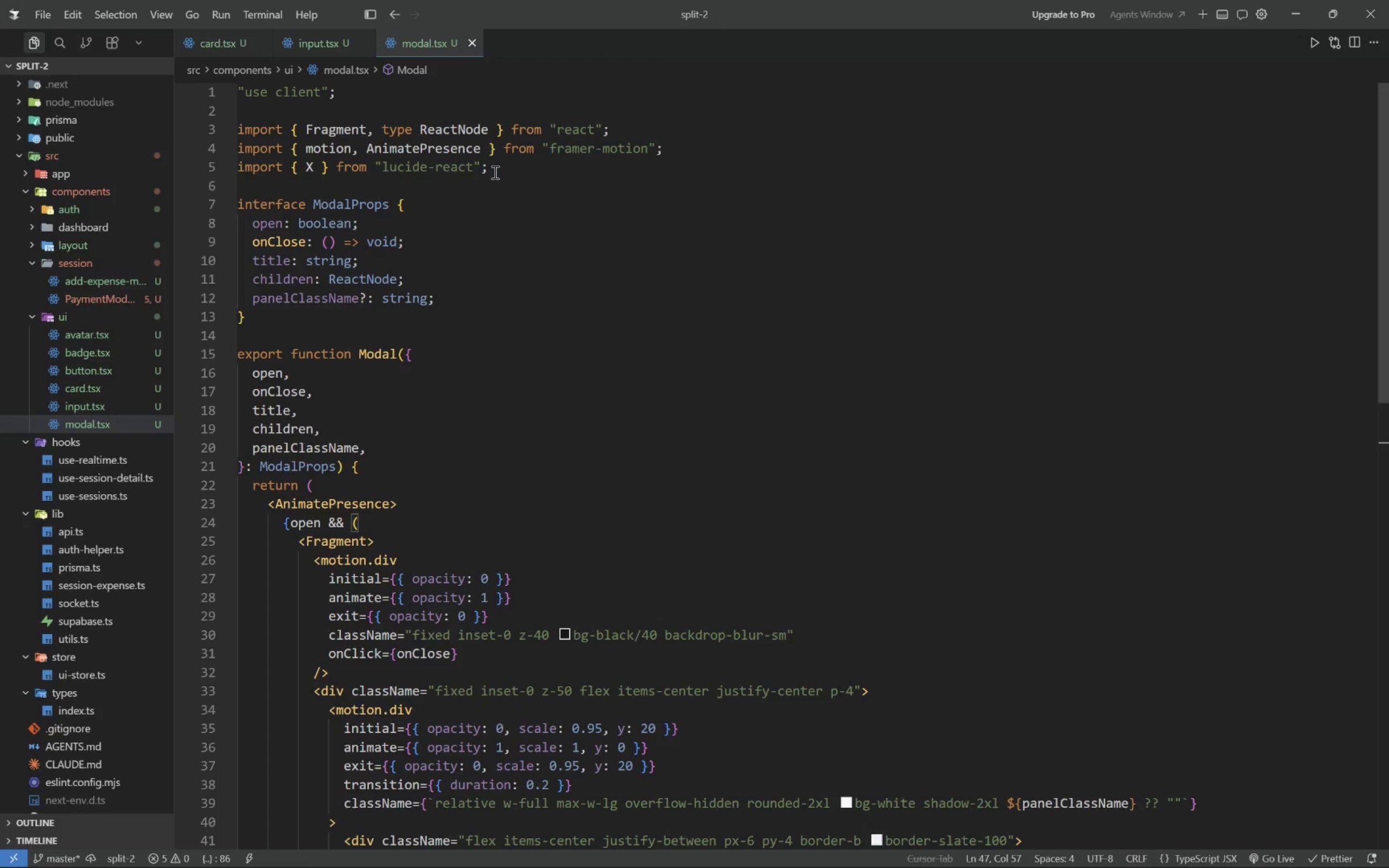 
left_click([493, 170])
 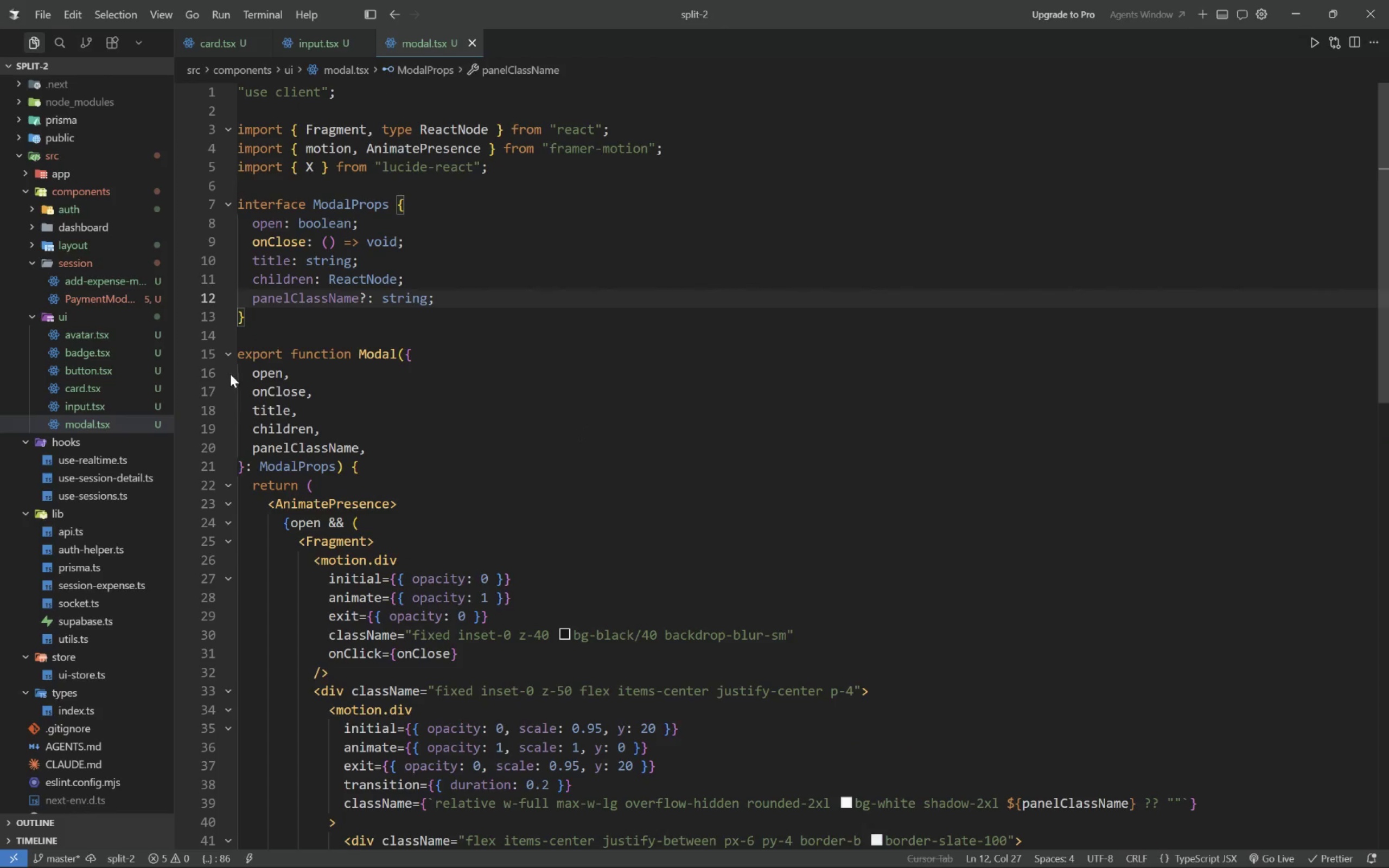 
wait(7.12)
 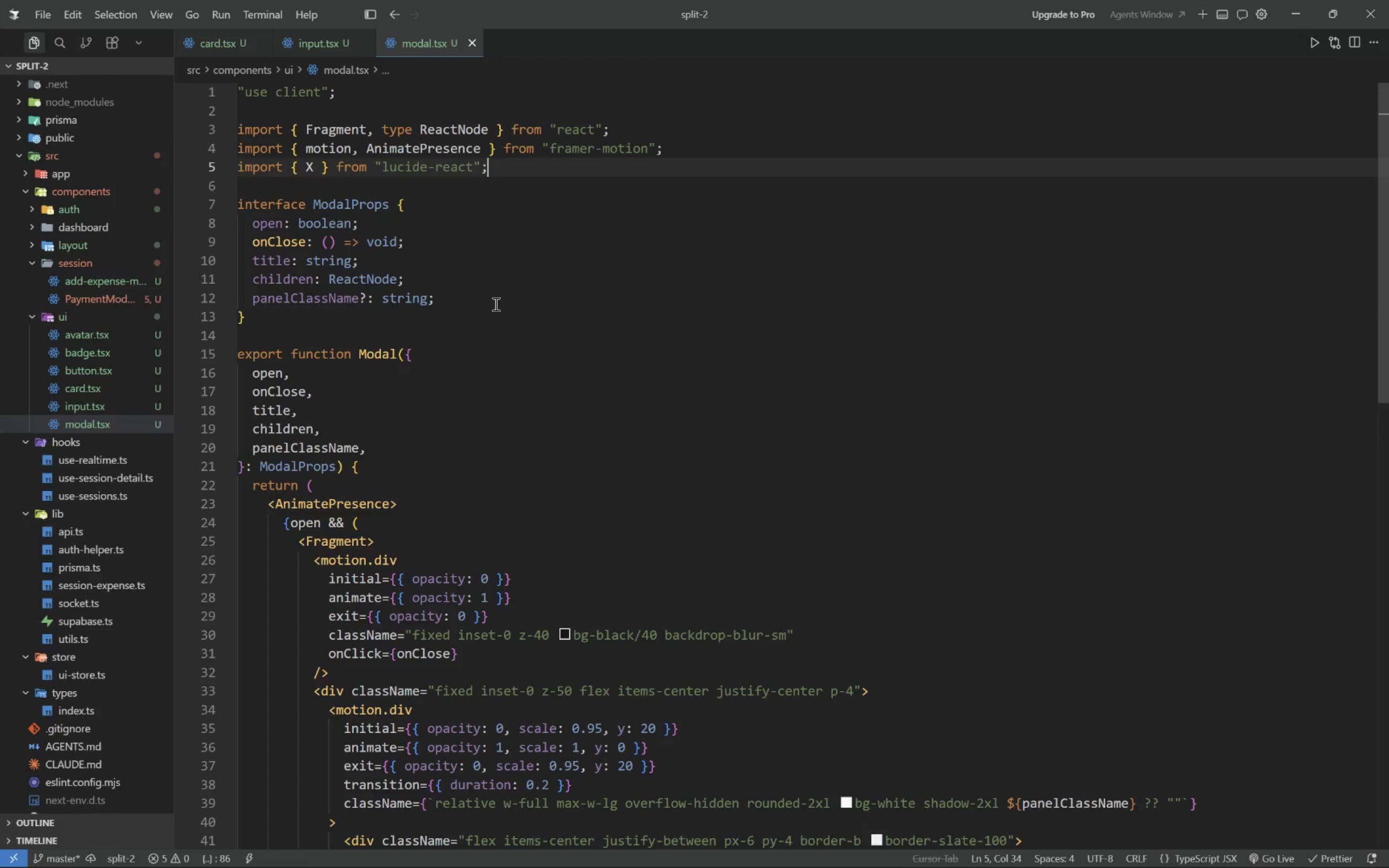 
scroll: coordinate [436, 425], scroll_direction: down, amount: 10.0
 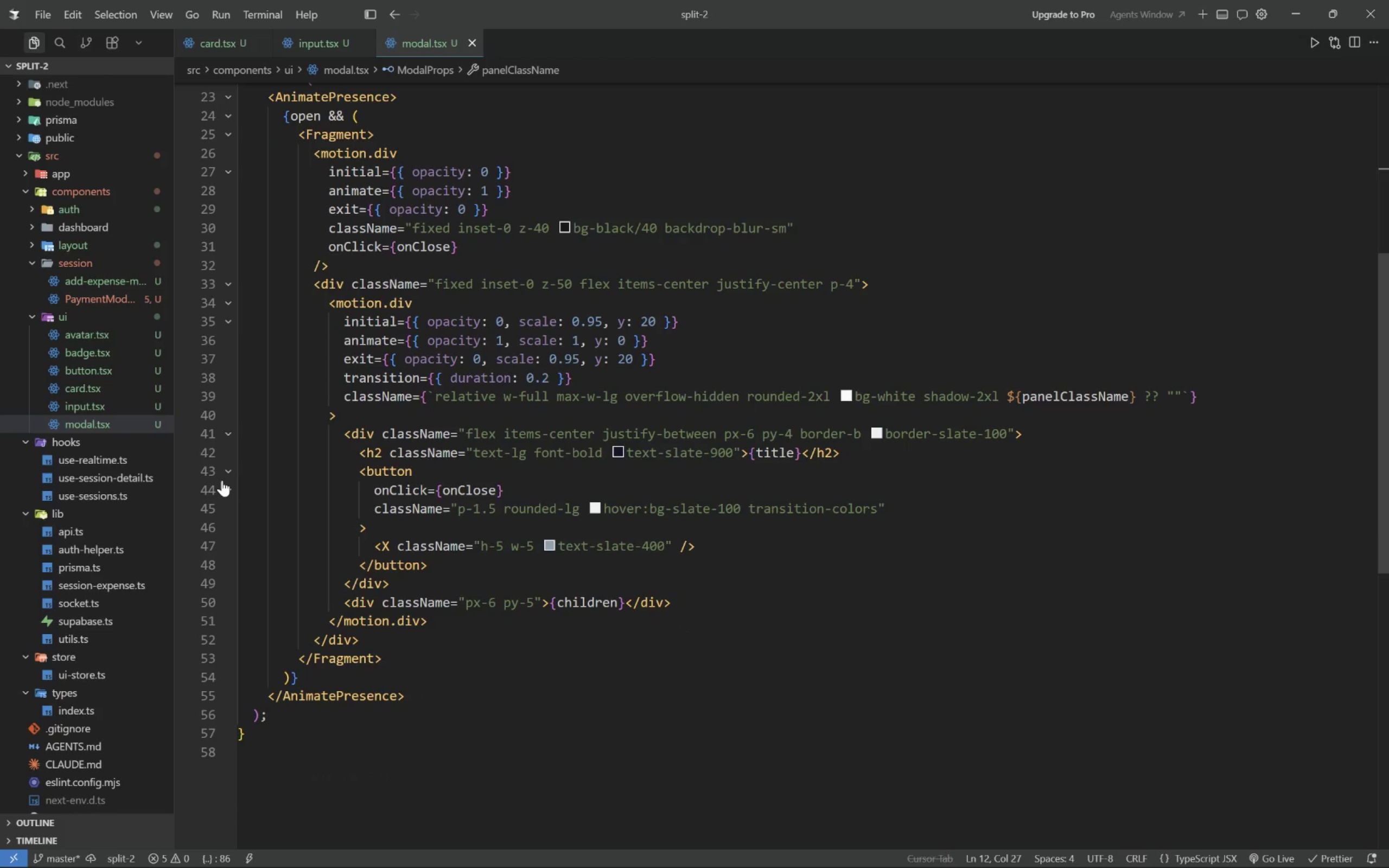 
left_click_drag(start_coordinate=[232, 487], to_coordinate=[233, 490])
 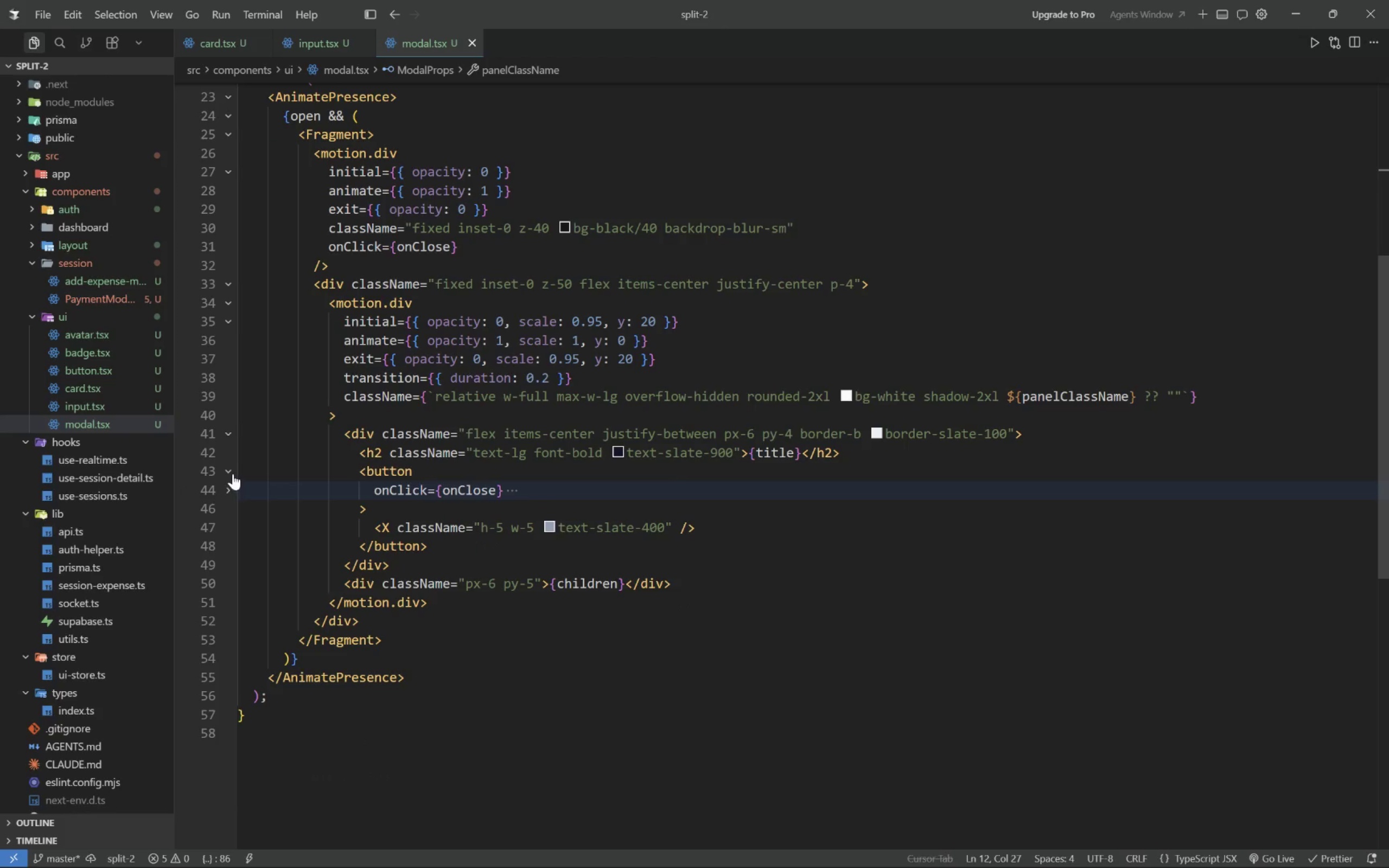 
left_click([230, 471])
 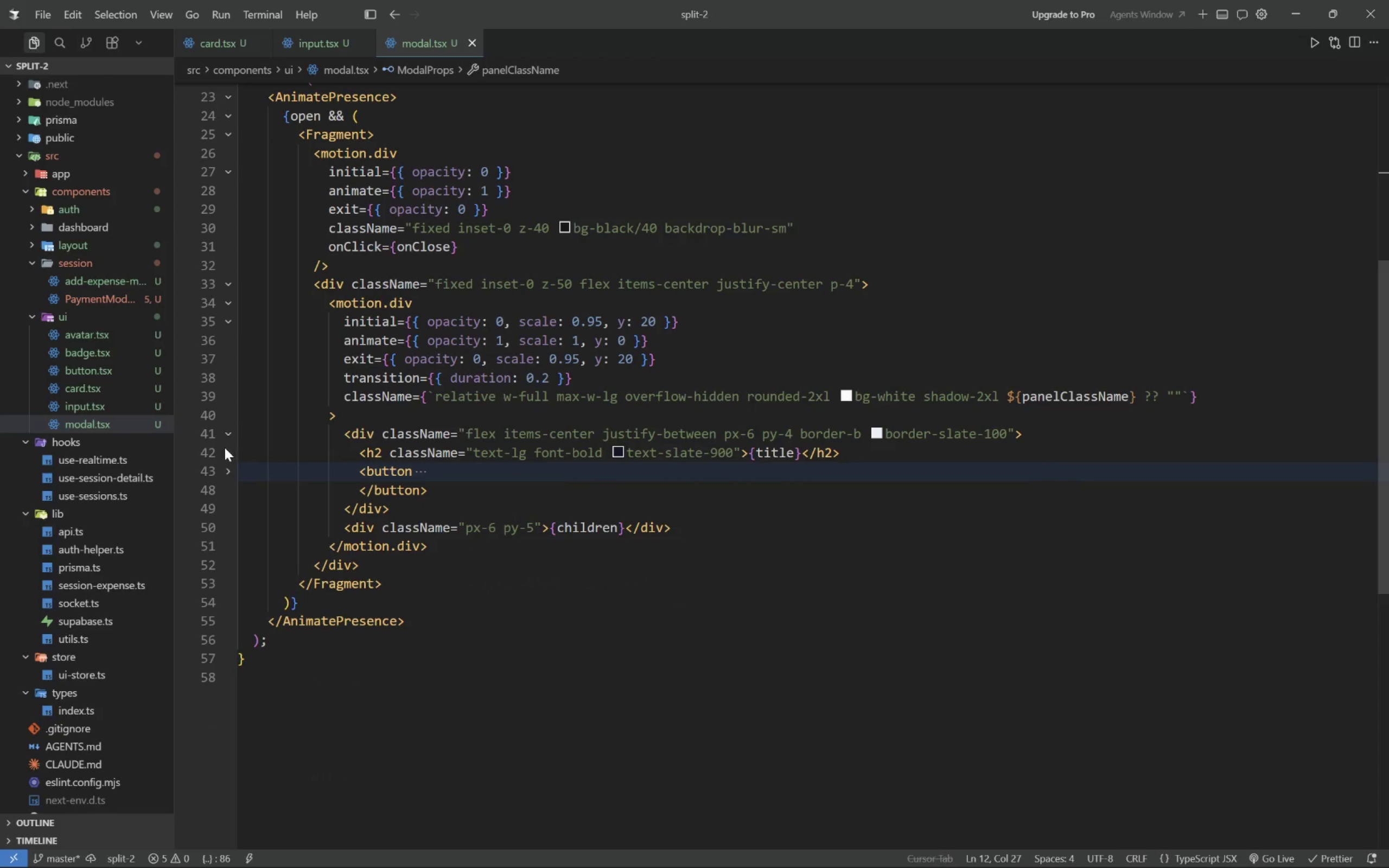 
left_click([231, 432])
 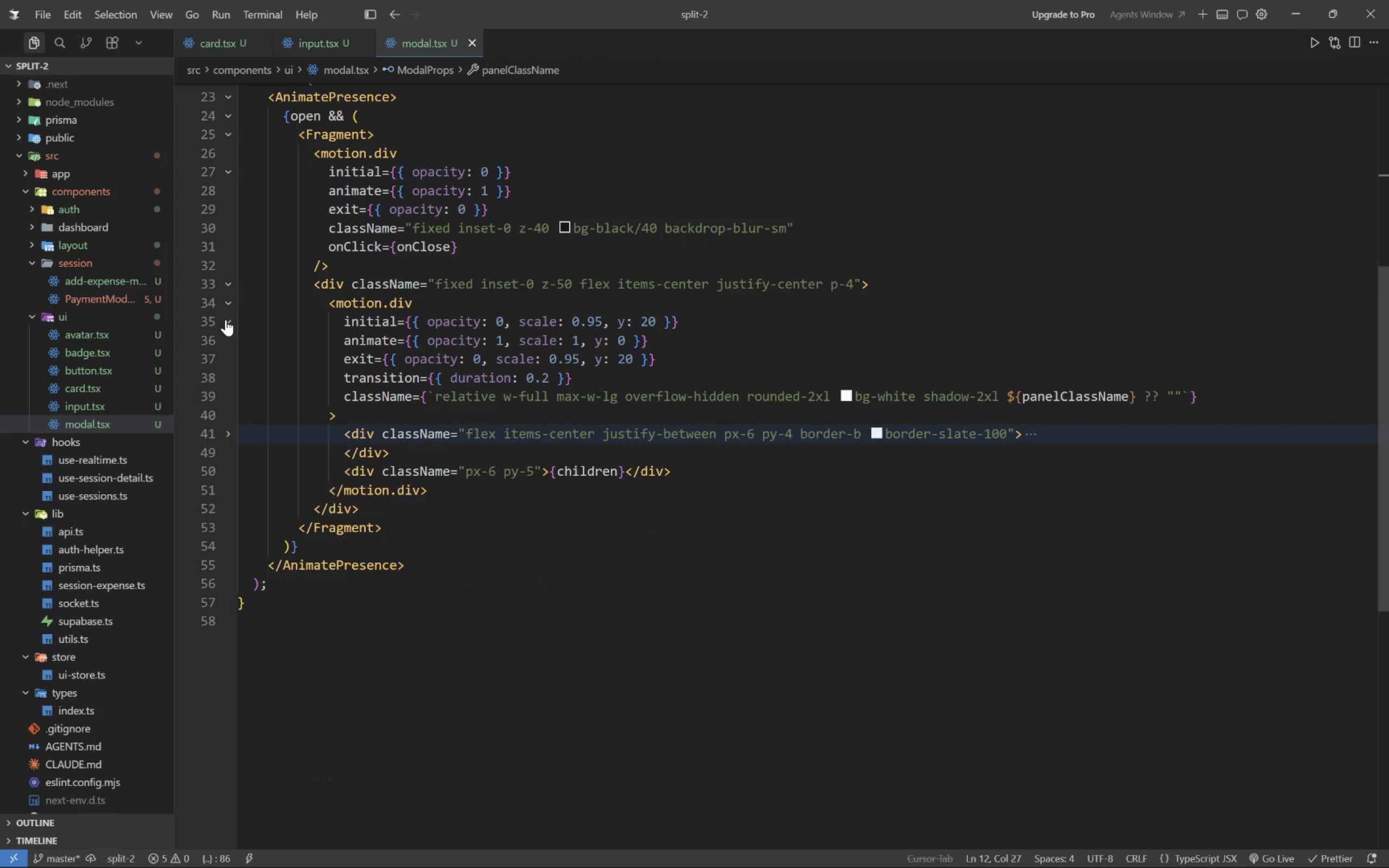 
left_click([226, 319])
 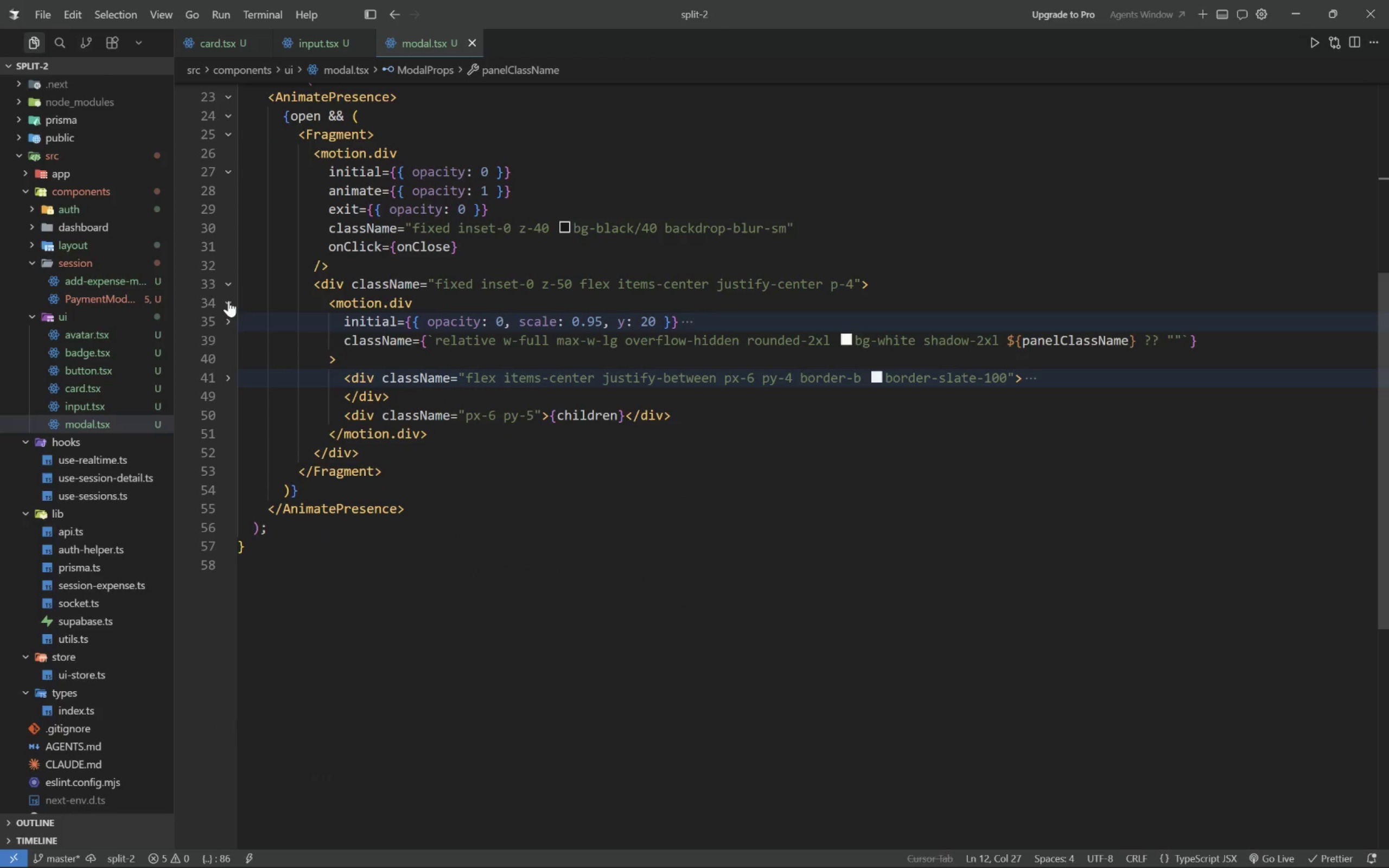 
left_click([228, 299])
 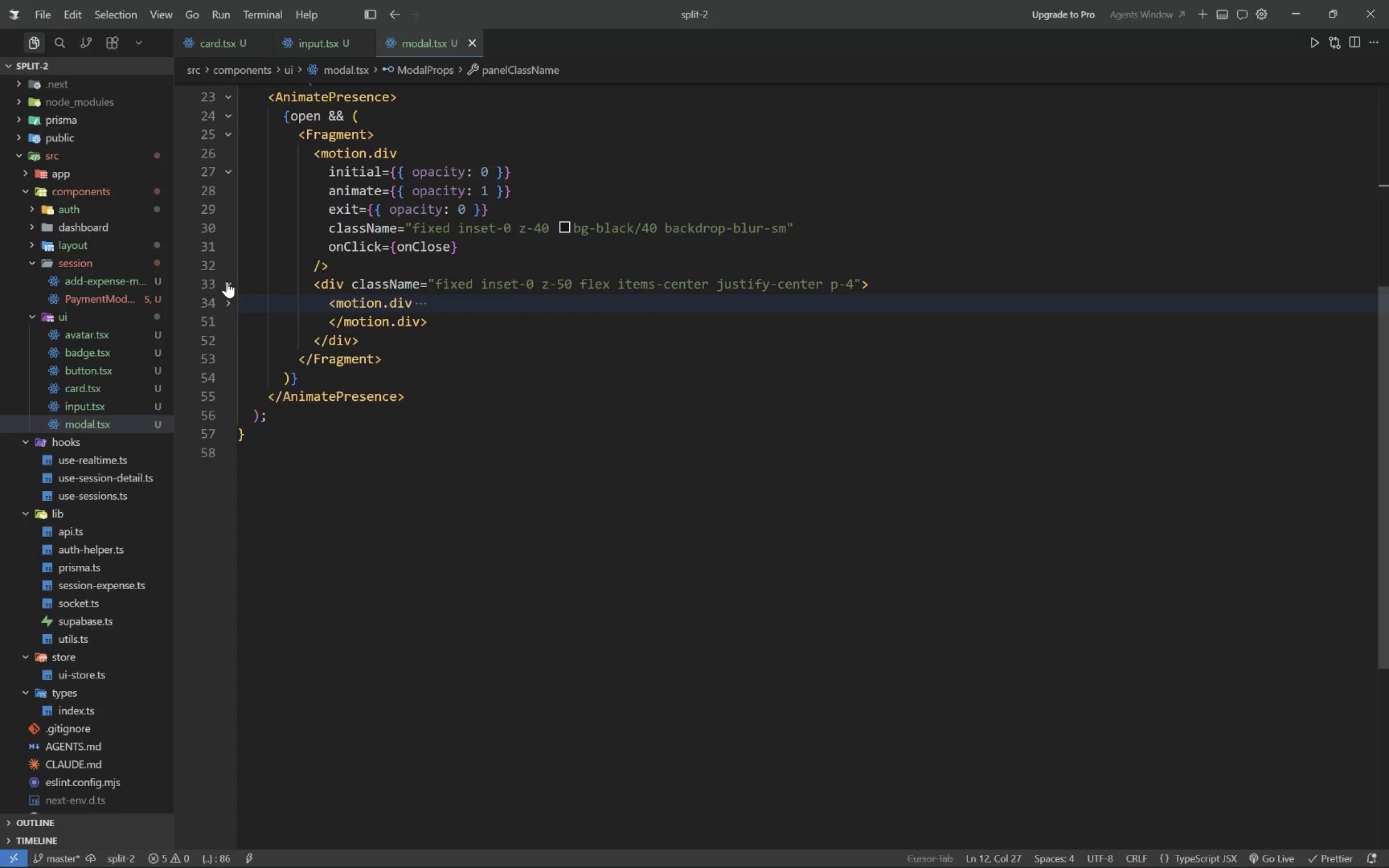 
left_click([227, 282])
 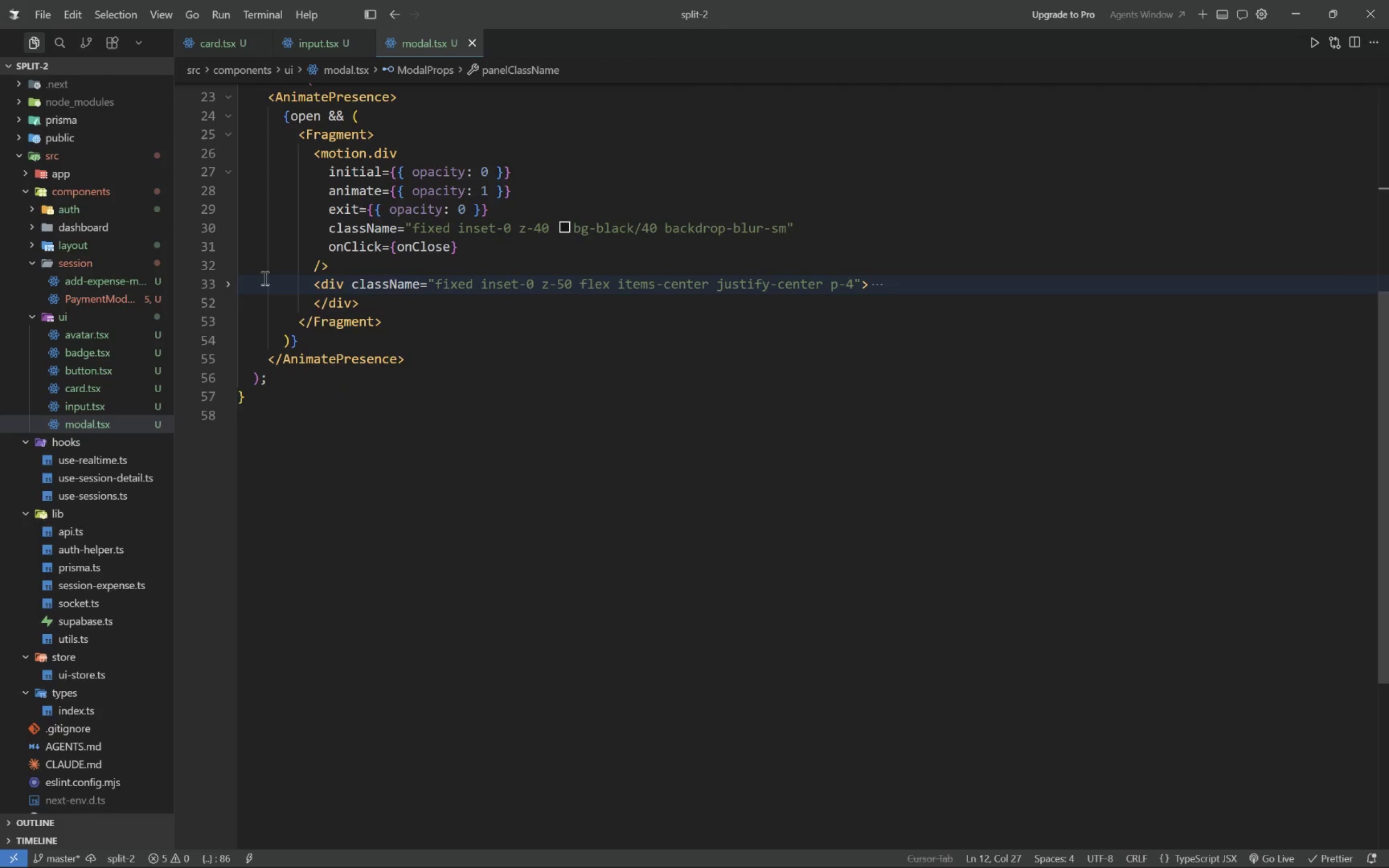 
scroll: coordinate [264, 277], scroll_direction: up, amount: 3.0
 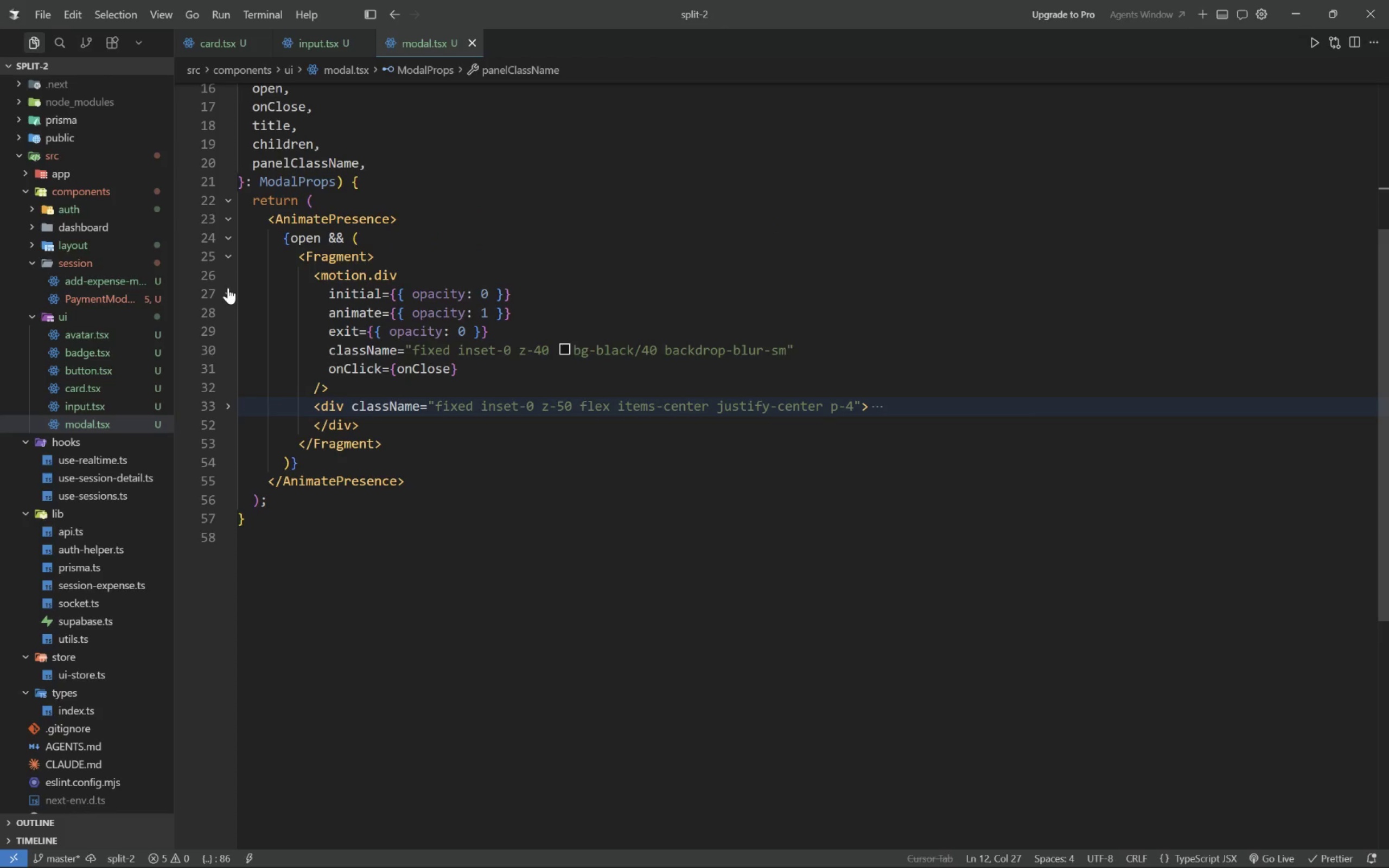 
left_click([227, 287])
 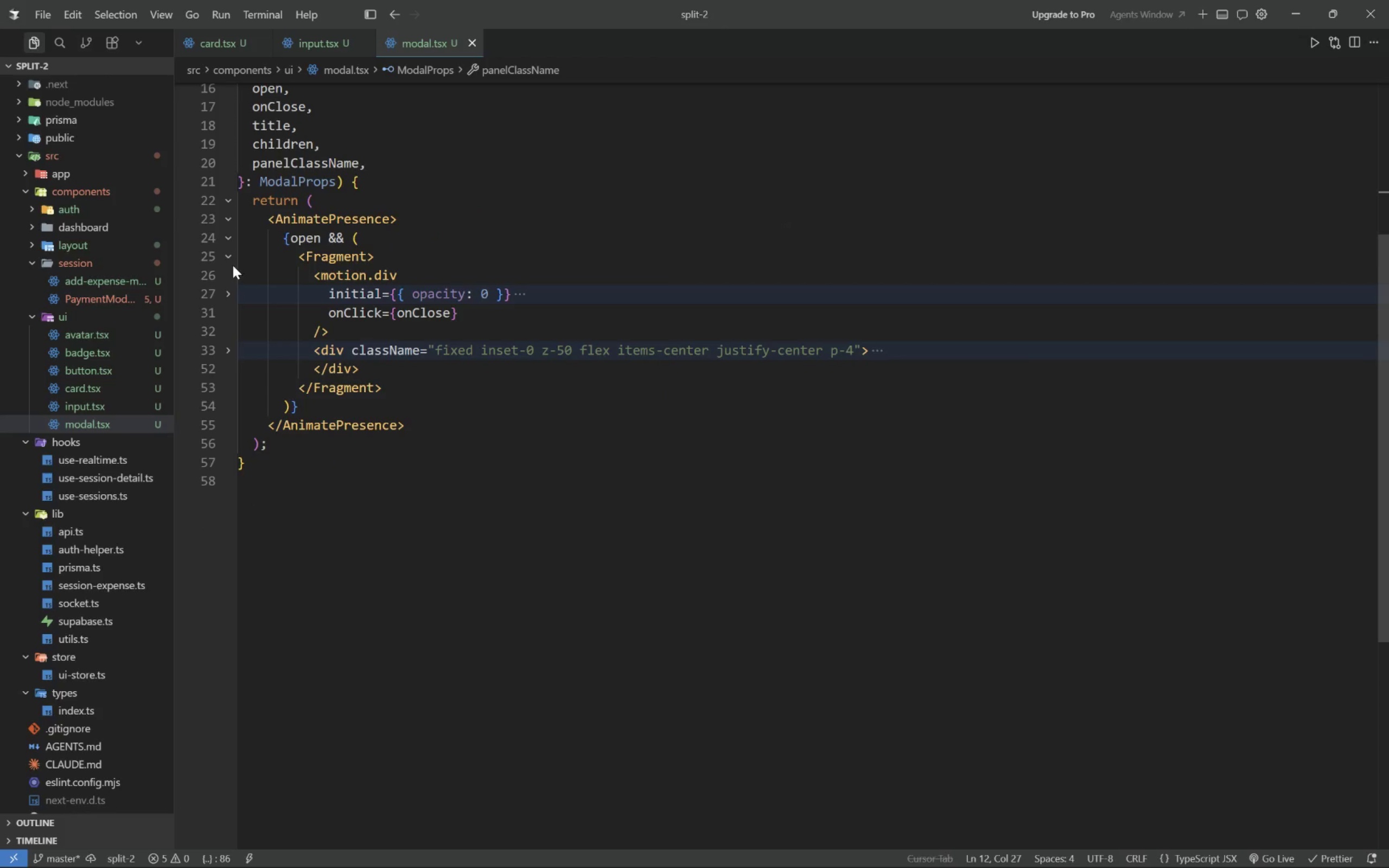 
left_click([232, 255])
 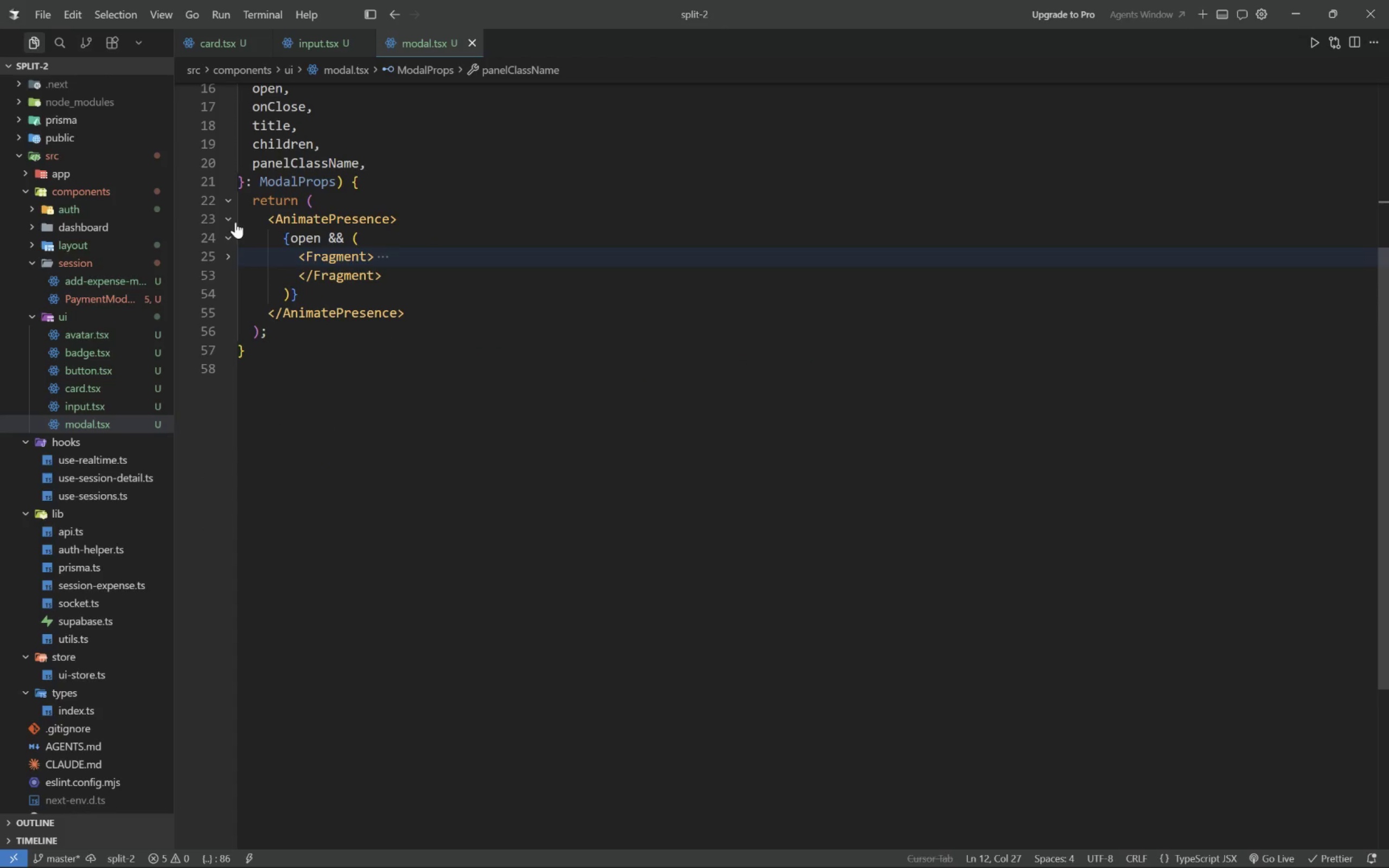 
left_click([235, 219])
 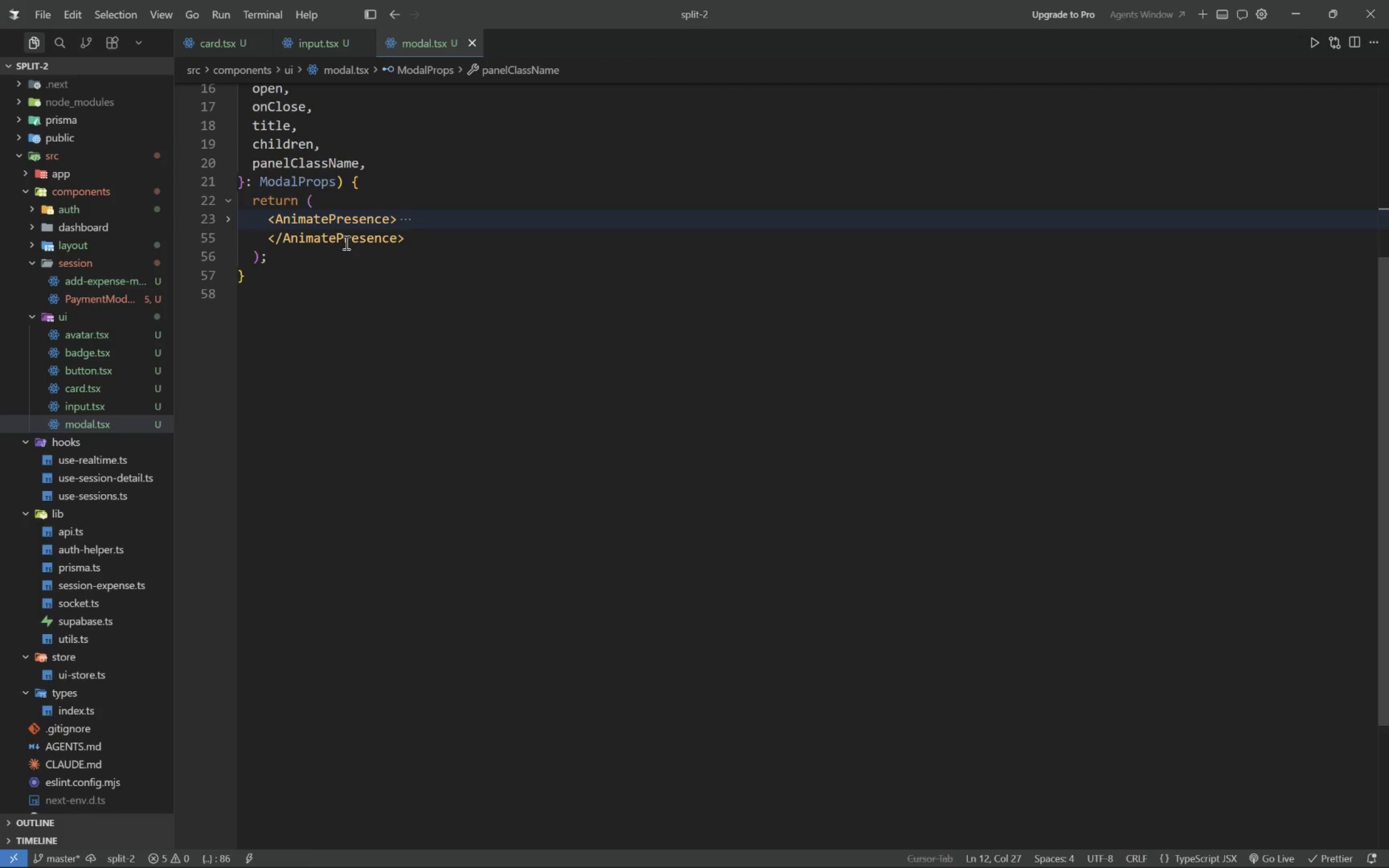 
scroll: coordinate [391, 247], scroll_direction: up, amount: 5.0
 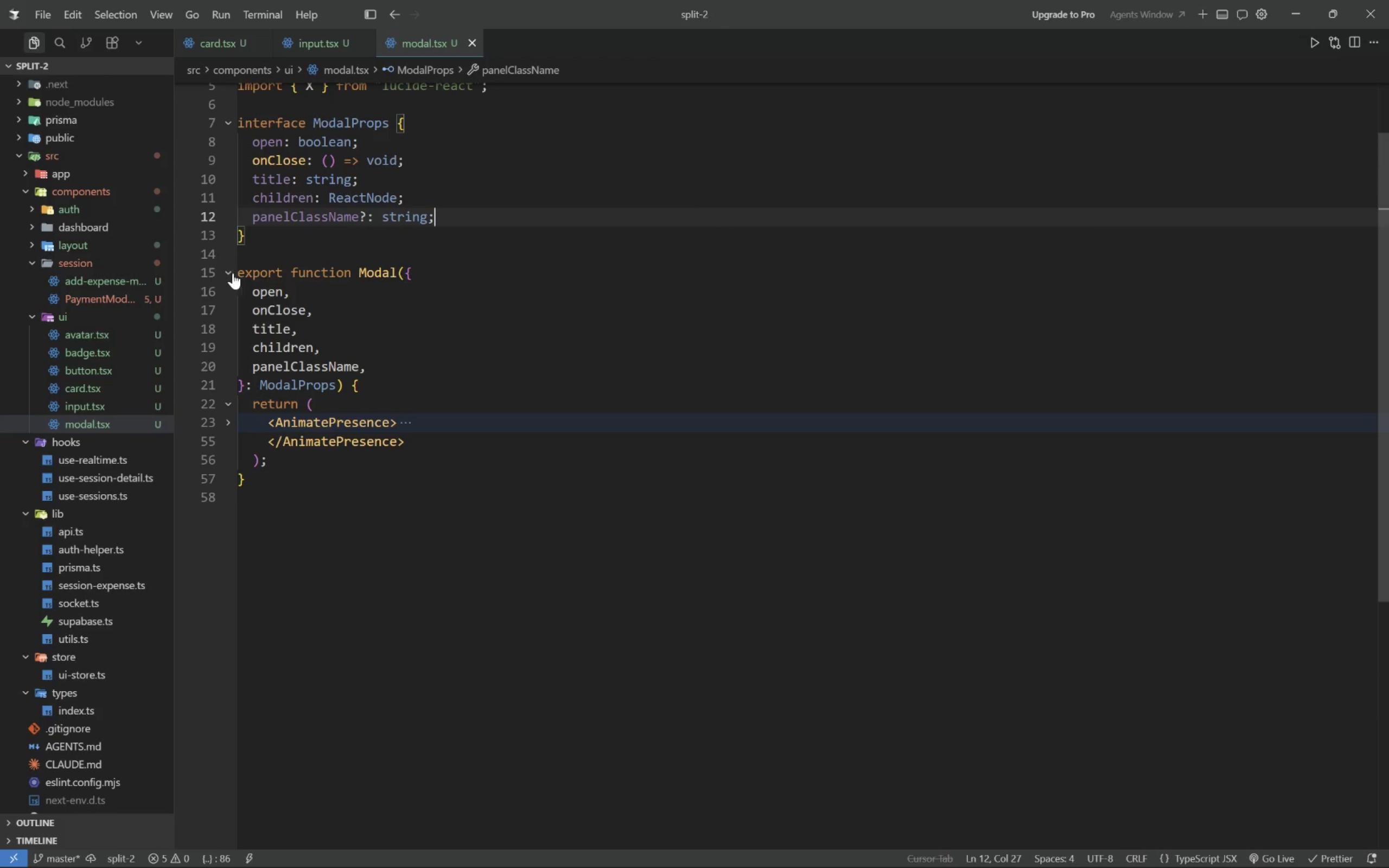 
left_click([231, 271])
 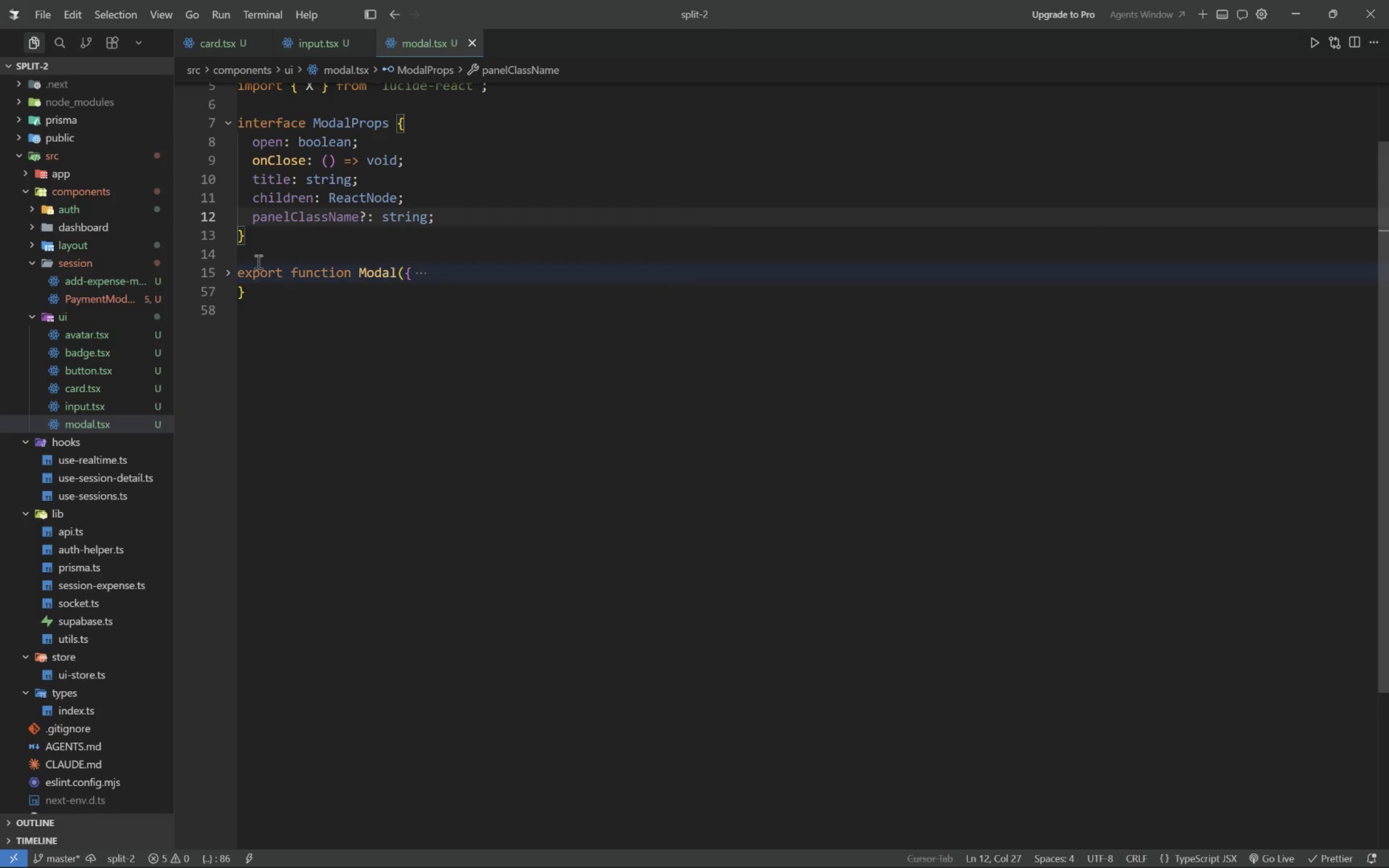 
scroll: coordinate [410, 278], scroll_direction: up, amount: 5.0
 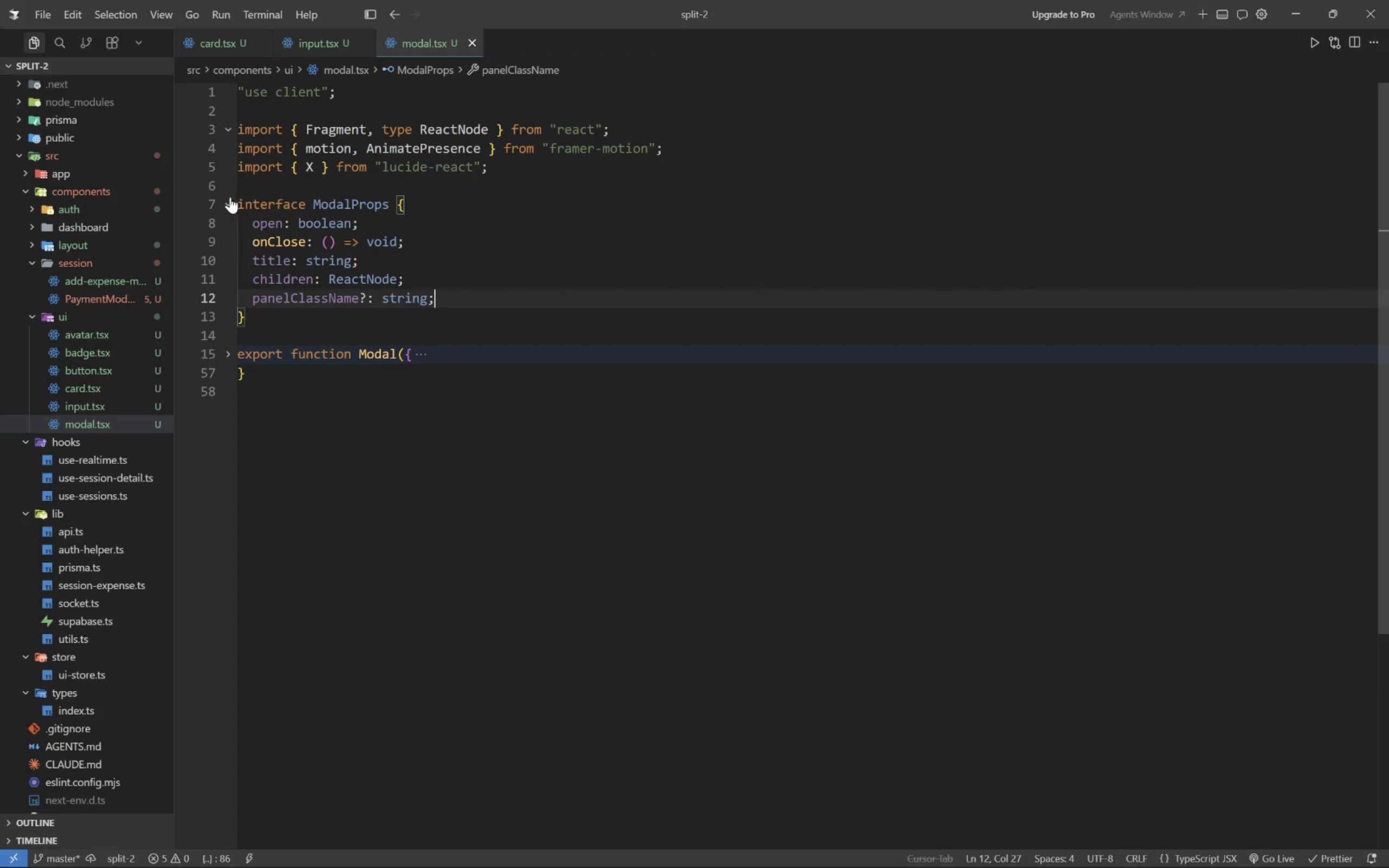 
left_click([230, 200])
 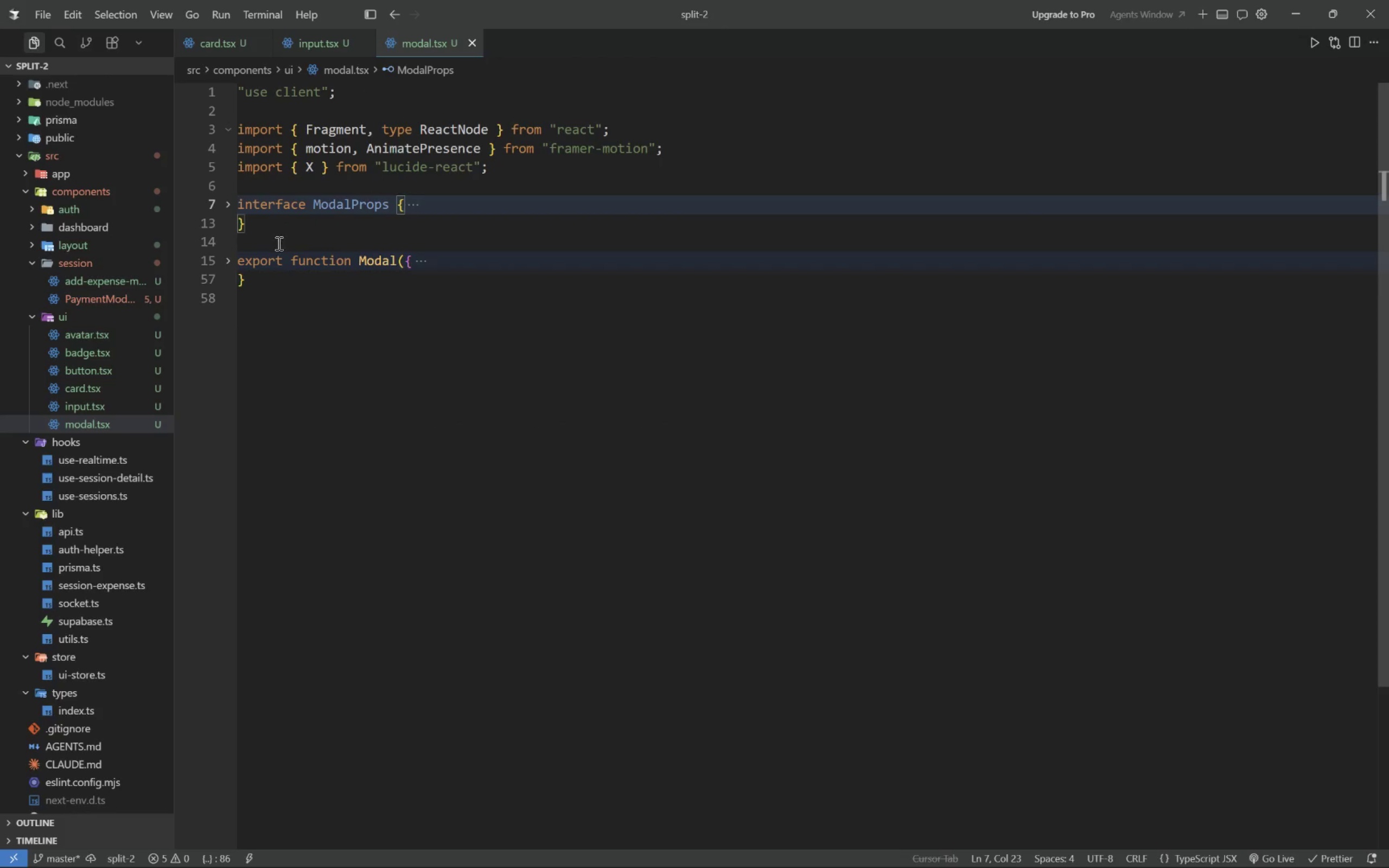 
scroll: coordinate [282, 239], scroll_direction: up, amount: 3.0
 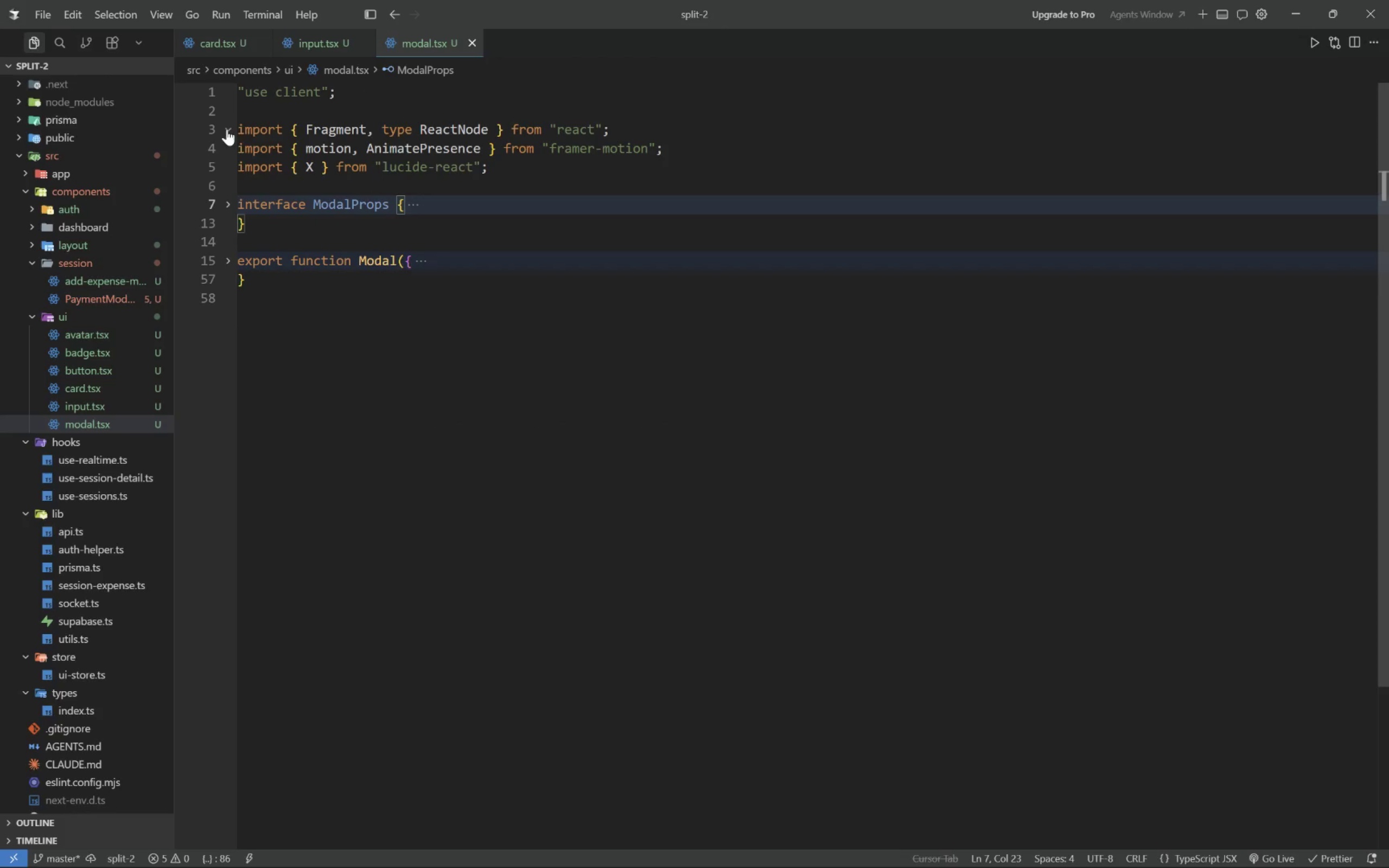 
left_click([226, 127])
 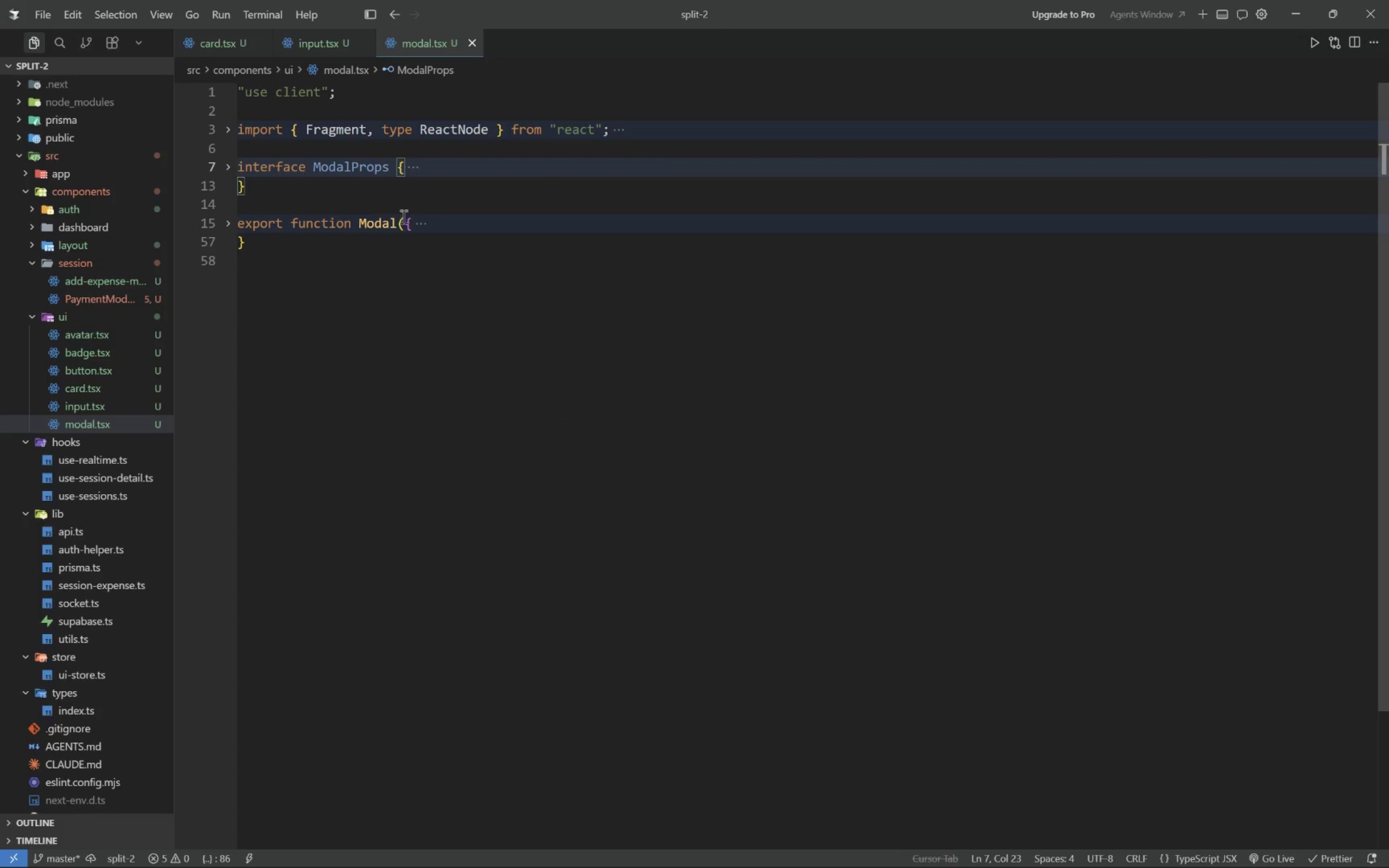 
scroll: coordinate [405, 221], scroll_direction: down, amount: 3.0
 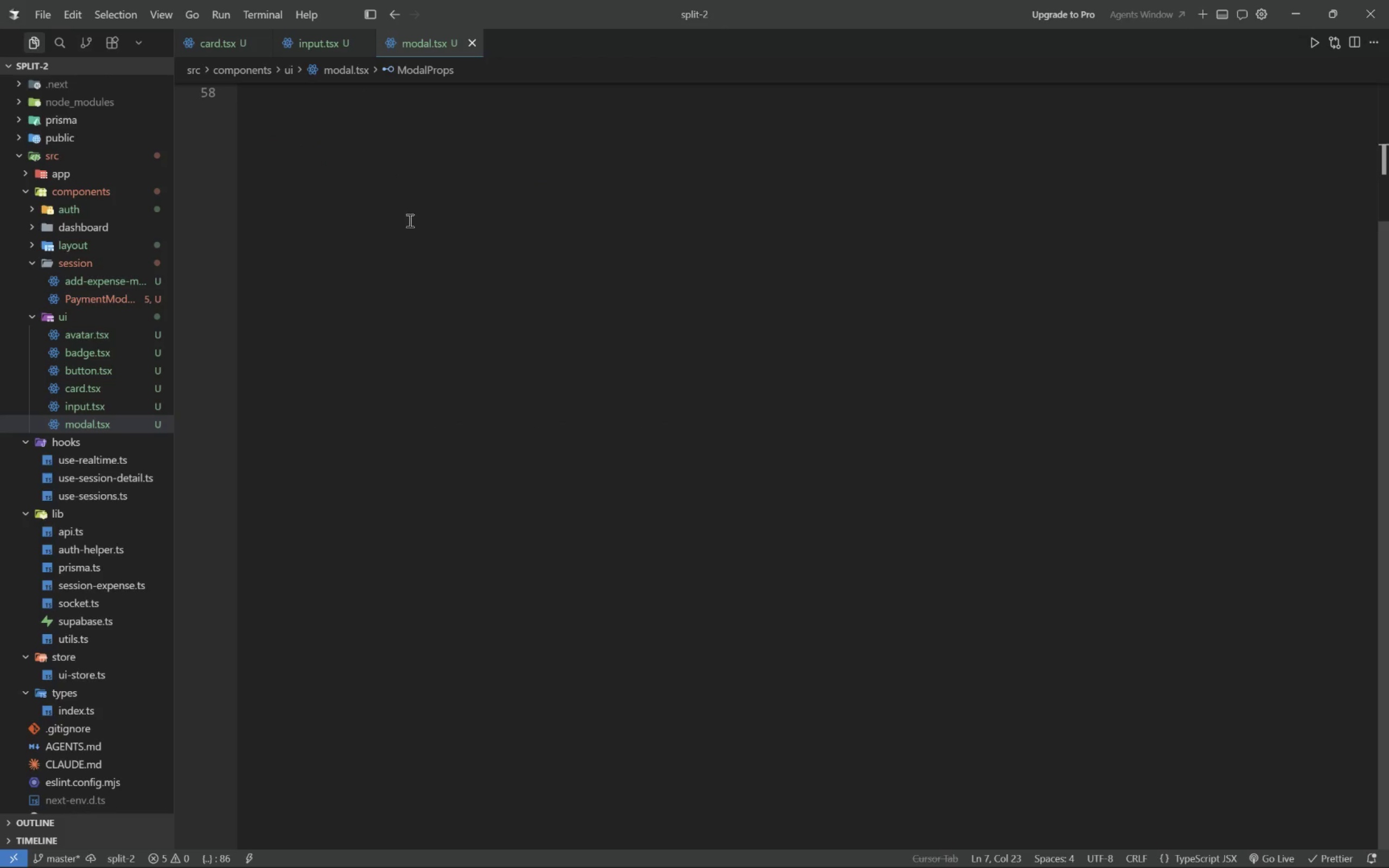 
scroll: coordinate [409, 220], scroll_direction: up, amount: 4.0
 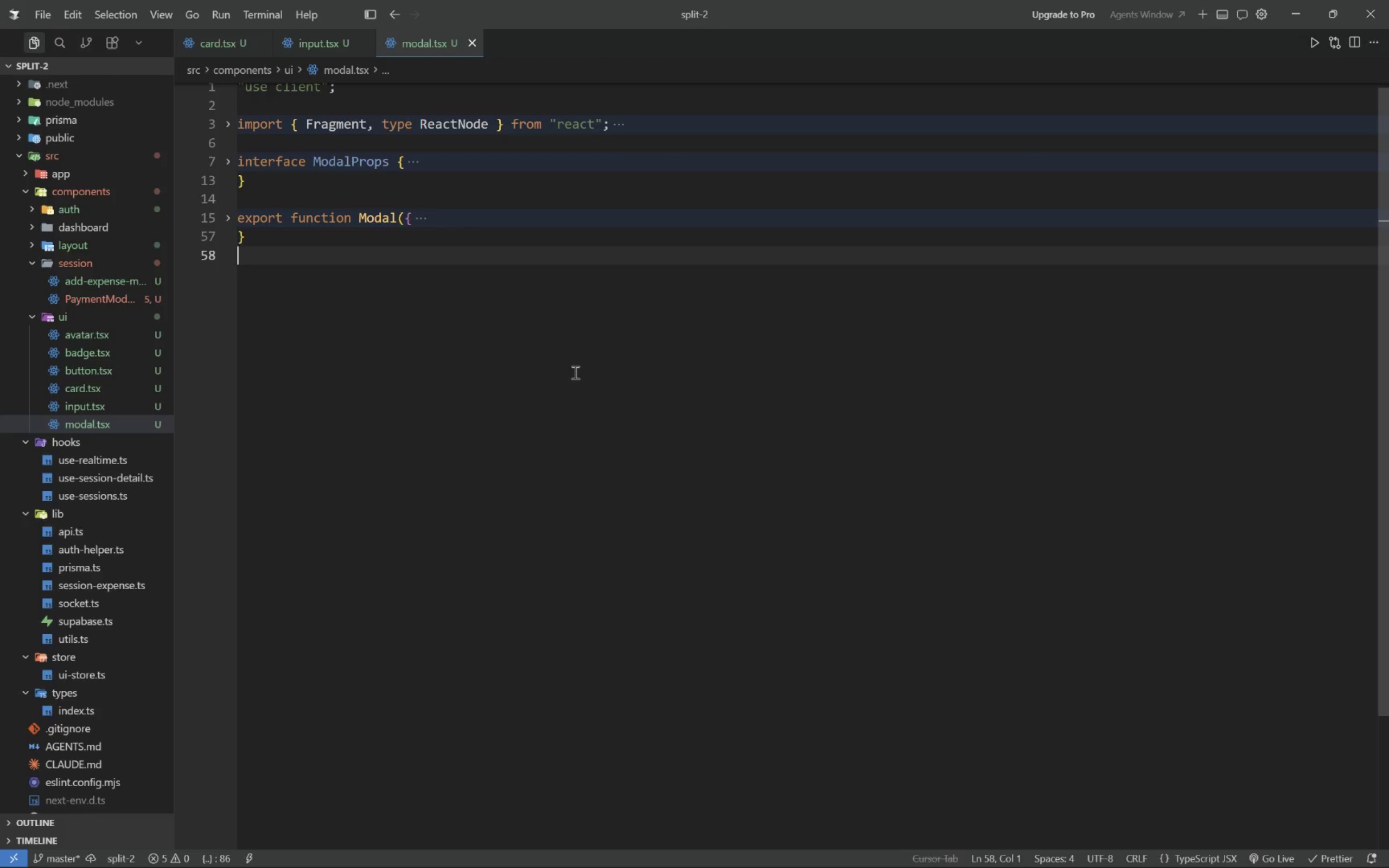 
wait(9.12)
 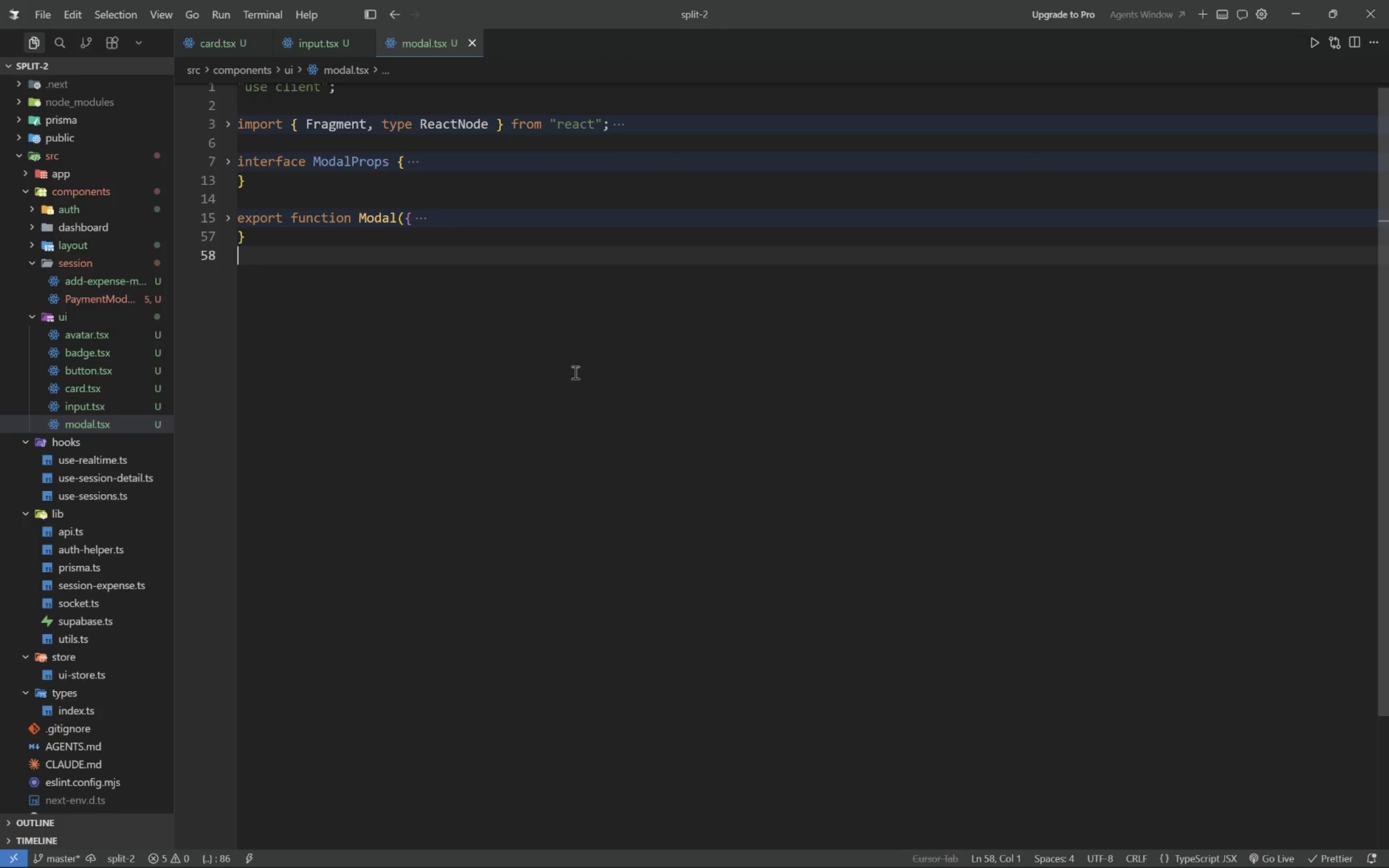 
left_click([91, 318])
 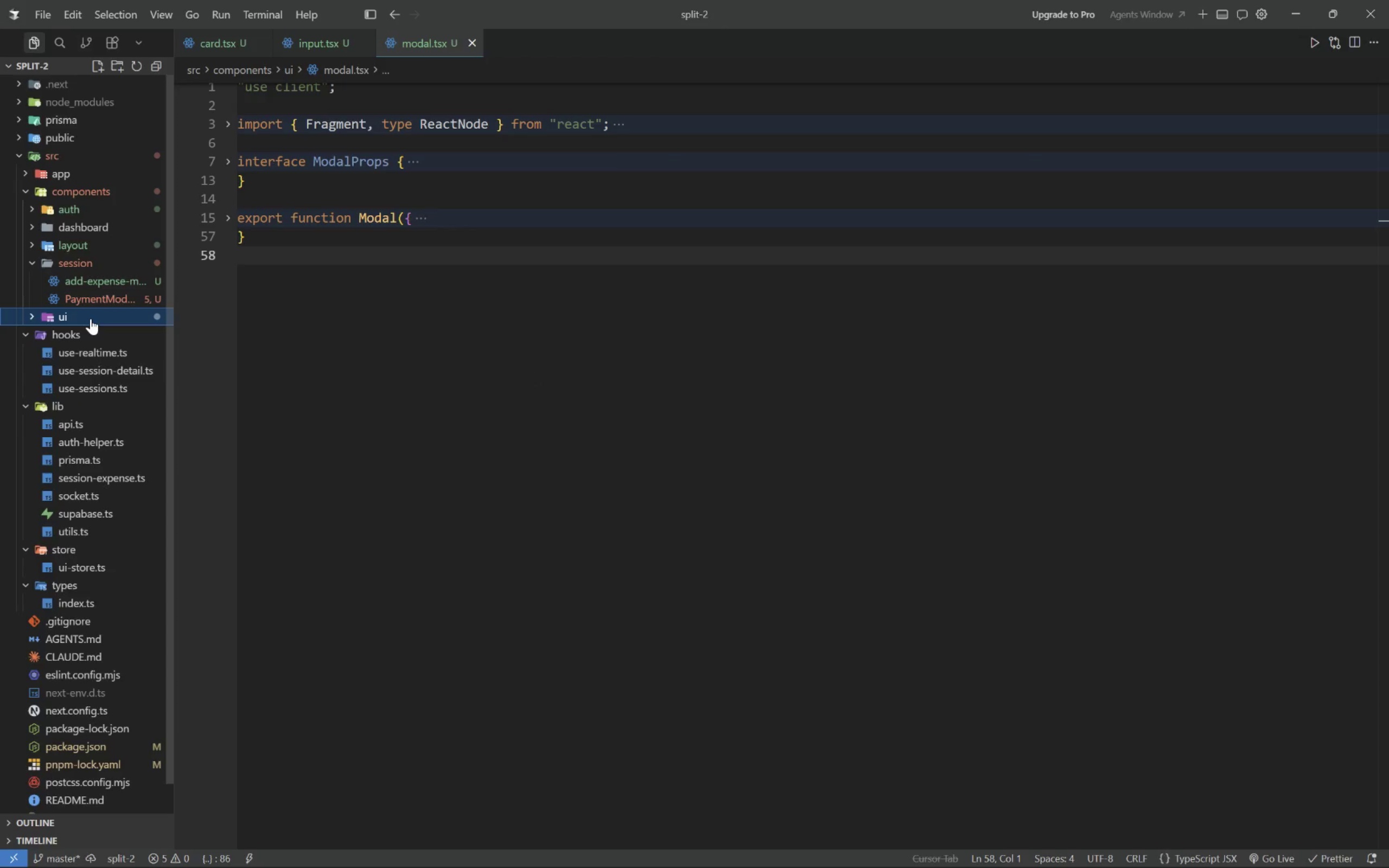 
left_click([91, 318])
 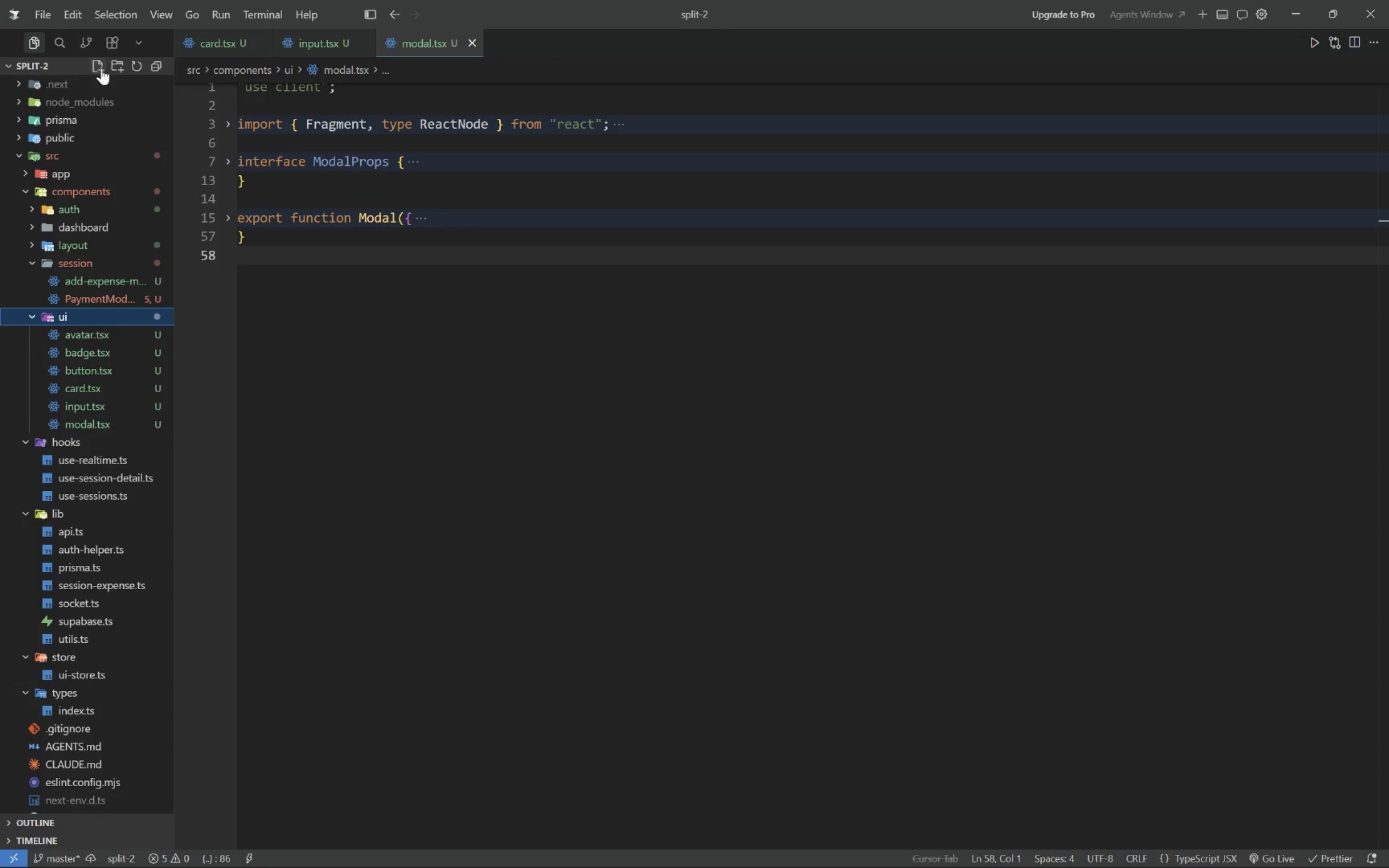 
left_click([98, 69])
 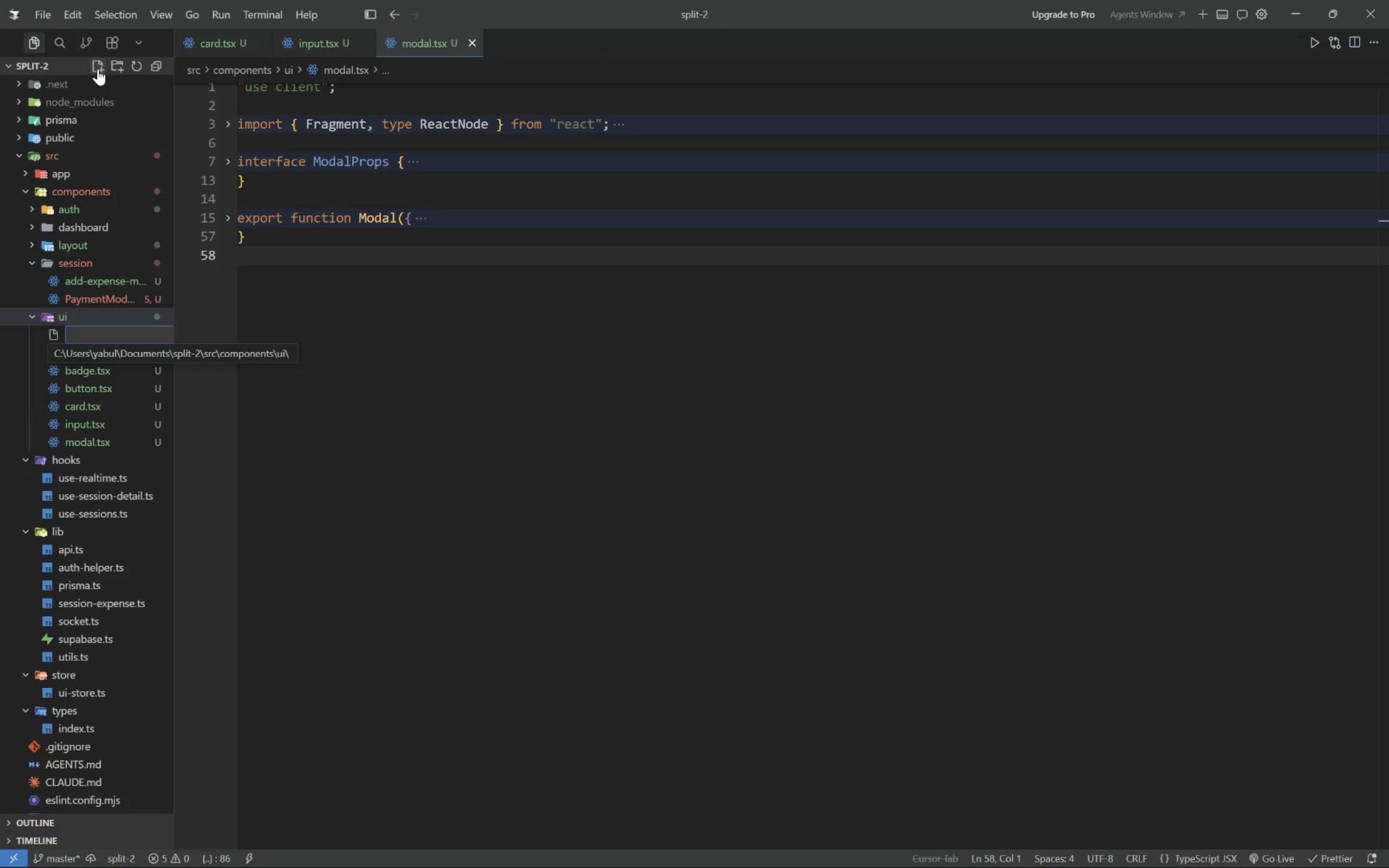 
type(spinner.tsx)
 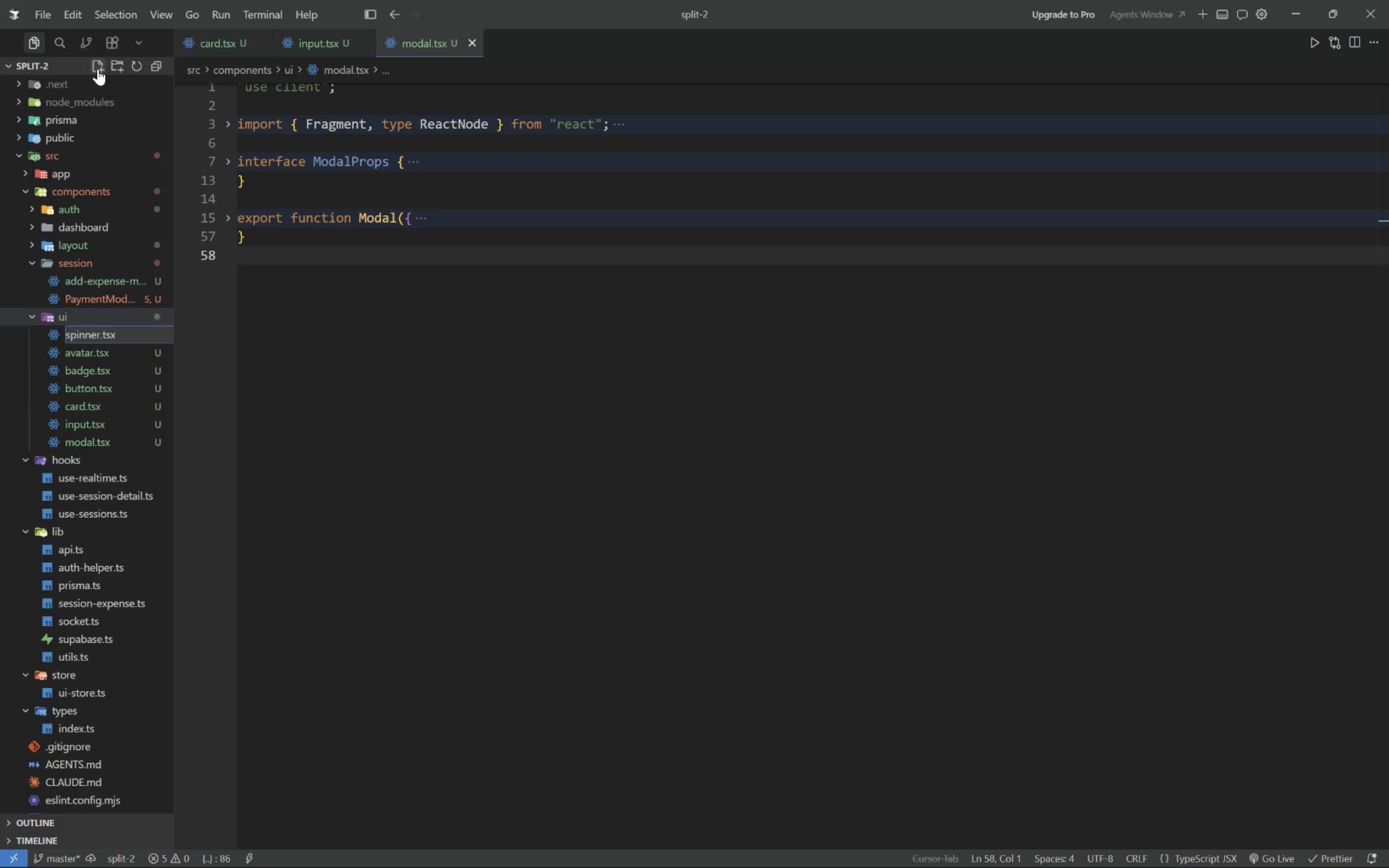 
key(Enter)
 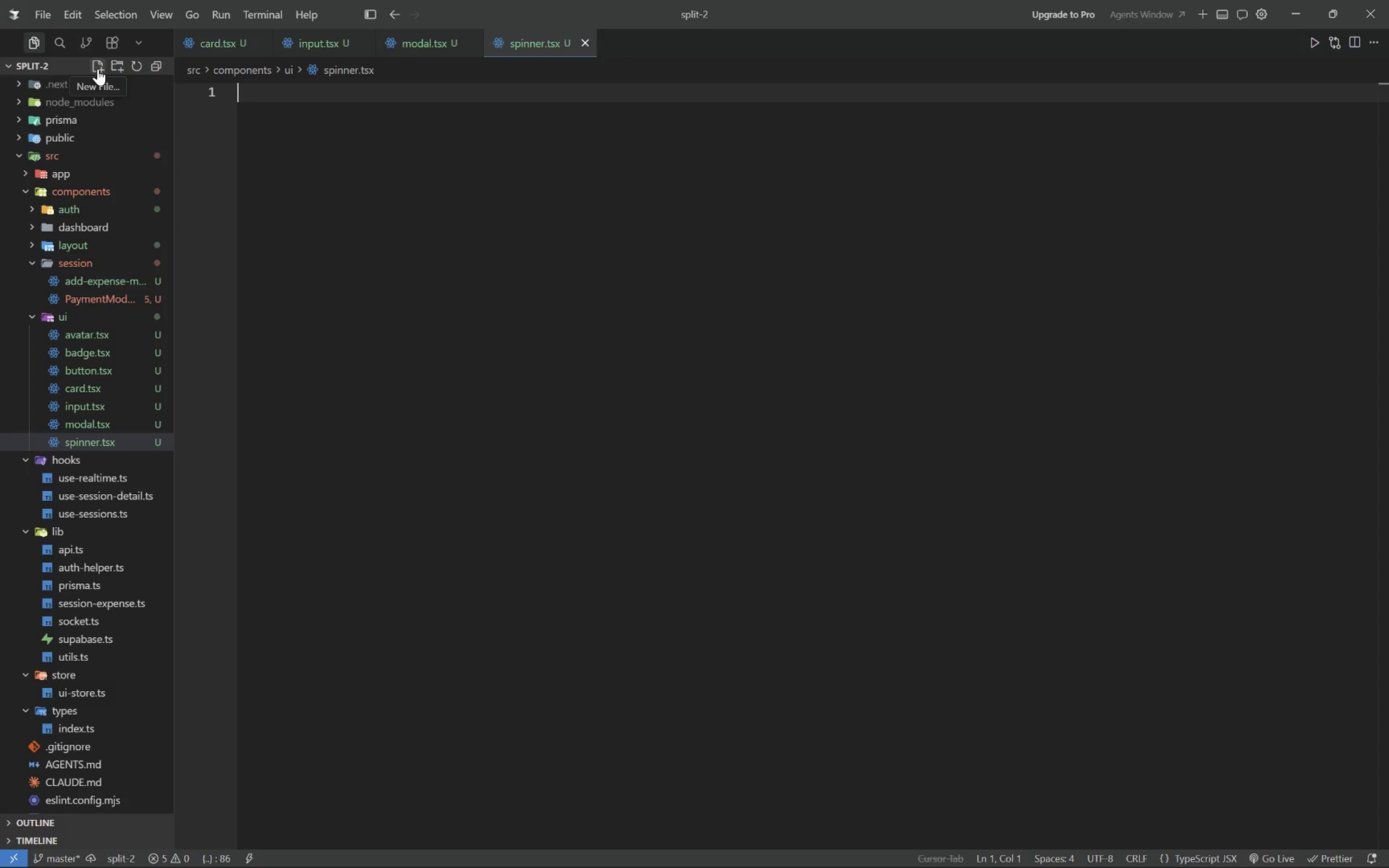 
type("use client)
key(Tab)
type(;)
 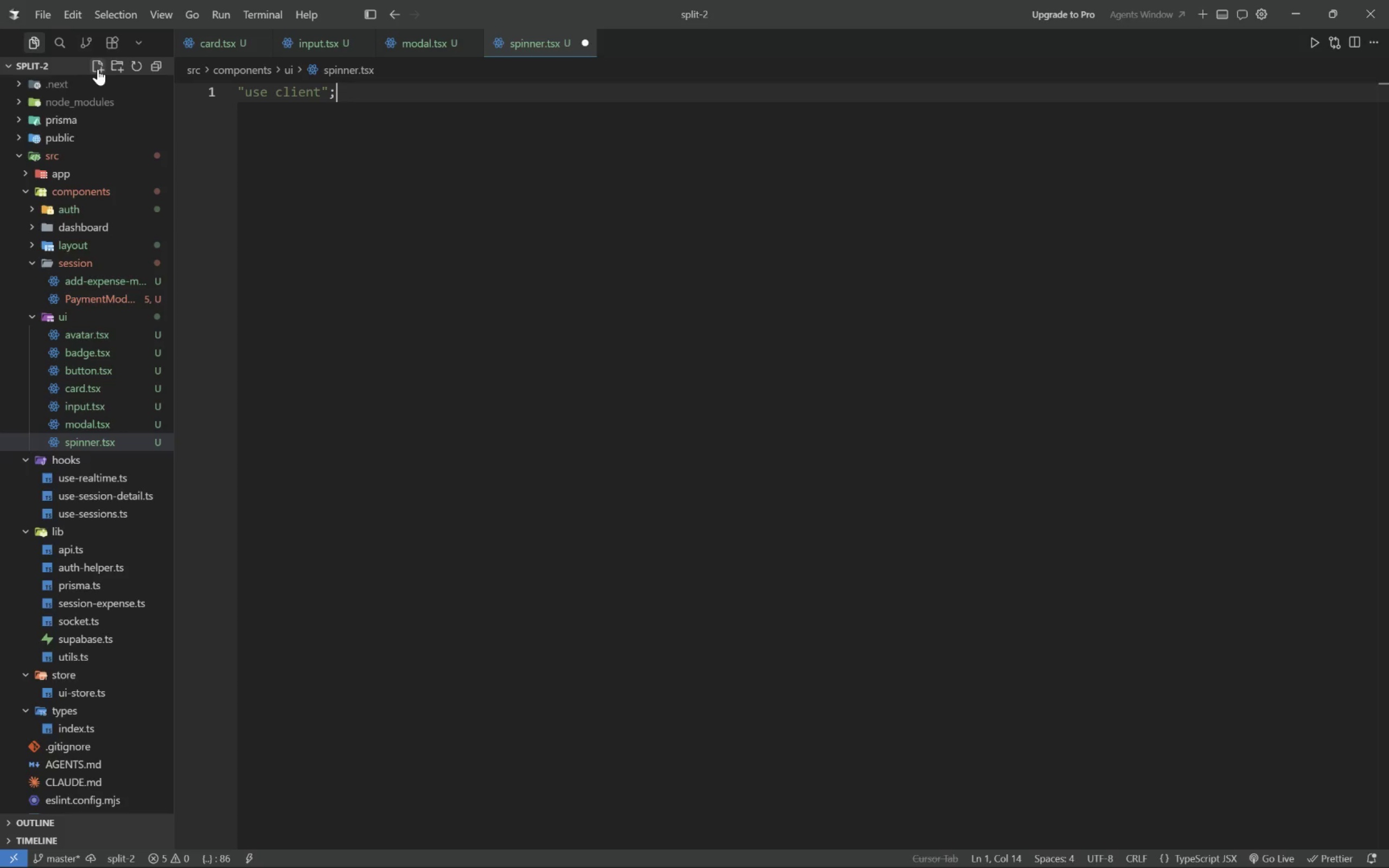 
key(Enter)
 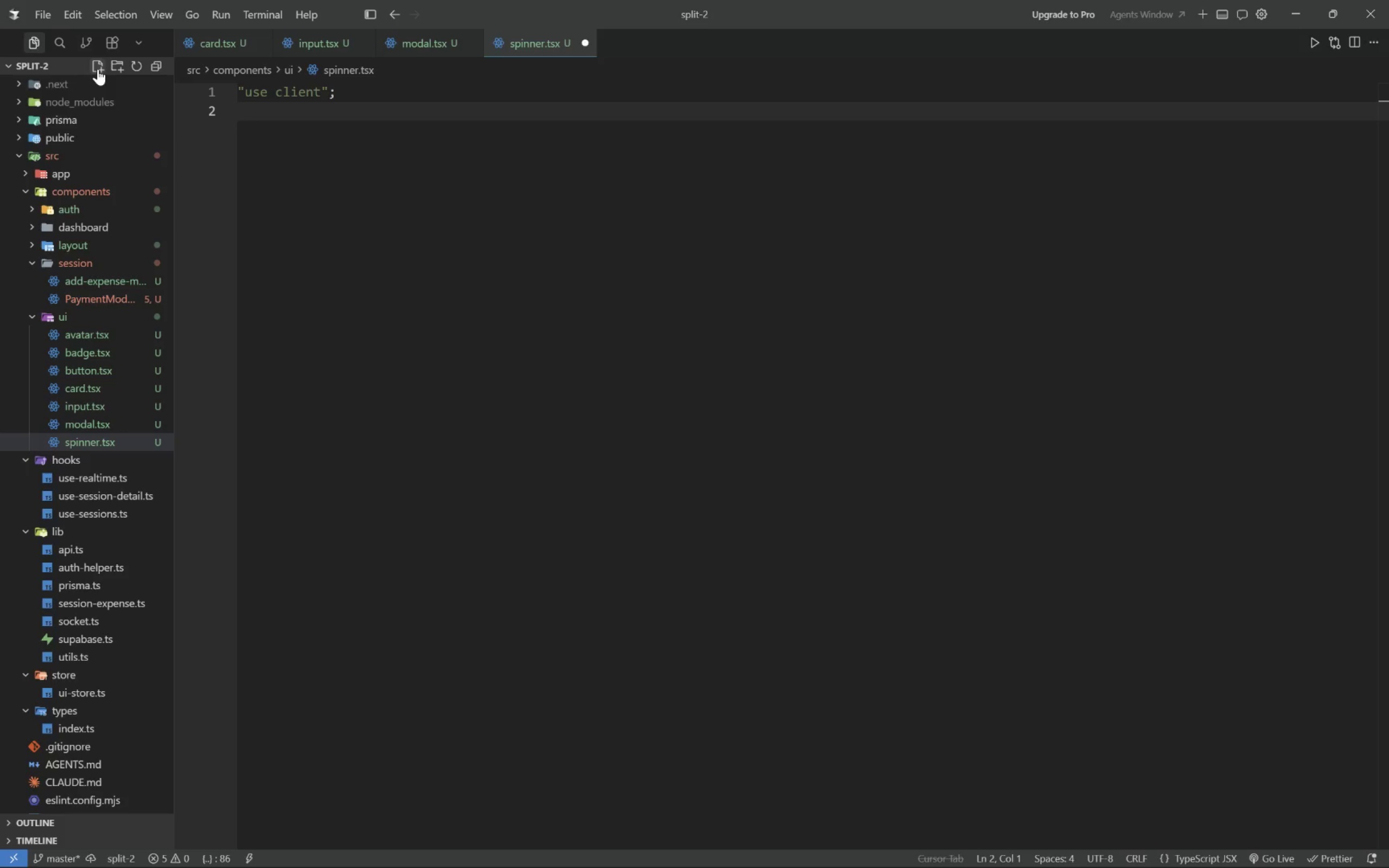 
wait(18.58)
 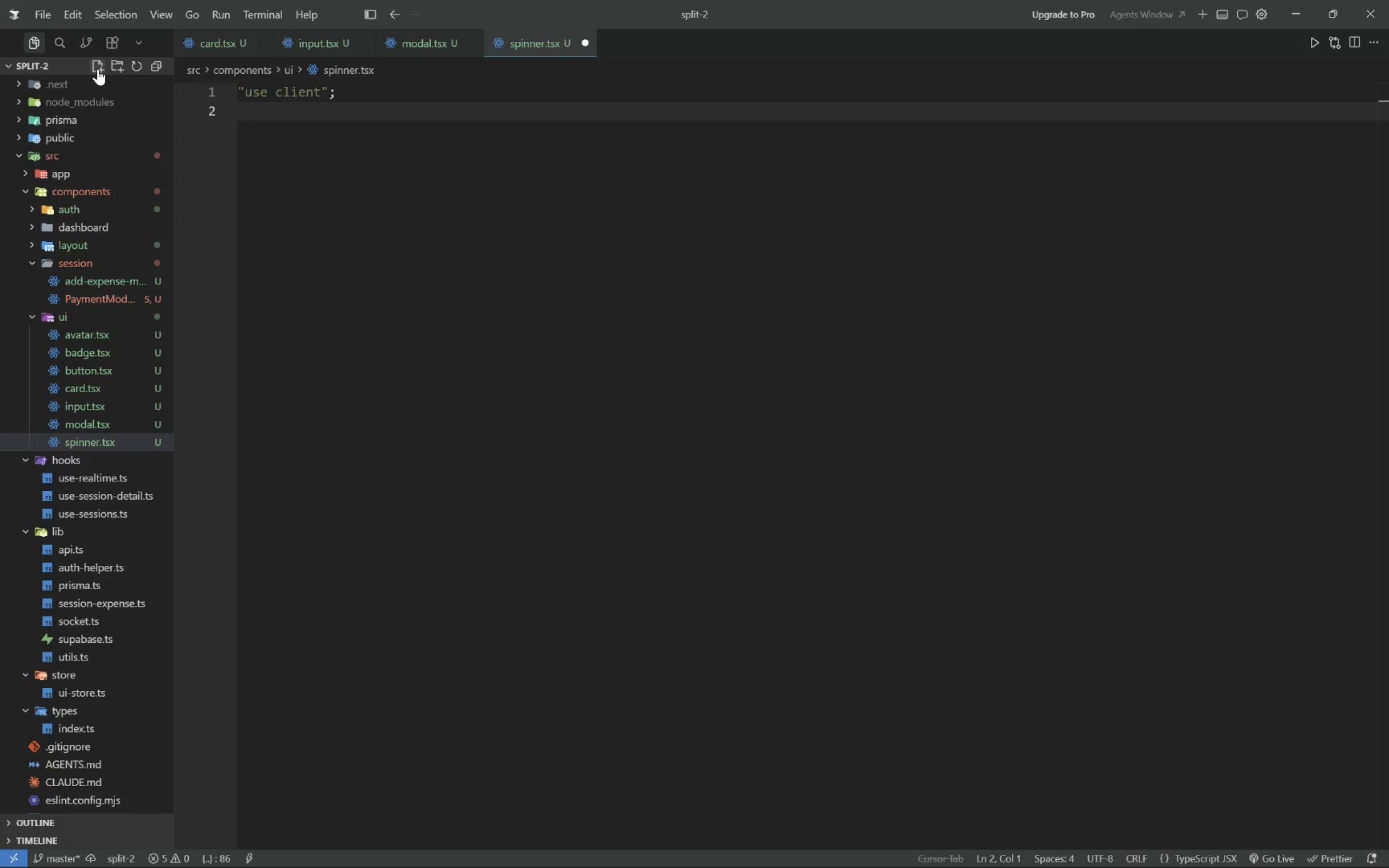 
hold_key(key=Enter, duration=0.59)
 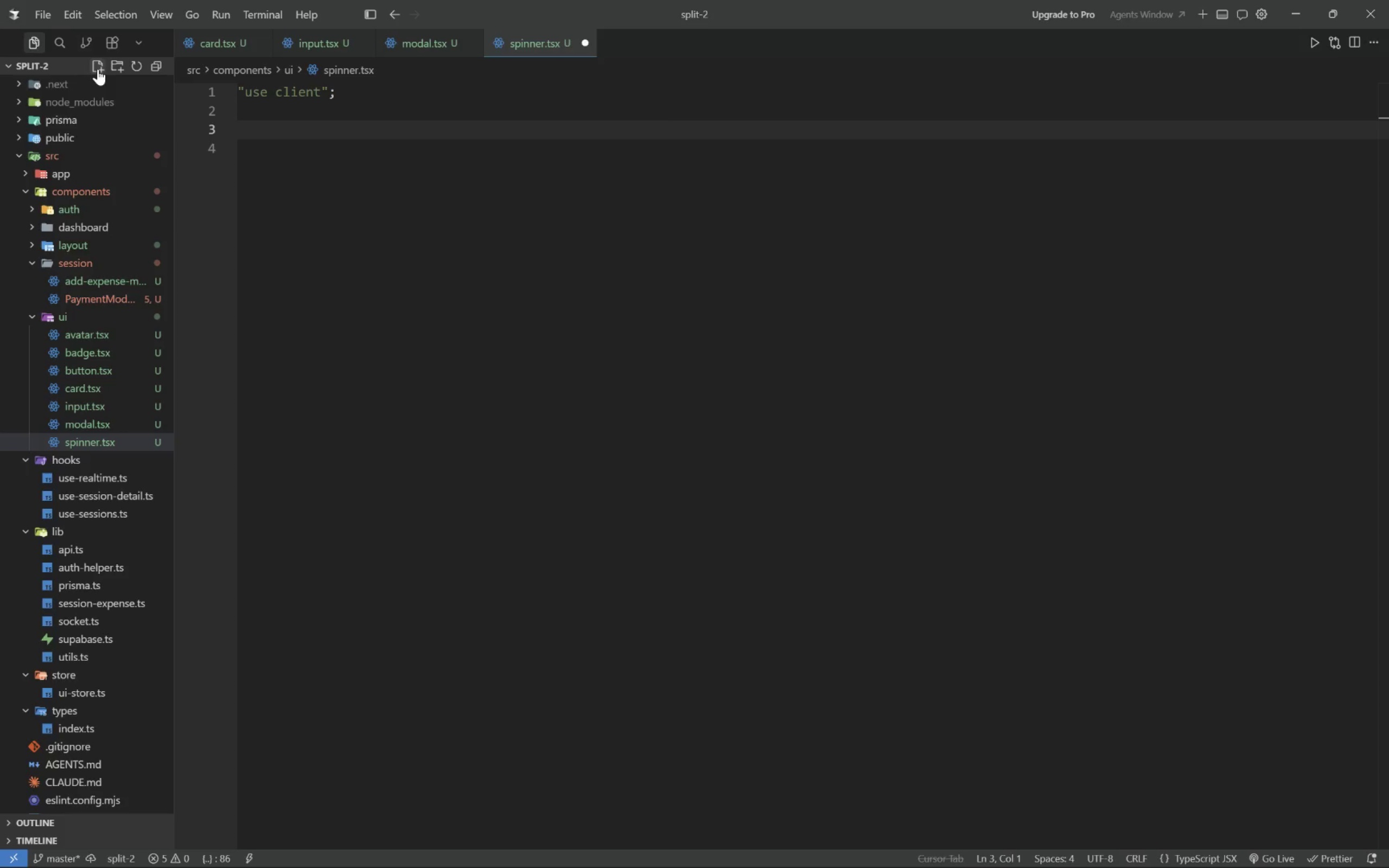 
key(ArrowUp)
 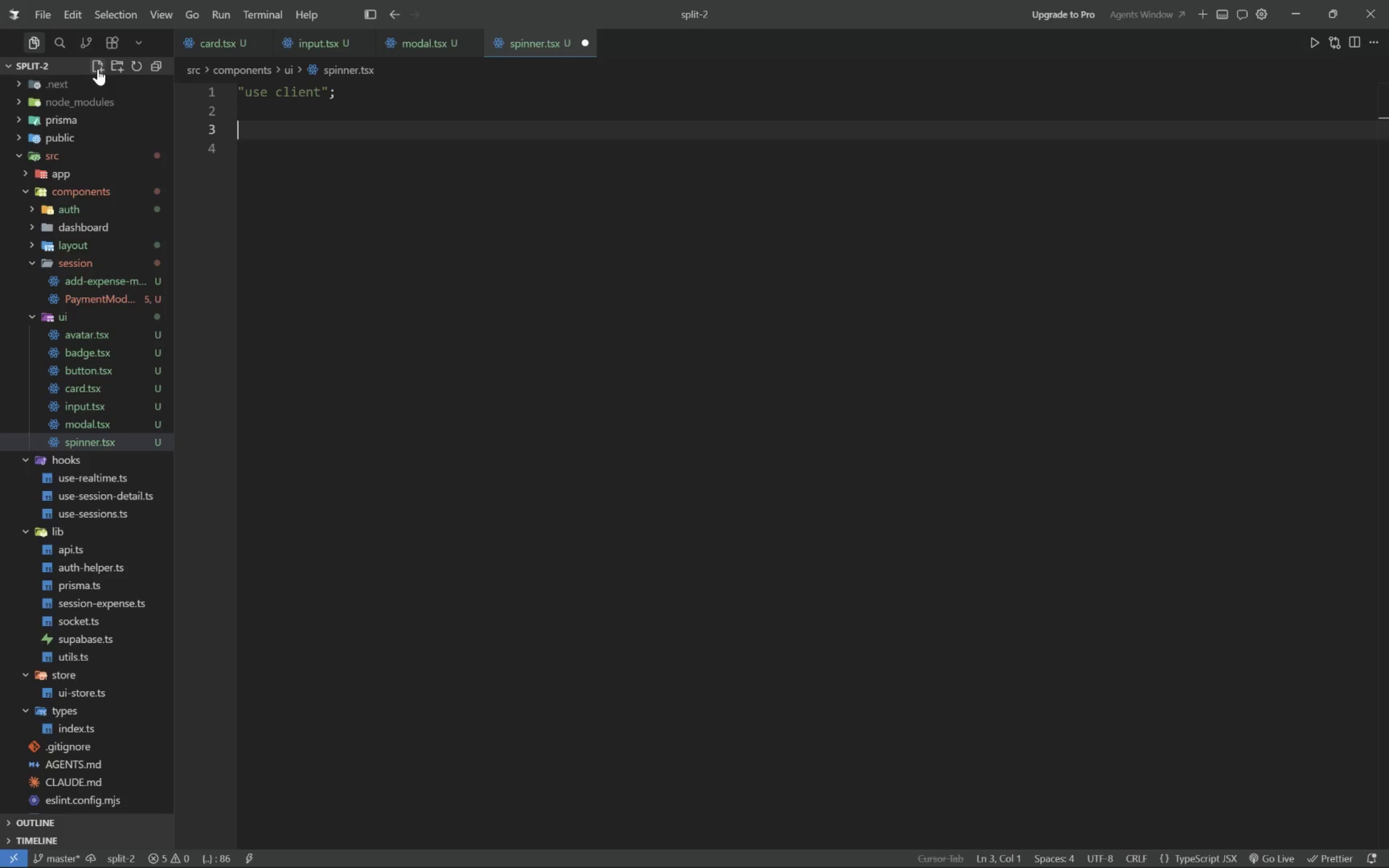 
wait(5.83)
 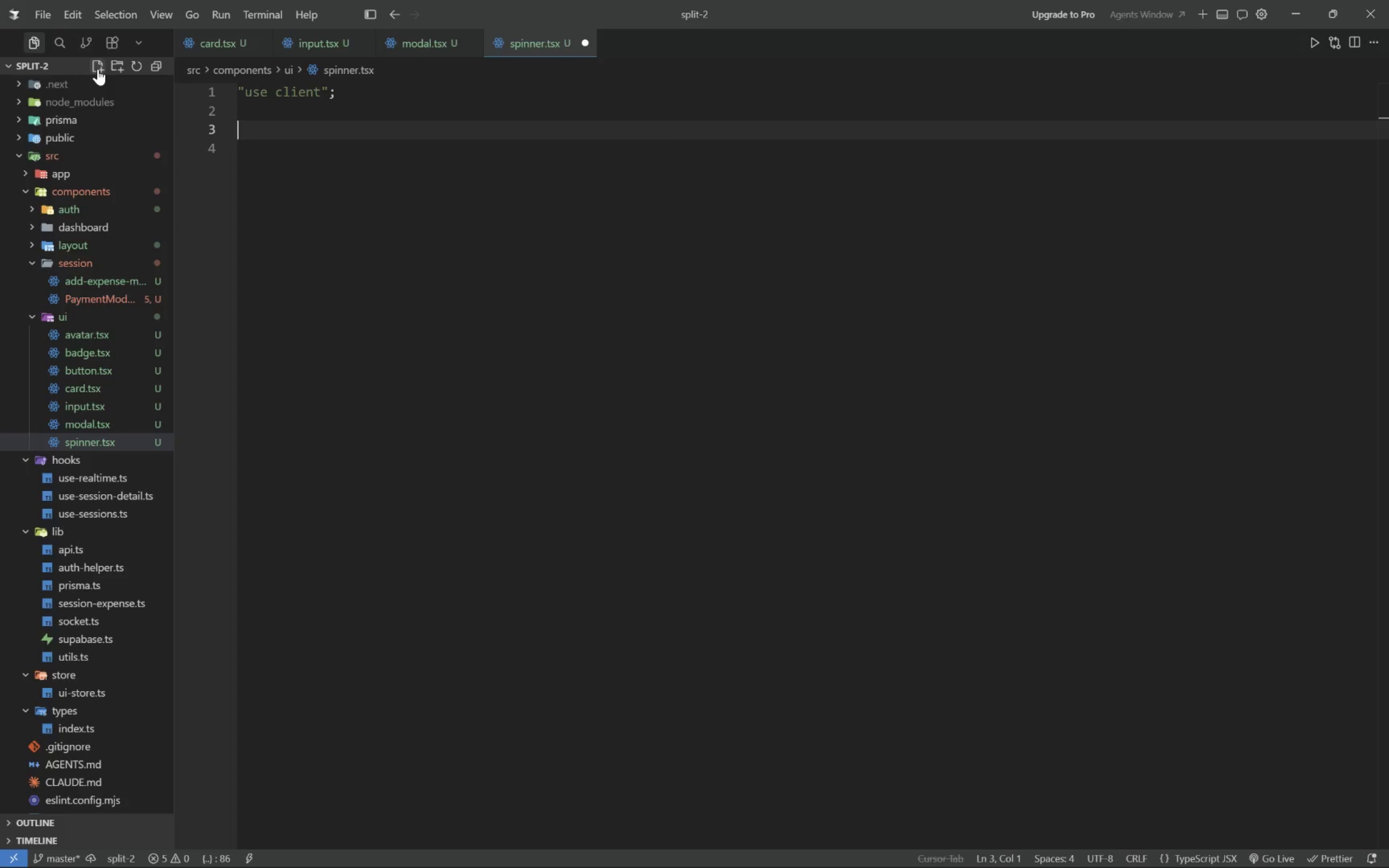 
type(import { Loader2 )
key(Tab)
type( from "lud)
key(Backspace)
type(cide-react)
key(Tab)
key(Tab)
type(;)
 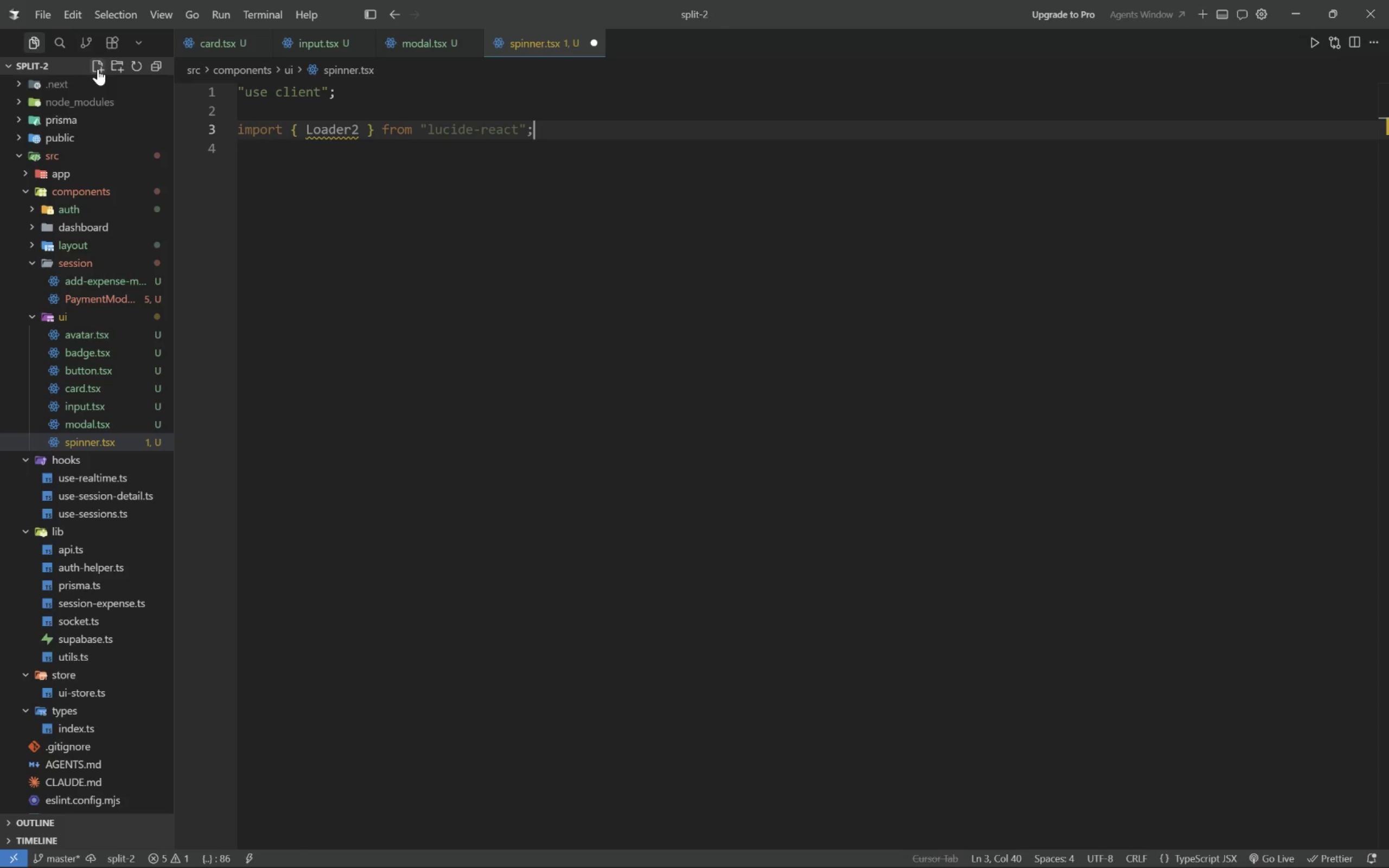 
key(Enter)
 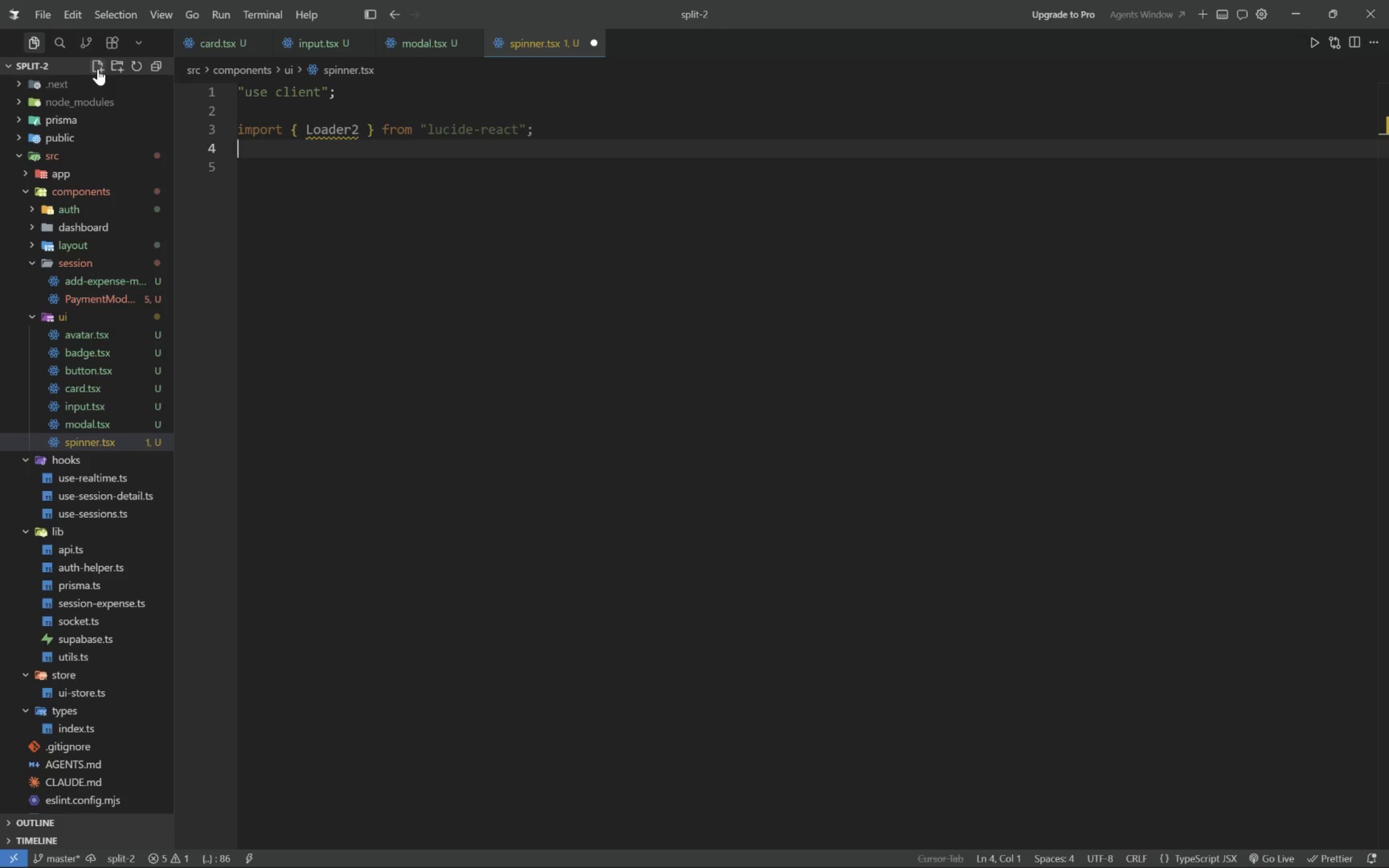 
type(import [)
key(Backspace)
type({ cn )
key(Tab)
type( from "@/lib/utils)
key(Tab)
type(;)
 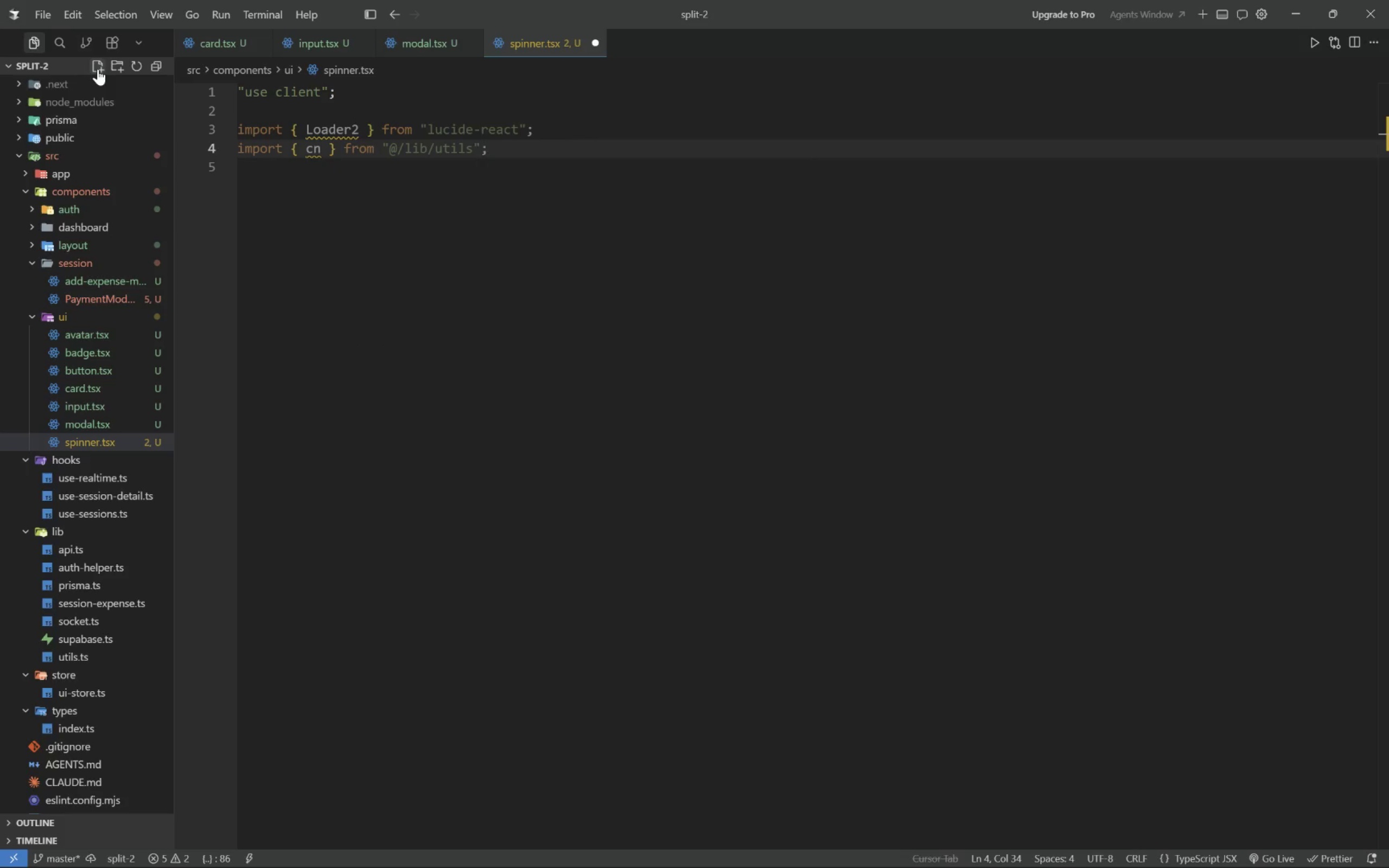 
key(Enter)
 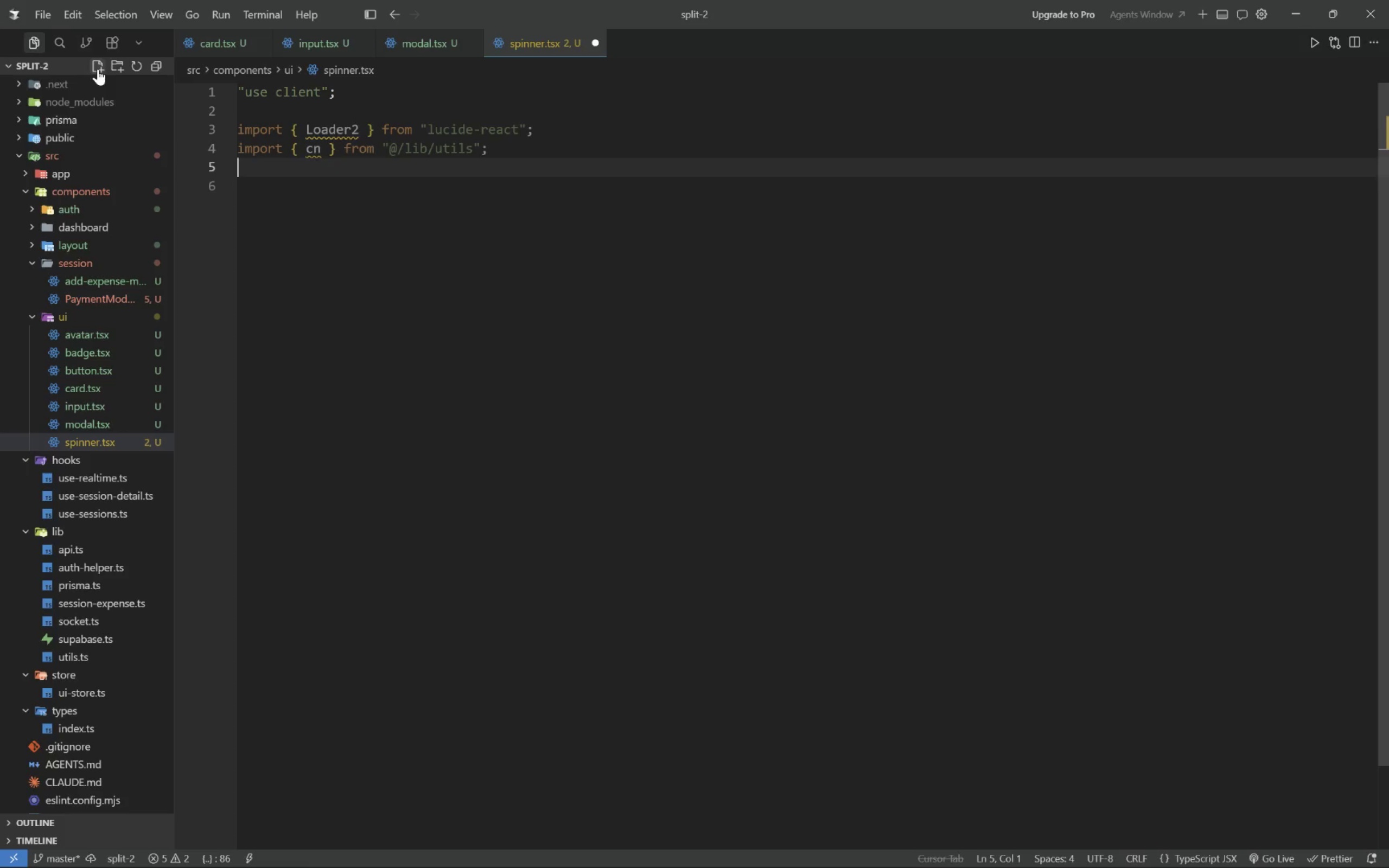 
key(Enter)
 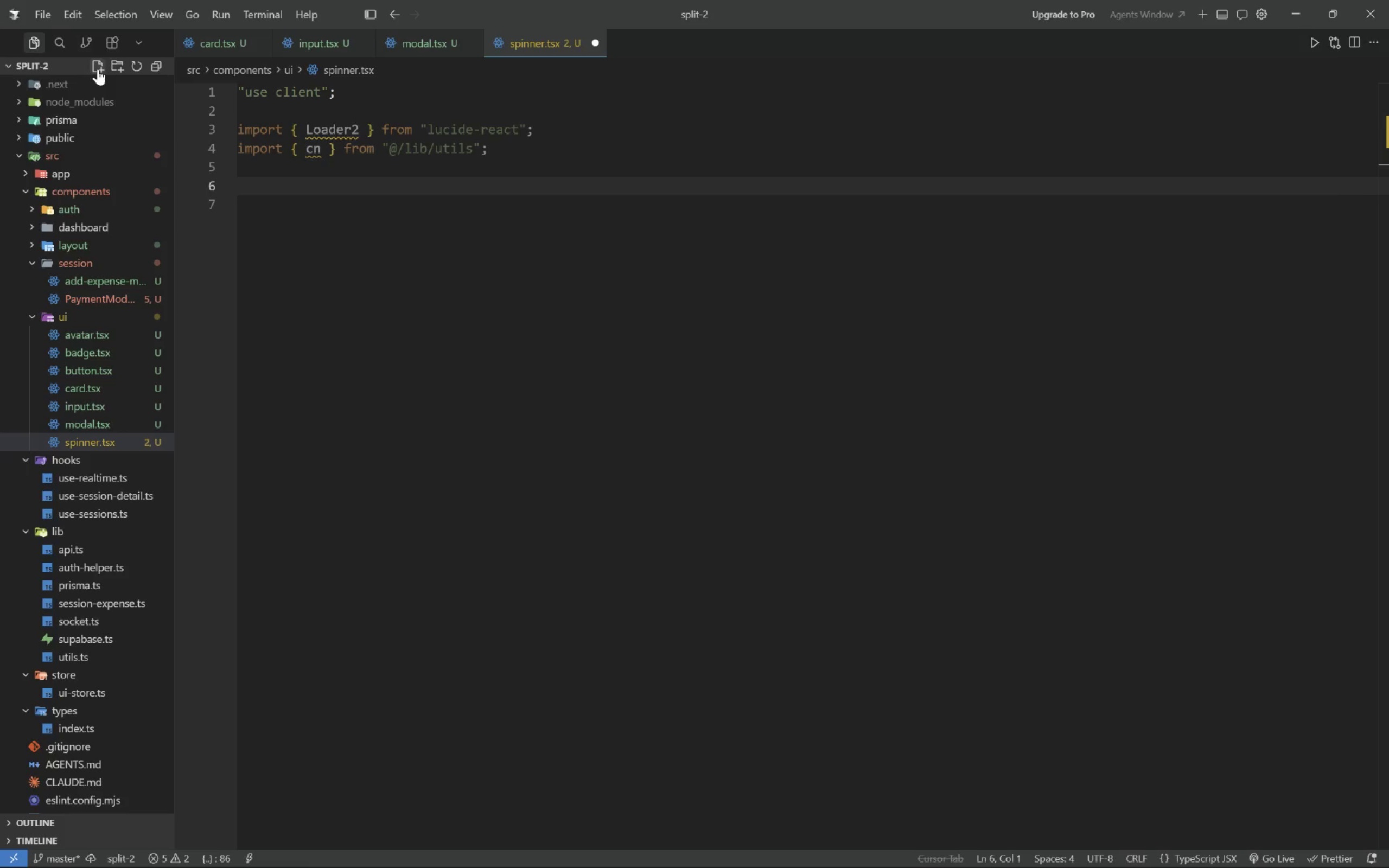 
type(interface SpinnerProps {)
 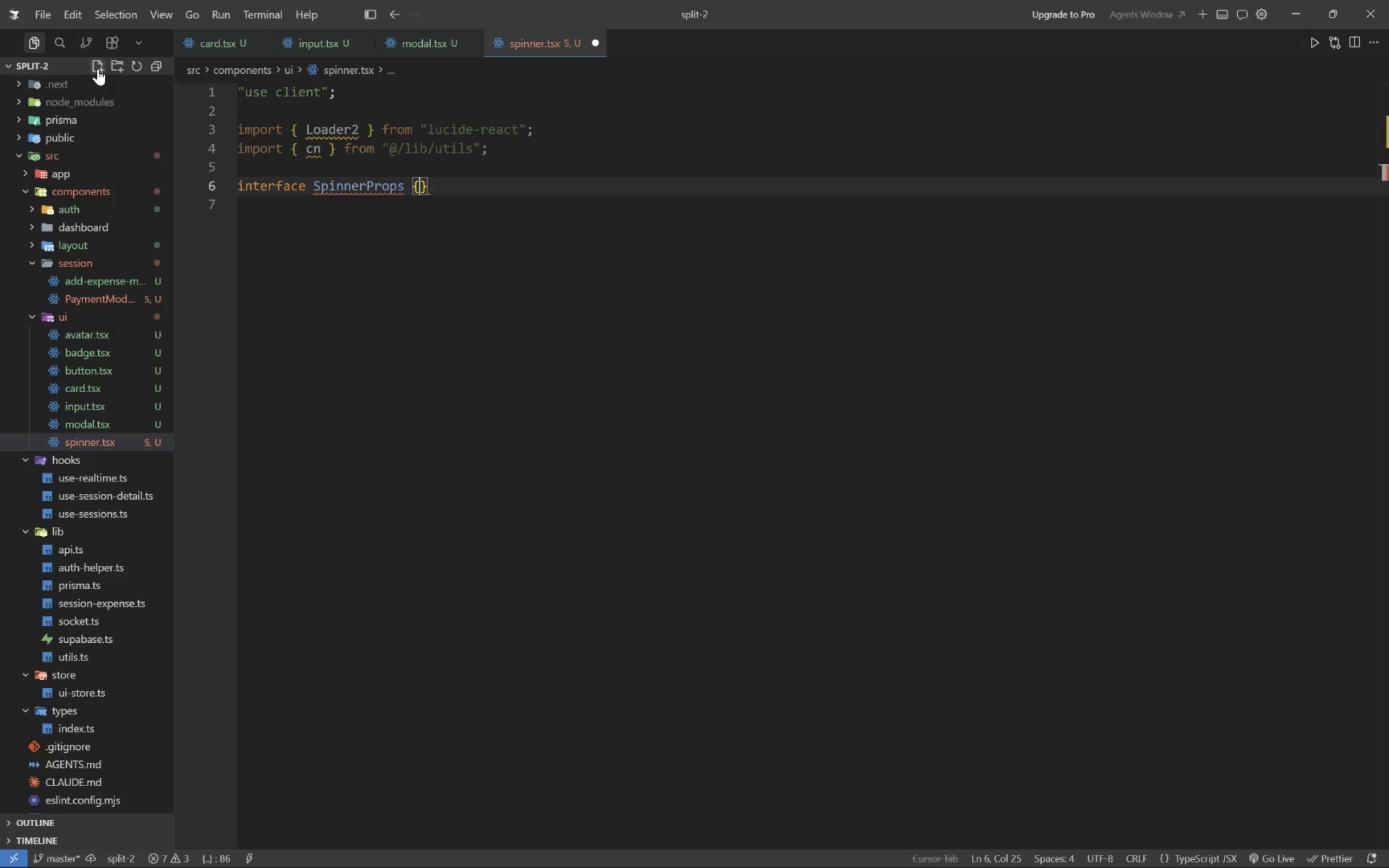 
key(Enter)
 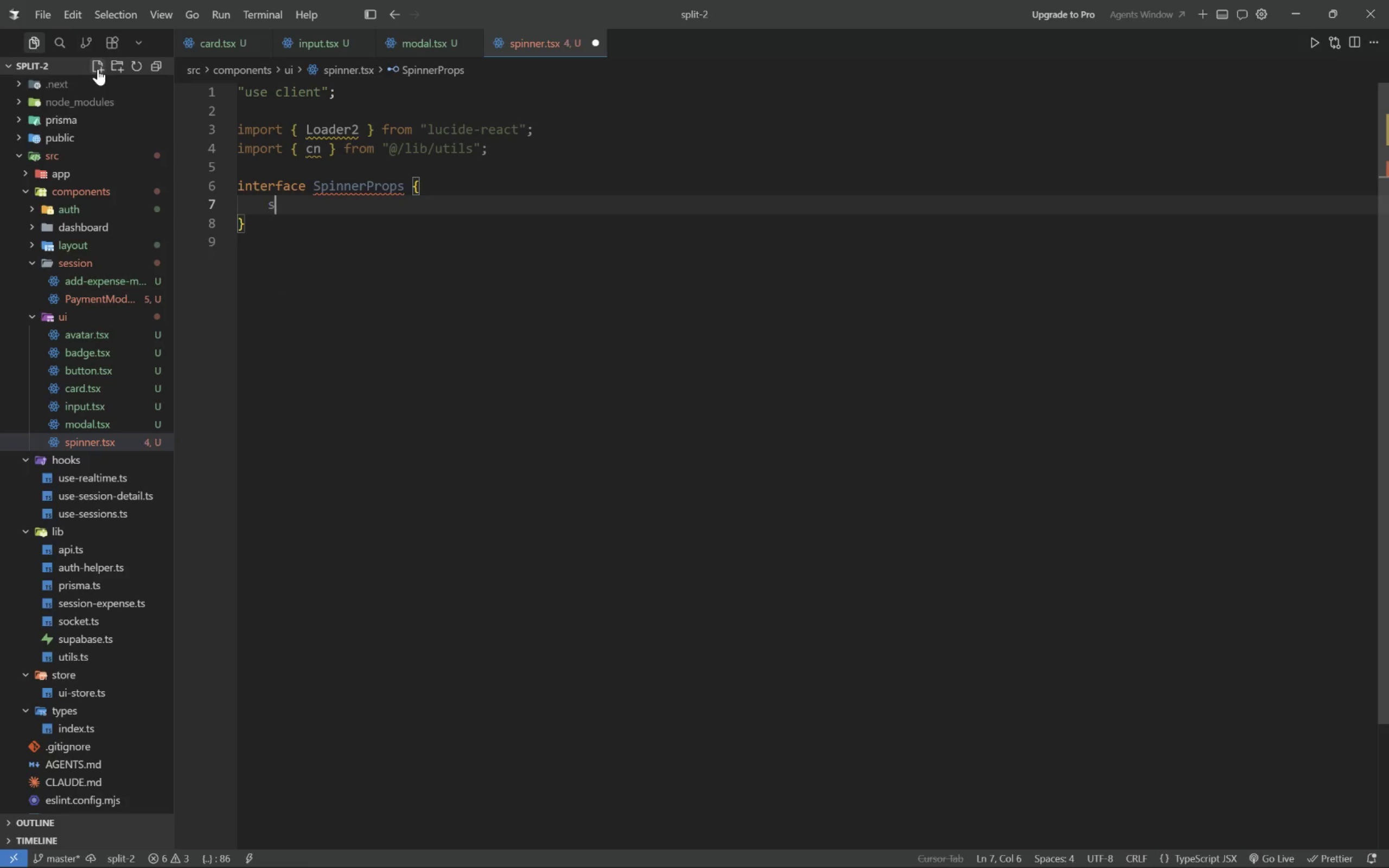 
type(size?: "sm)
key(Tab)
type( | "md)
key(Tab)
type( | "lg)
key(Tab)
type(;)
 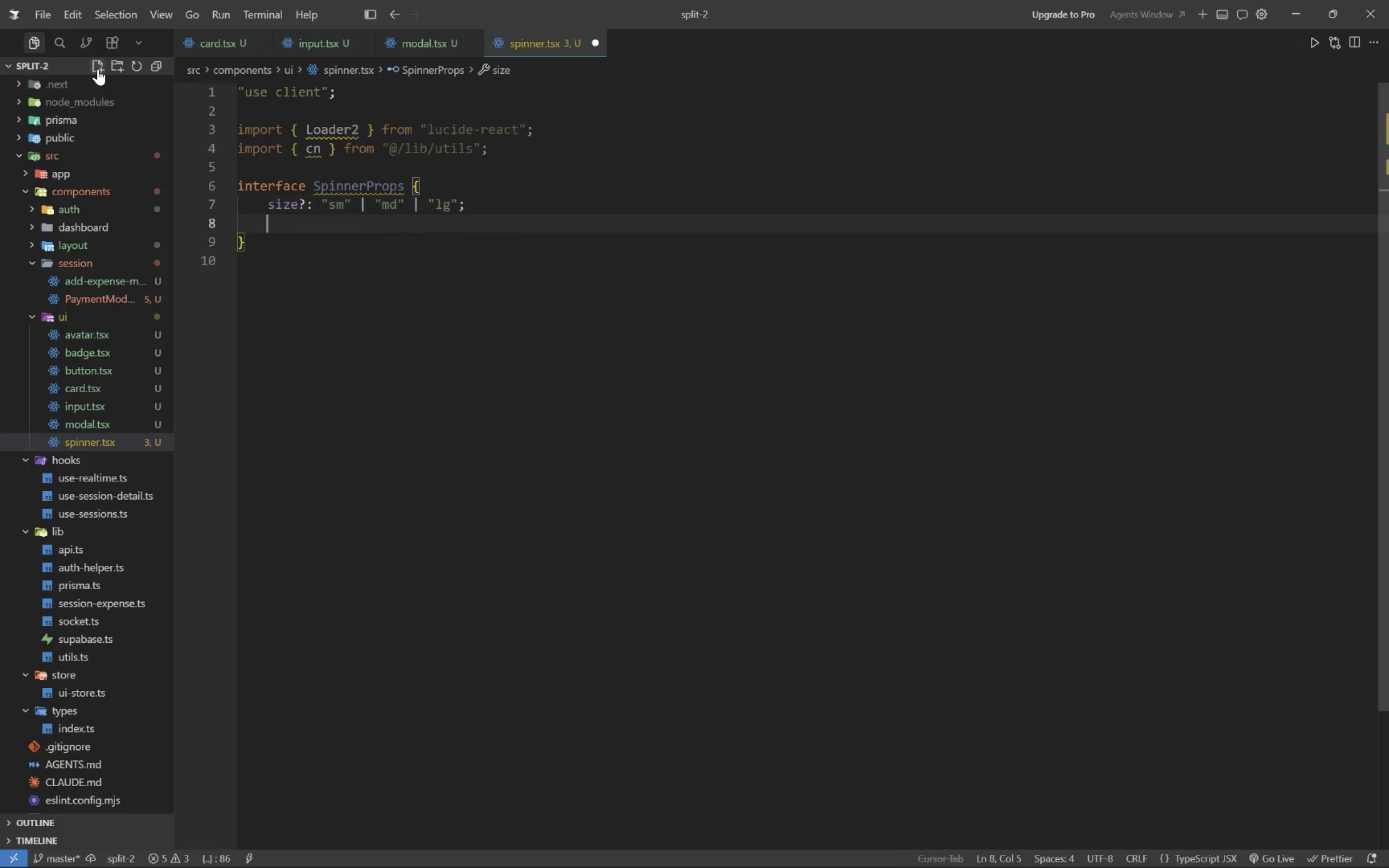 
 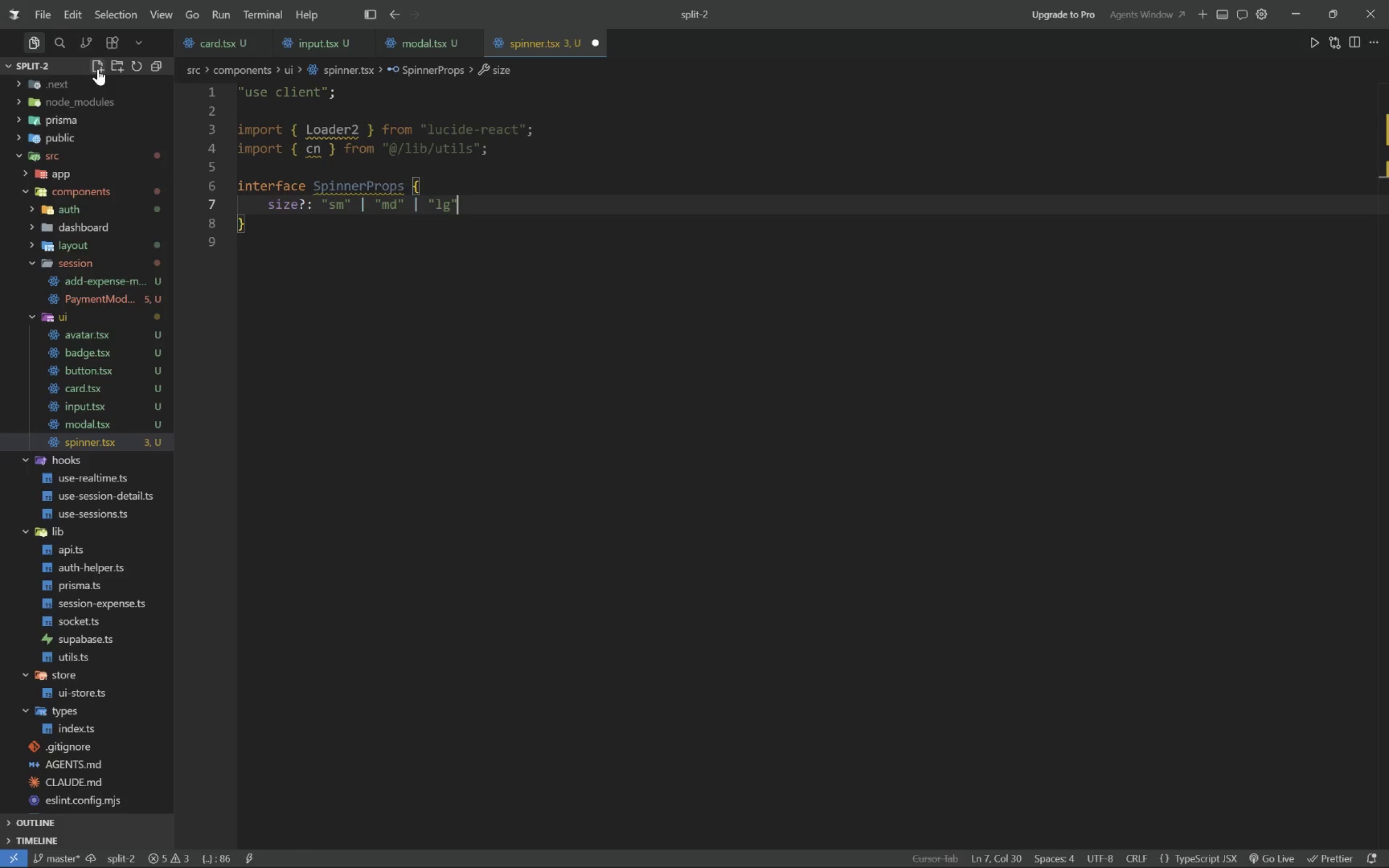 
key(Enter)
 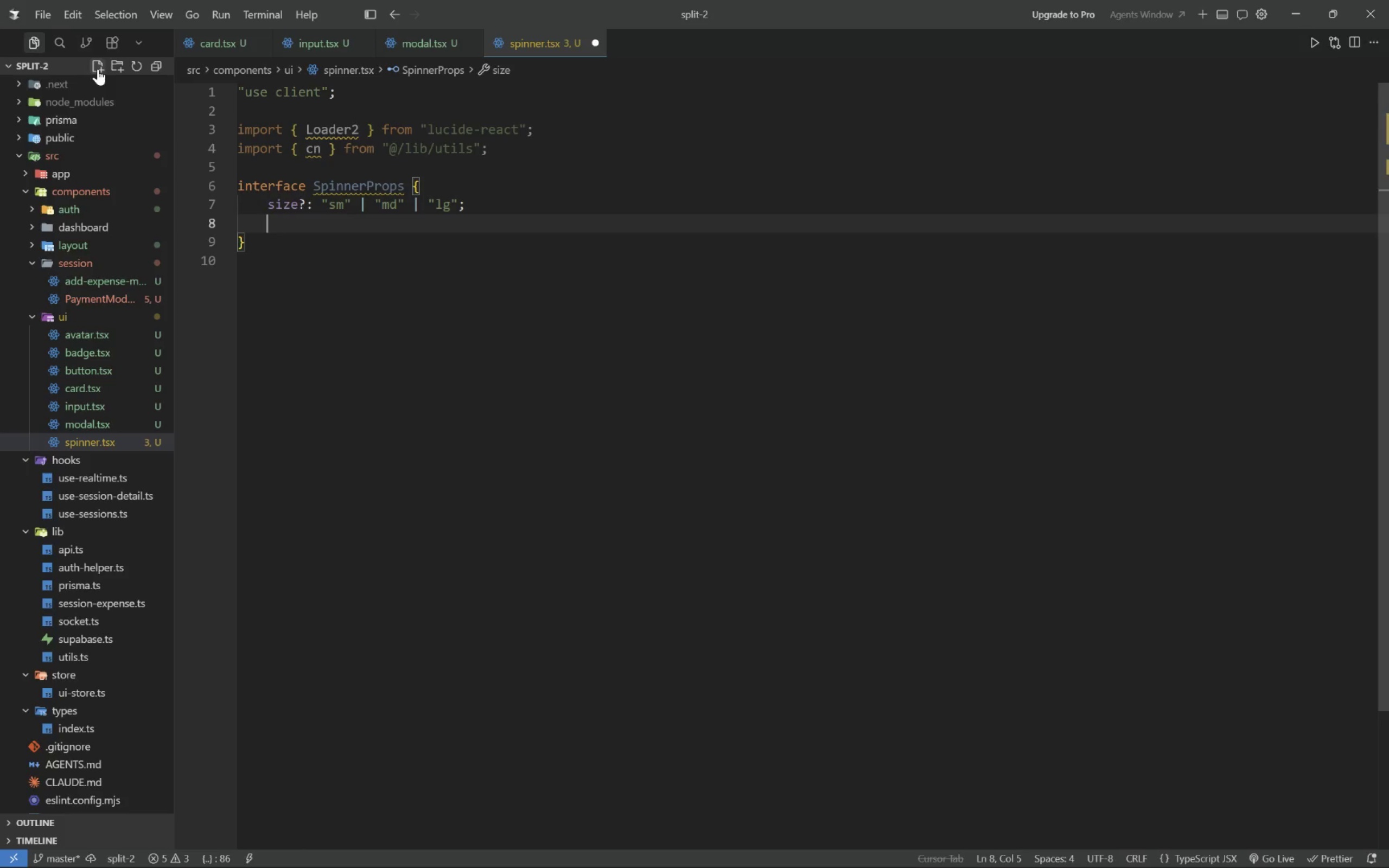 
type(className? )
key(Backspace)
type(: strin;g)
key(Backspace)
 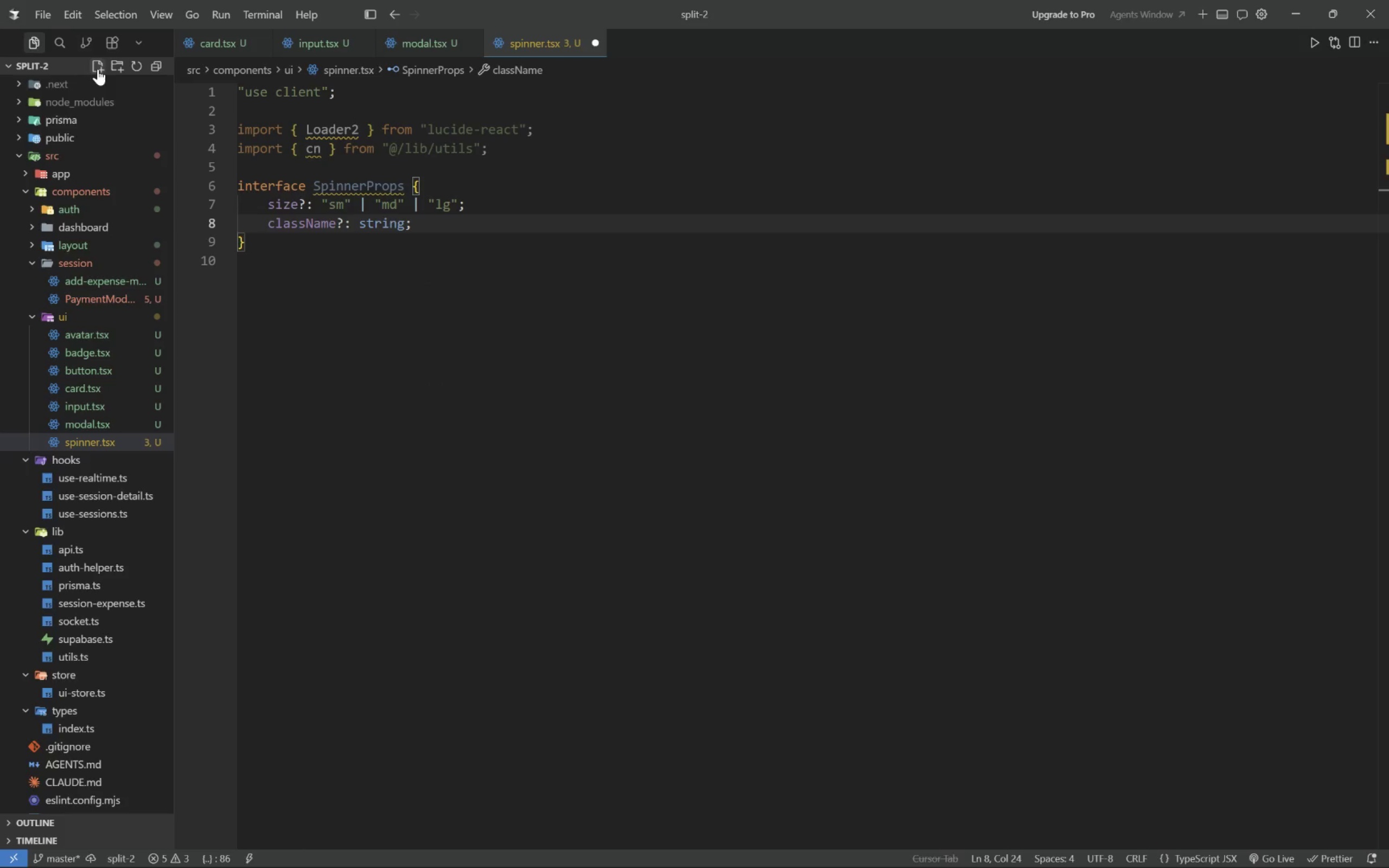 
key(ArrowDown)
 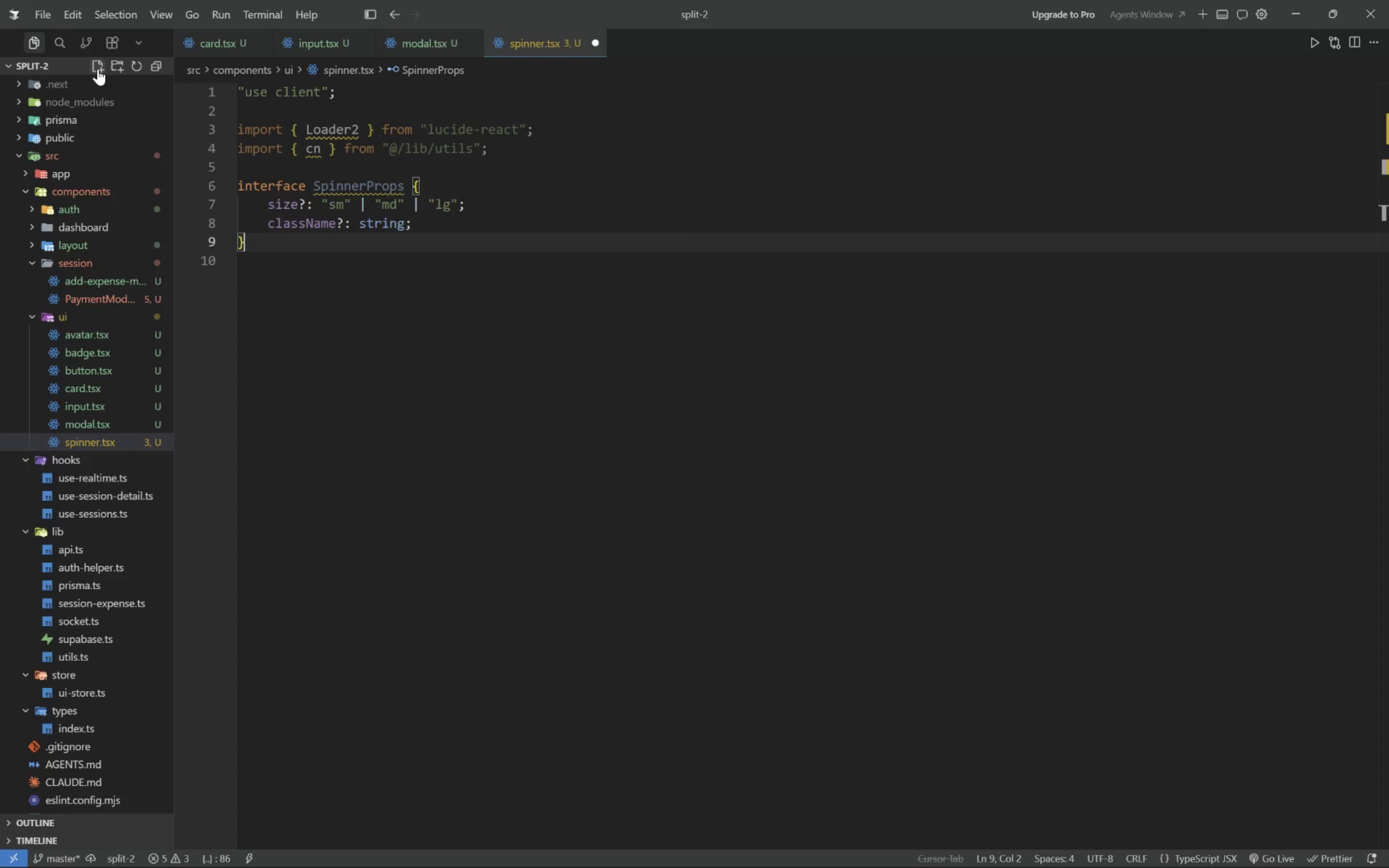 
key(Enter)
 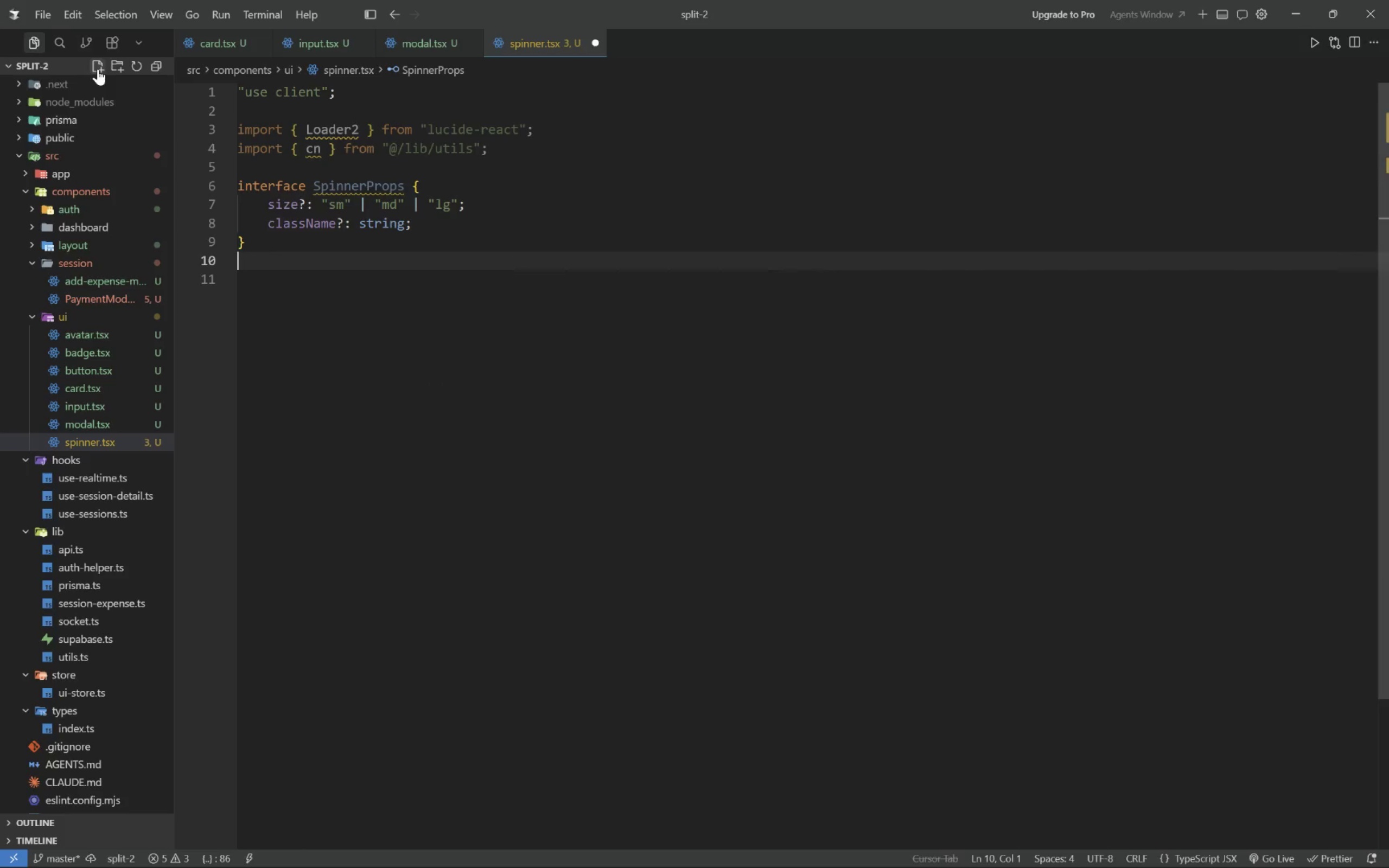 
key(Enter)
 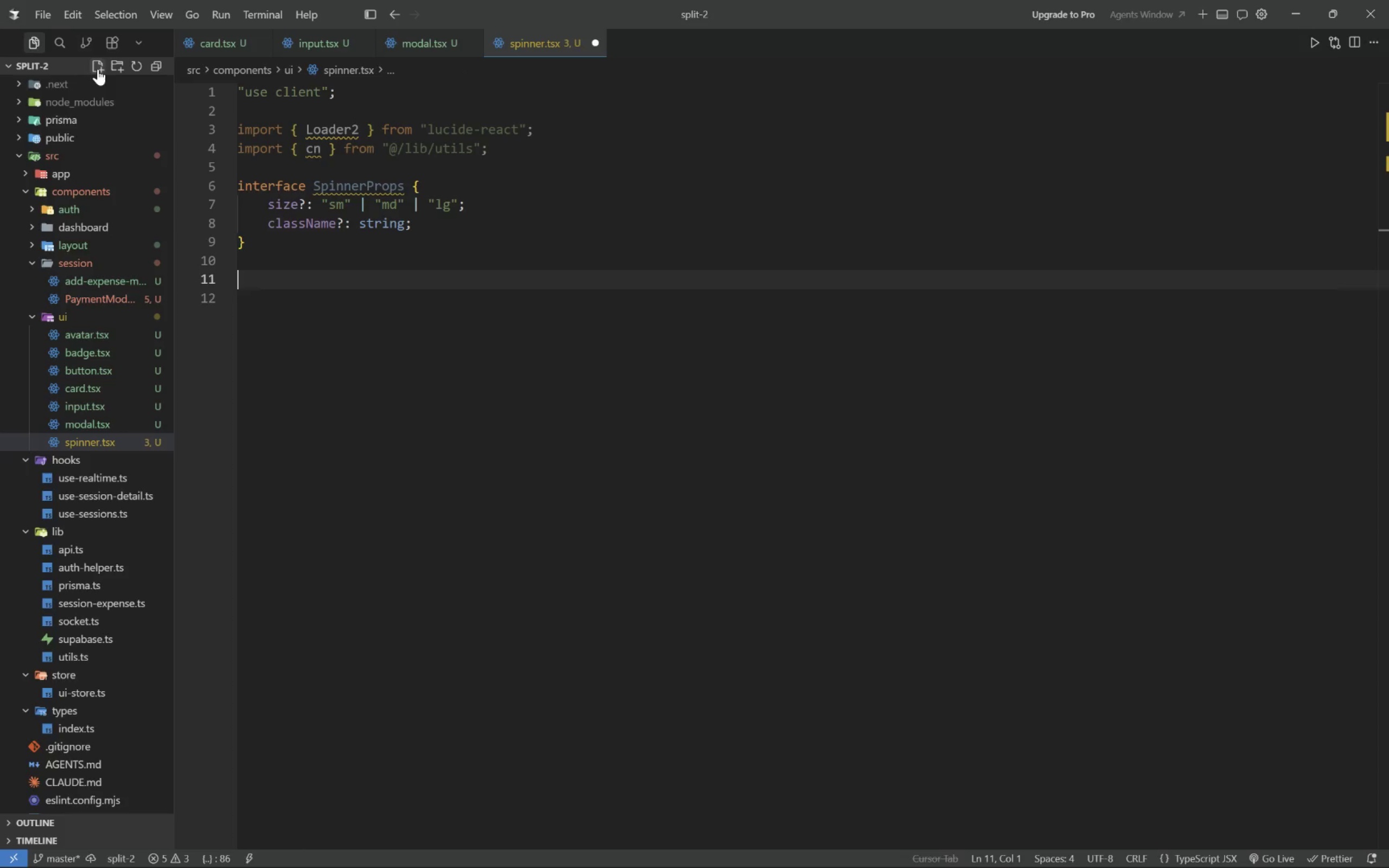 
type(export function Spinner({ size="md)
 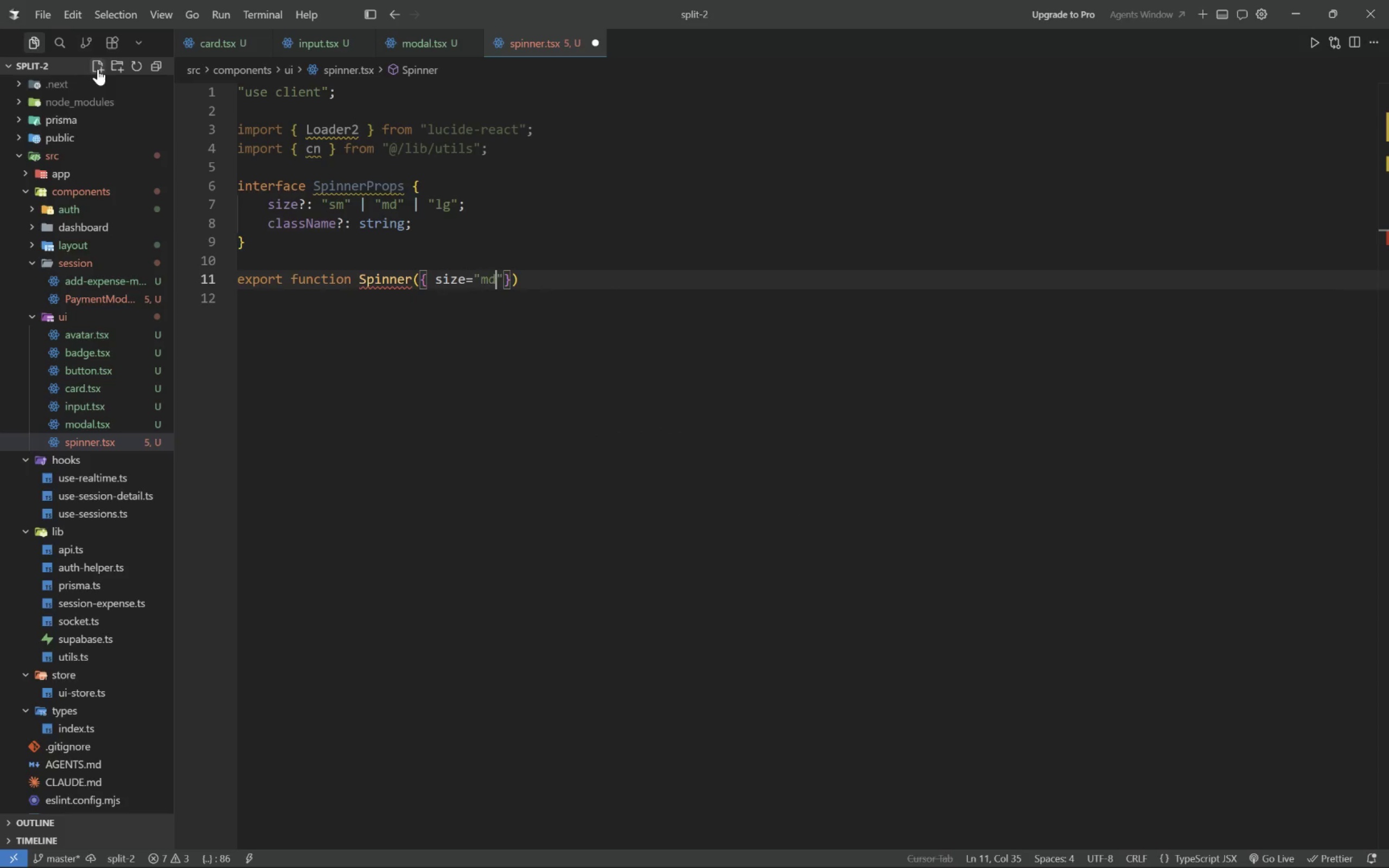 
key(ArrowDown)
 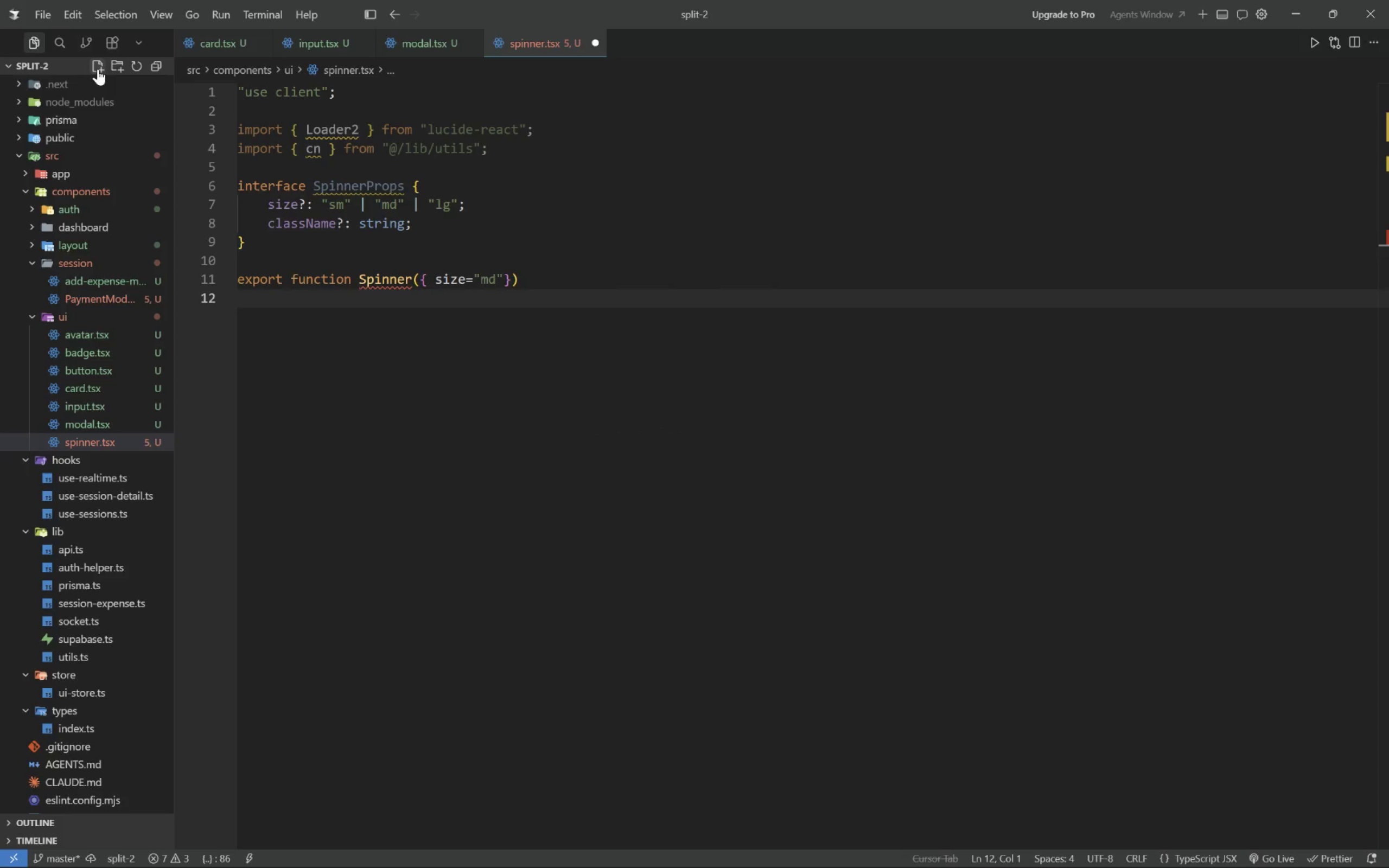 
key(ArrowLeft)
 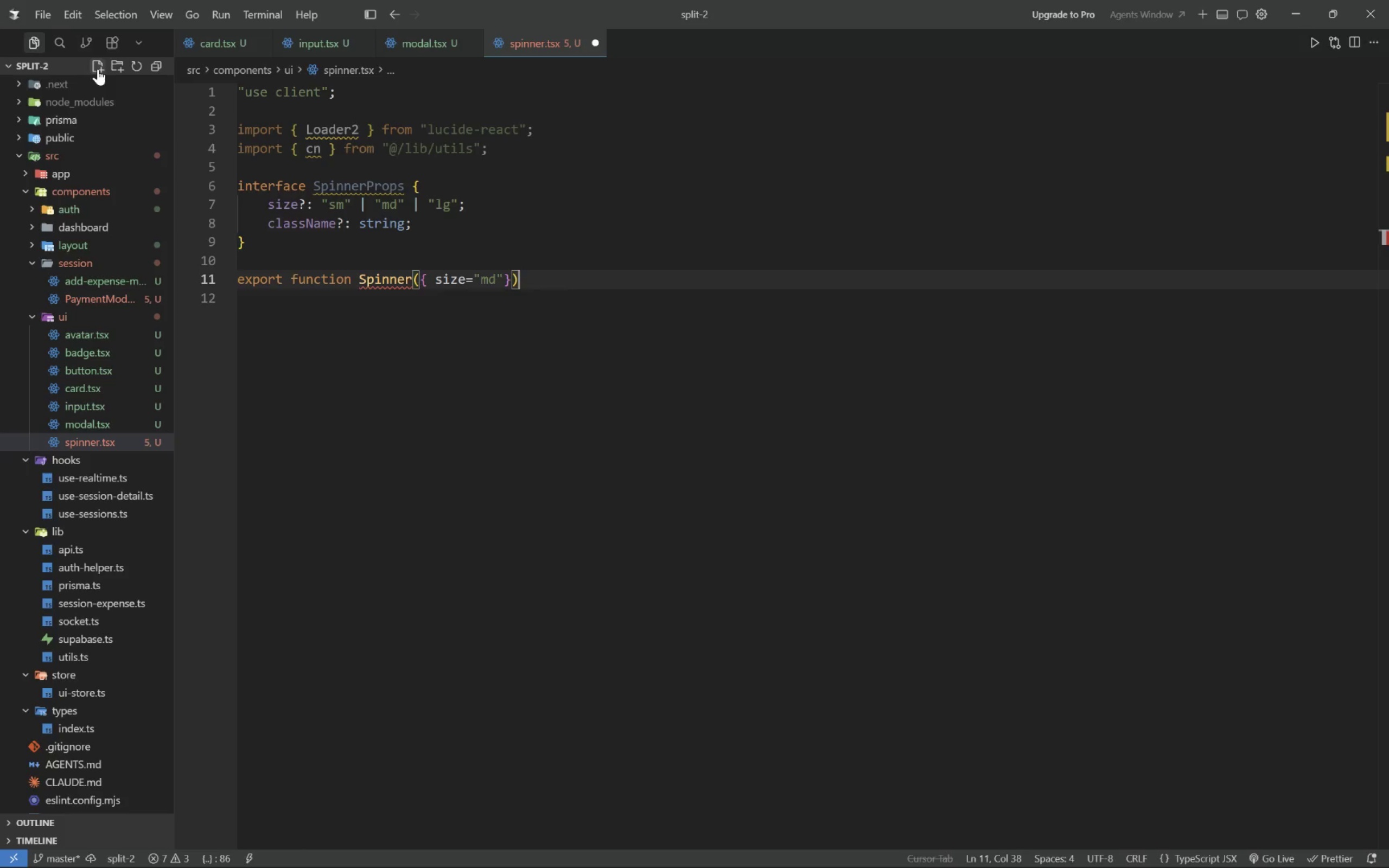 
key(ArrowLeft)
 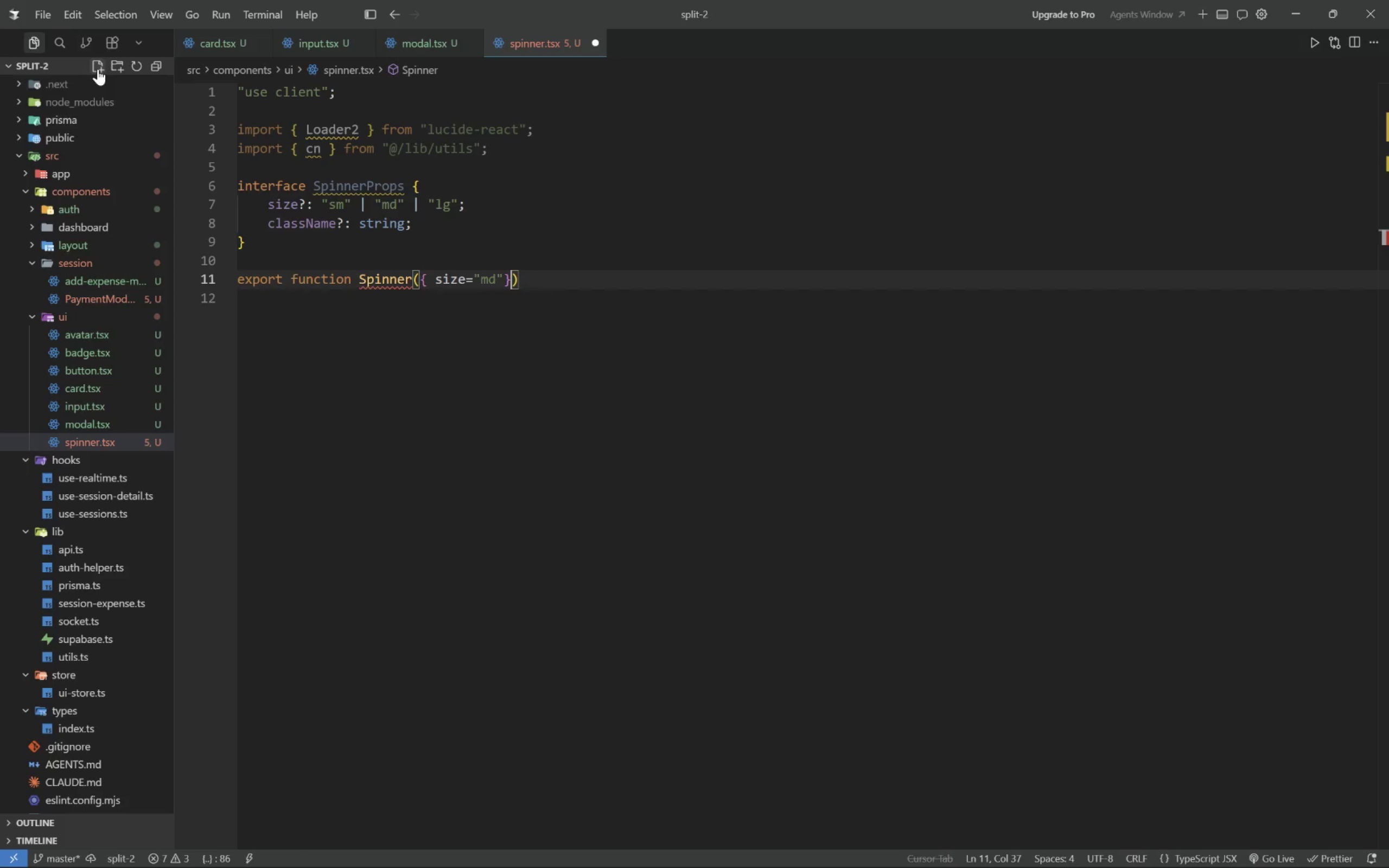 
key(ArrowLeft)
 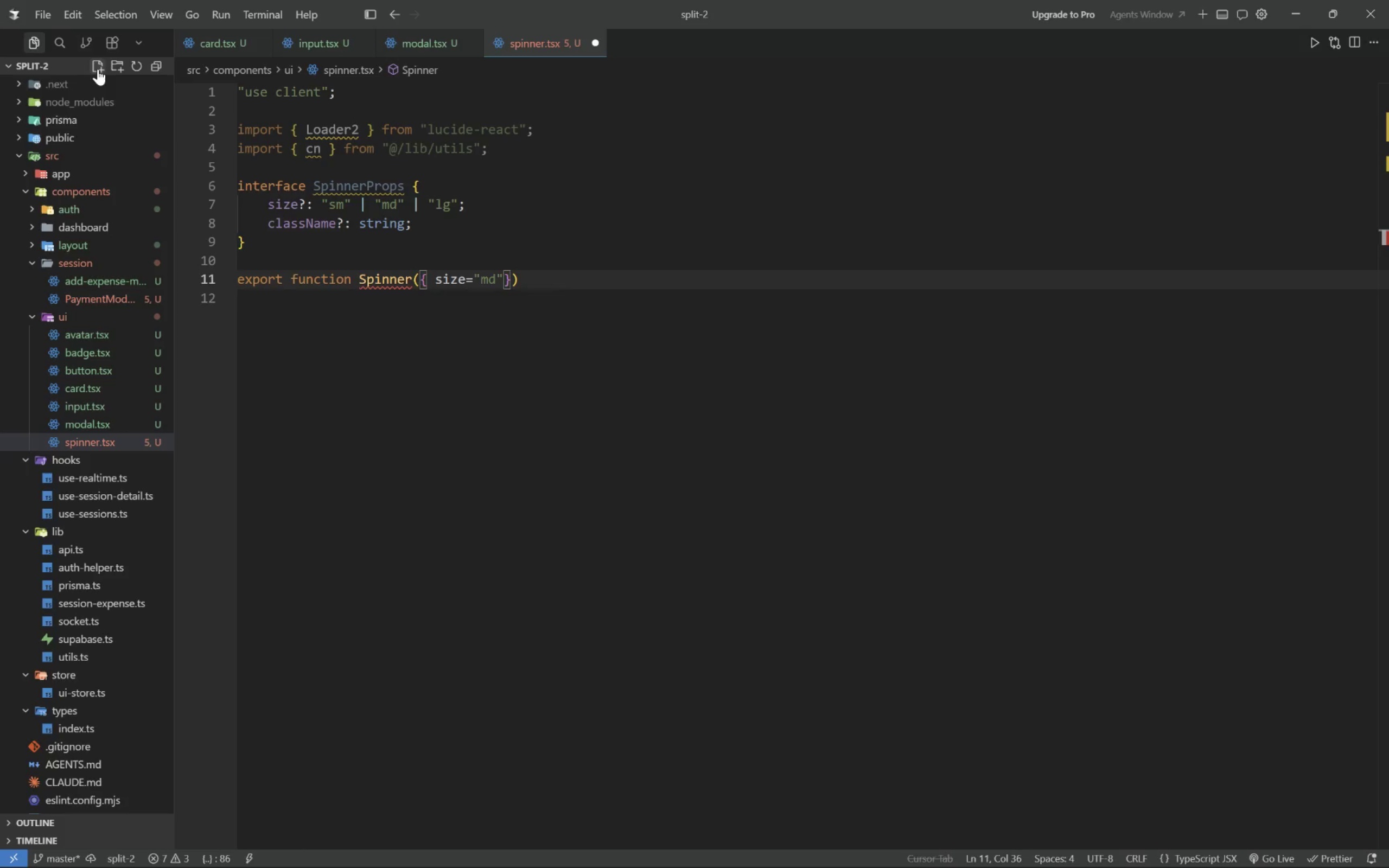 
type(, className)
 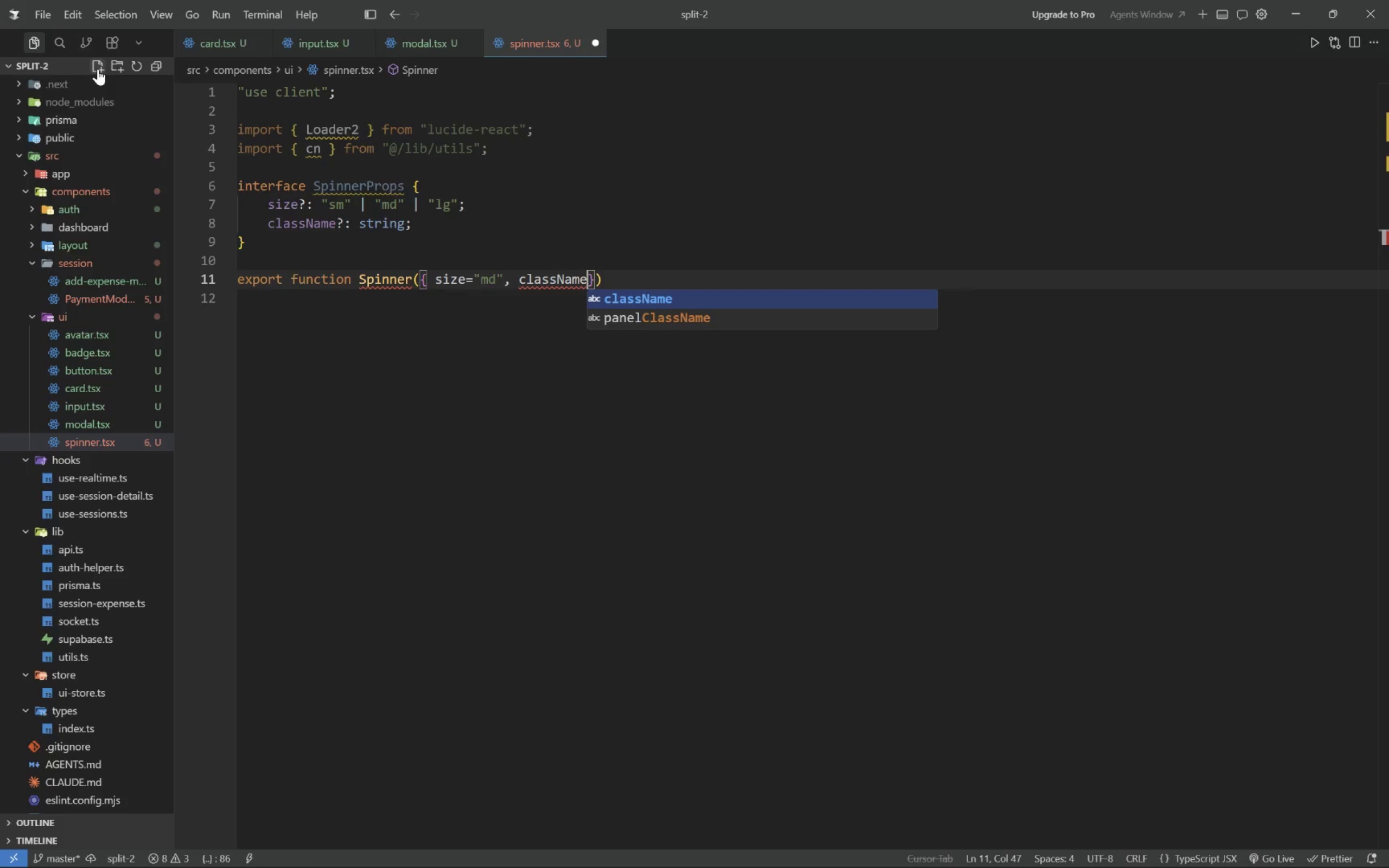 
key(ArrowRight)
 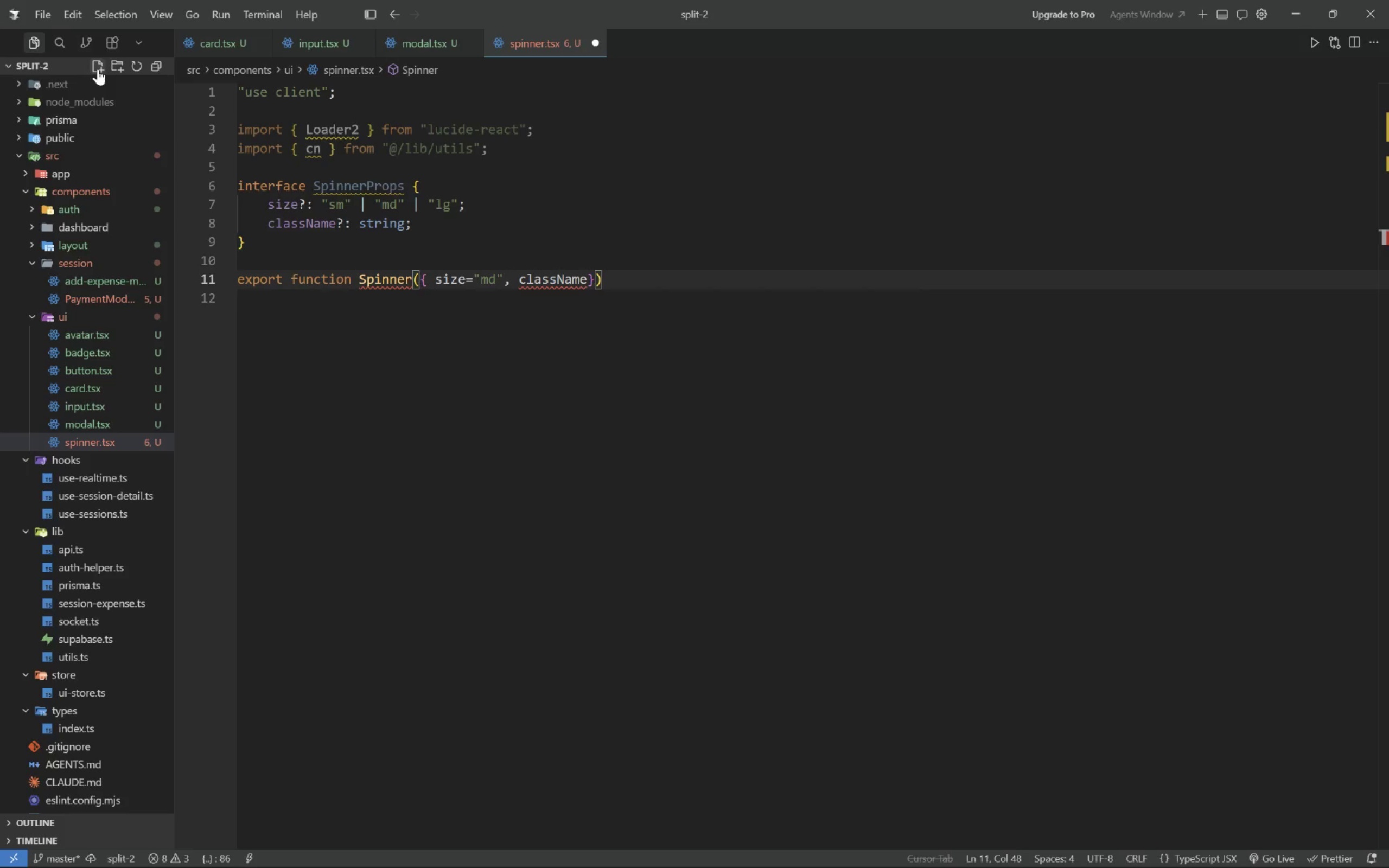 
type(: SpinnerProps)
 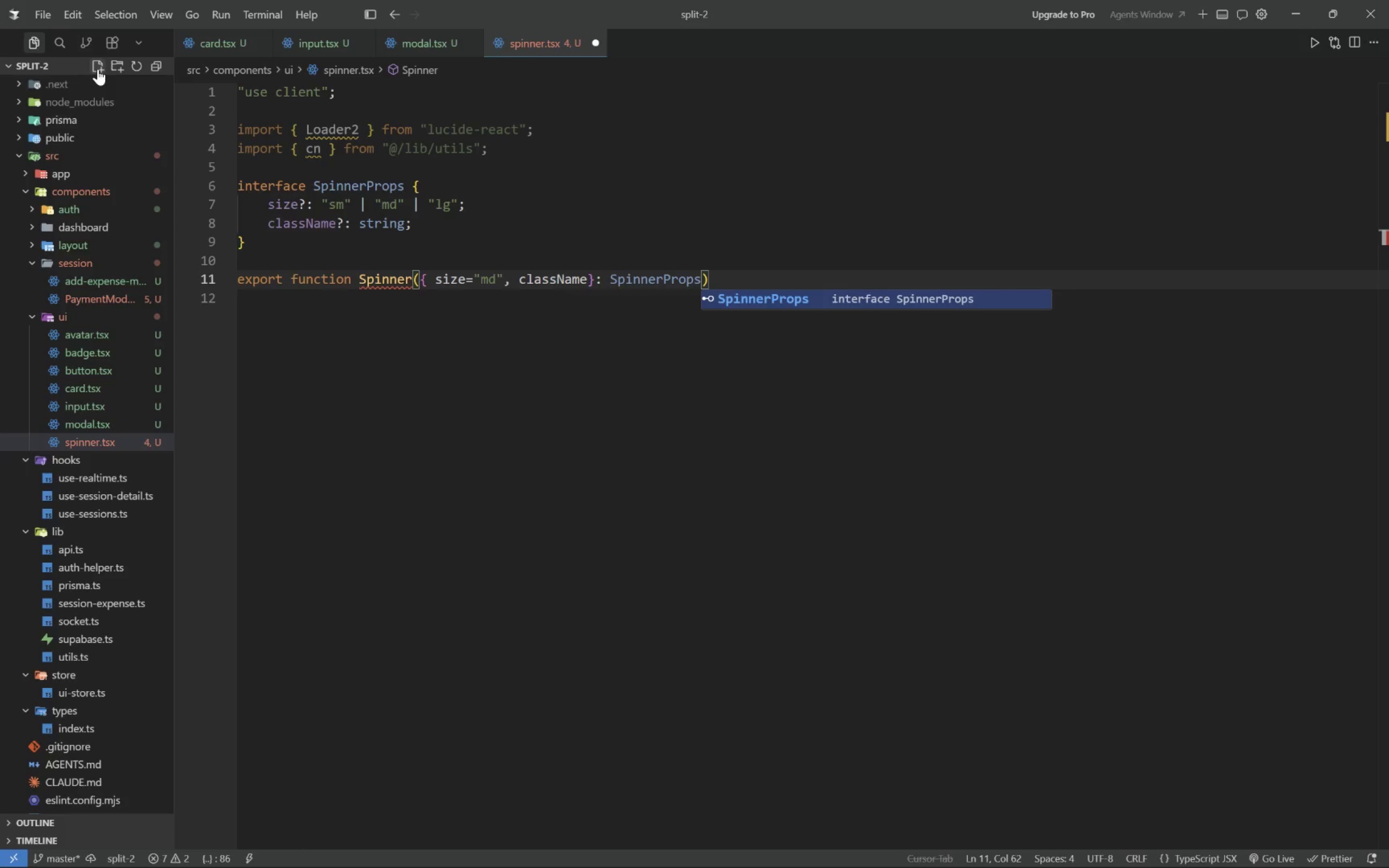 
key(ArrowRight)
 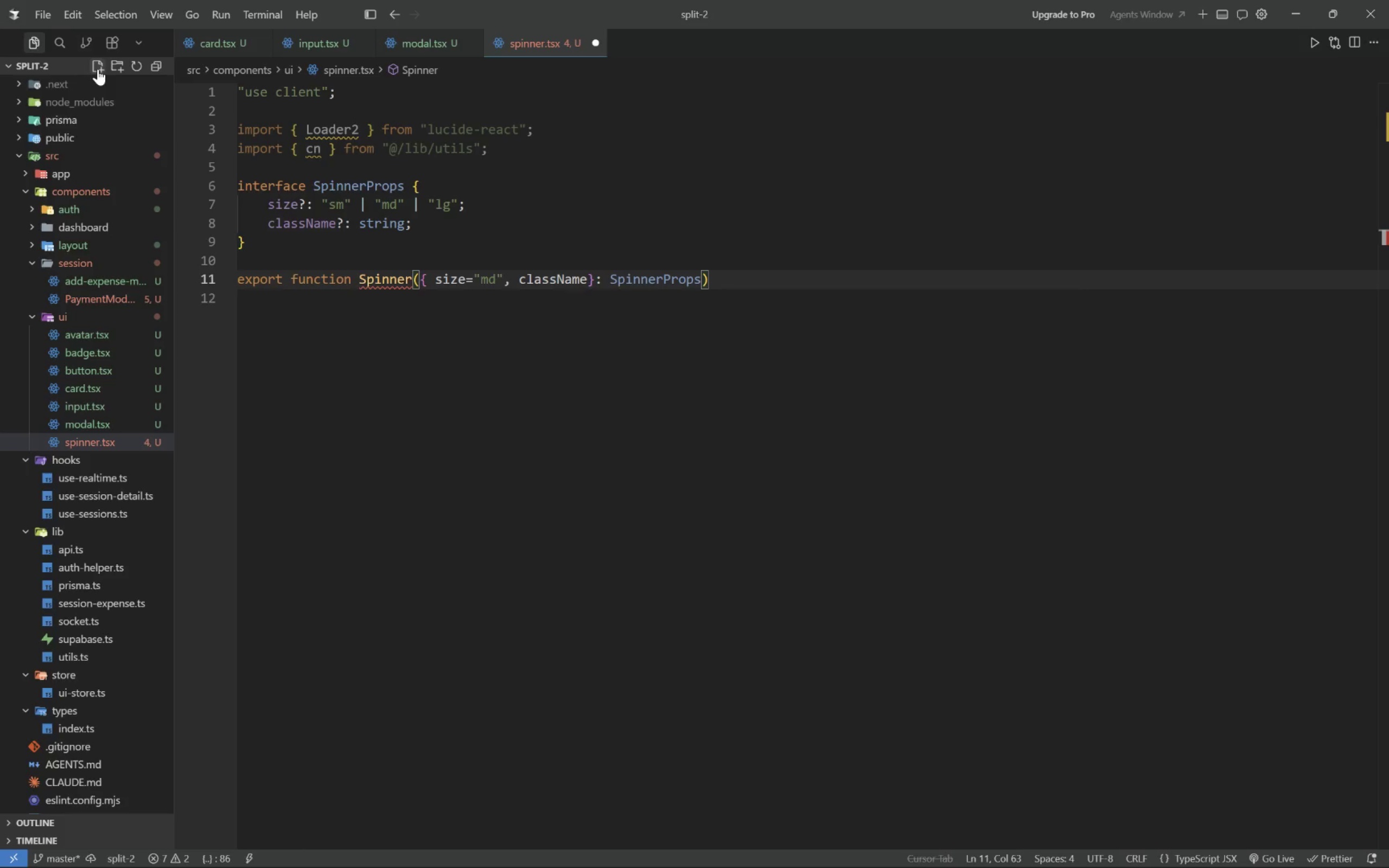 
key(Space)
 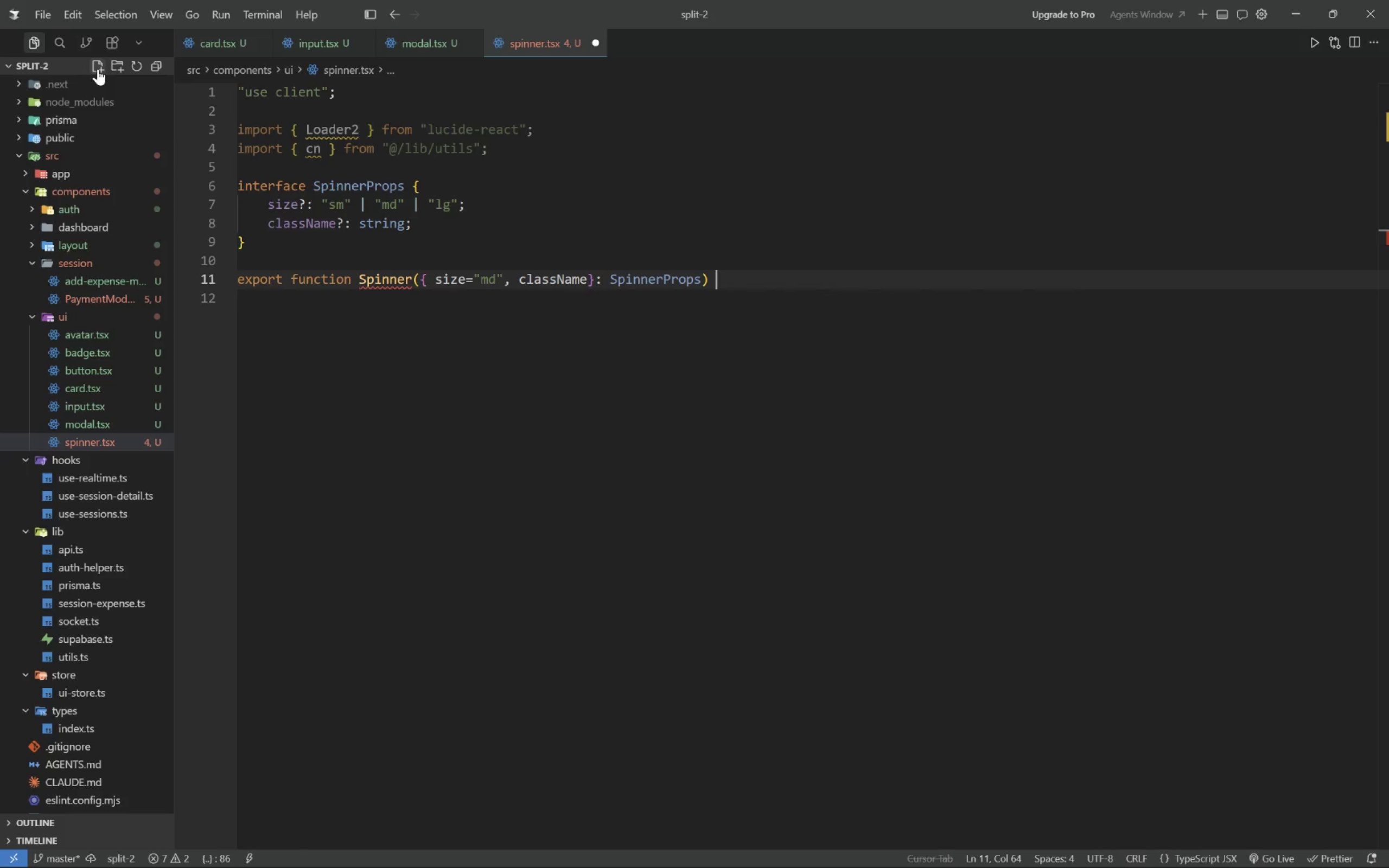 
key(Shift+ShiftLeft)
 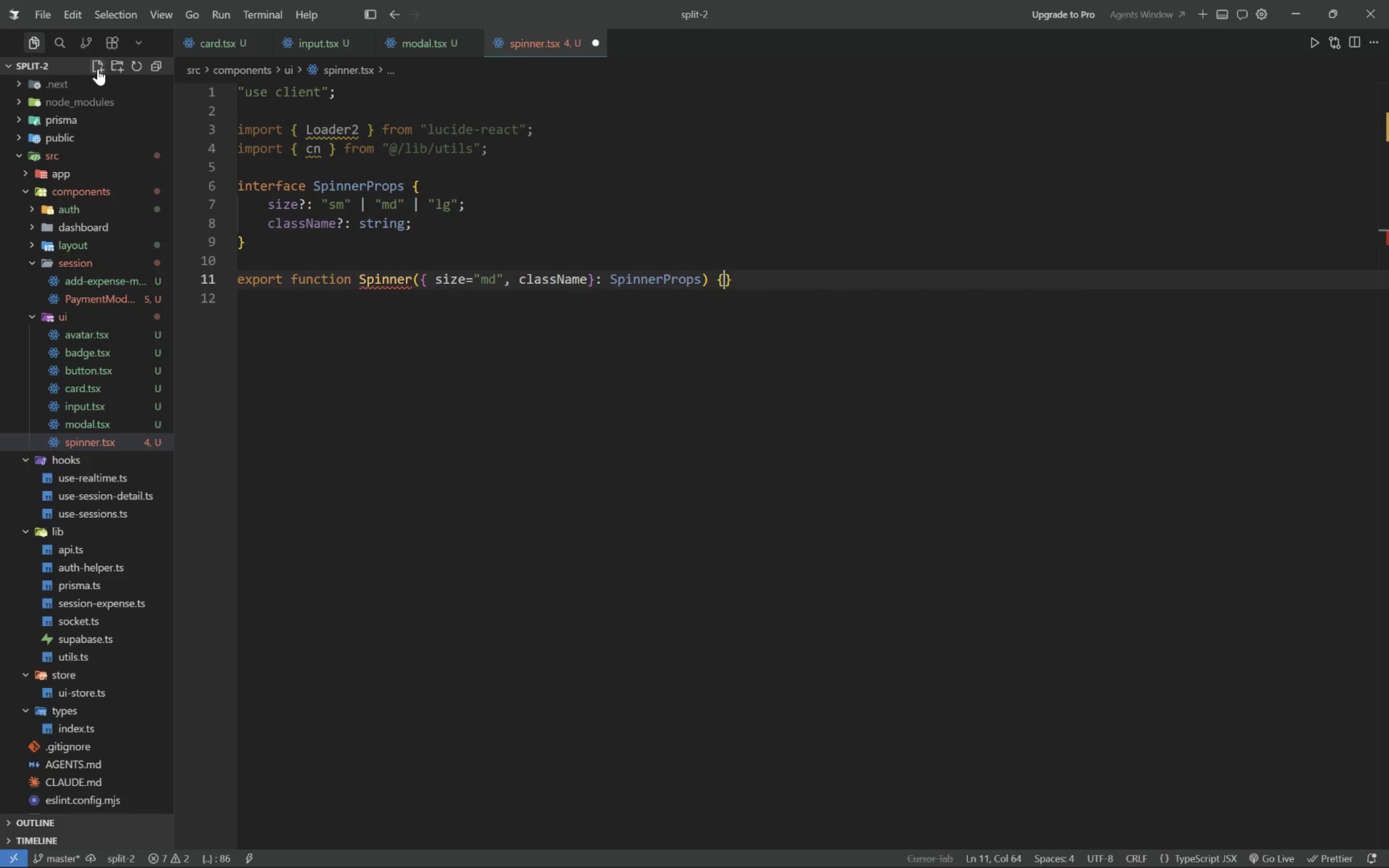 
key(Shift+BracketLeft)
 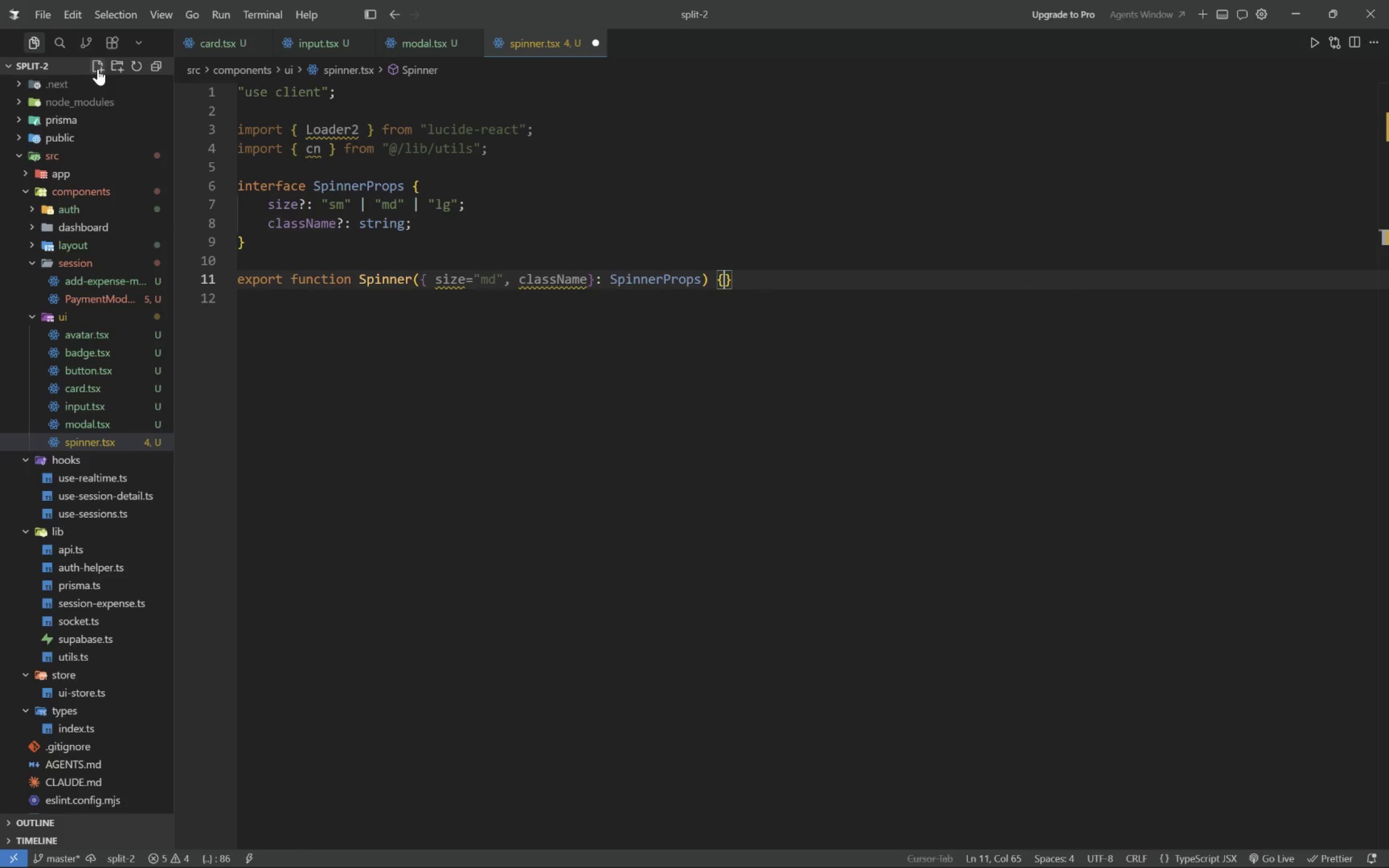 
key(Enter)
 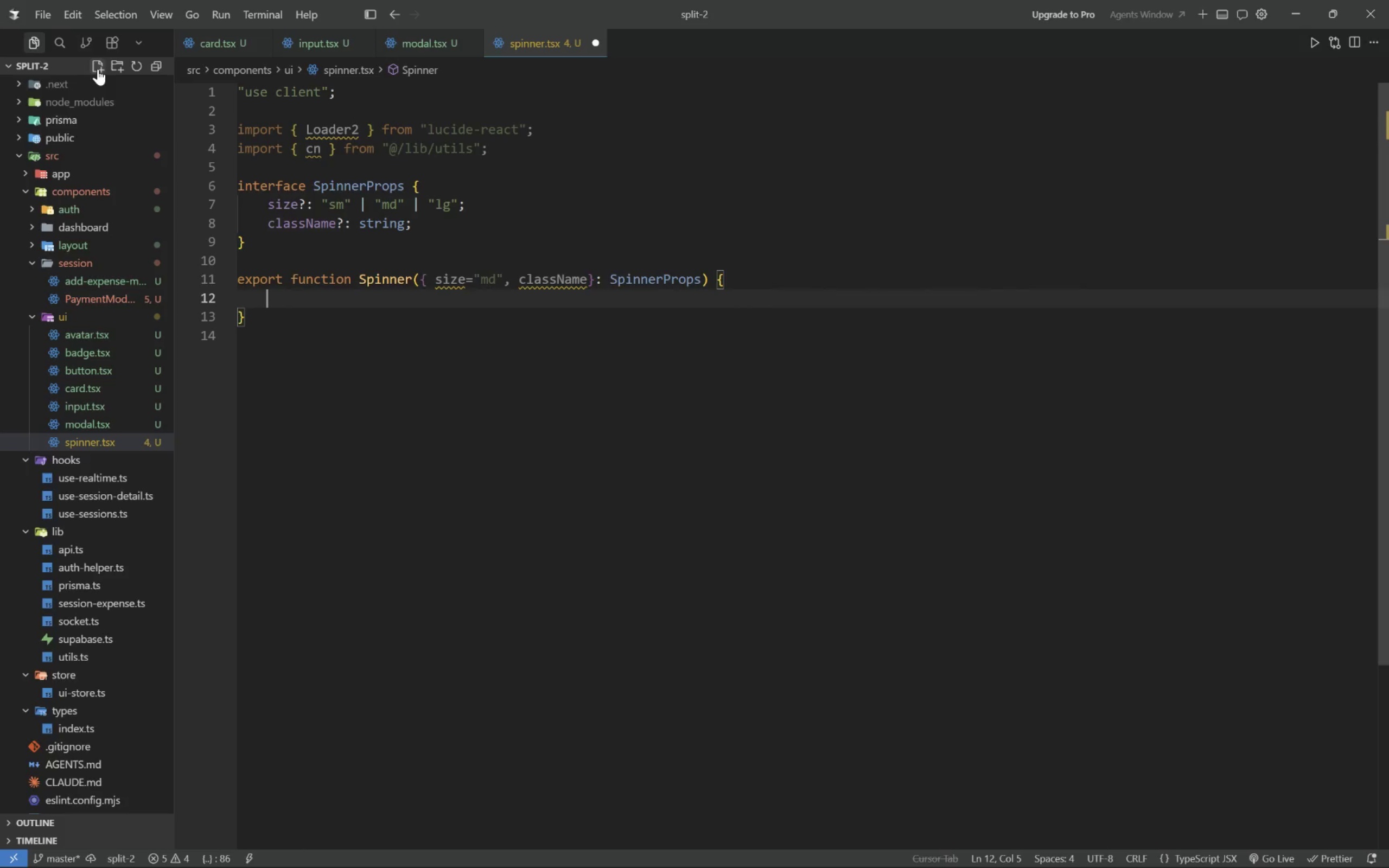 
type(const sizes={)
 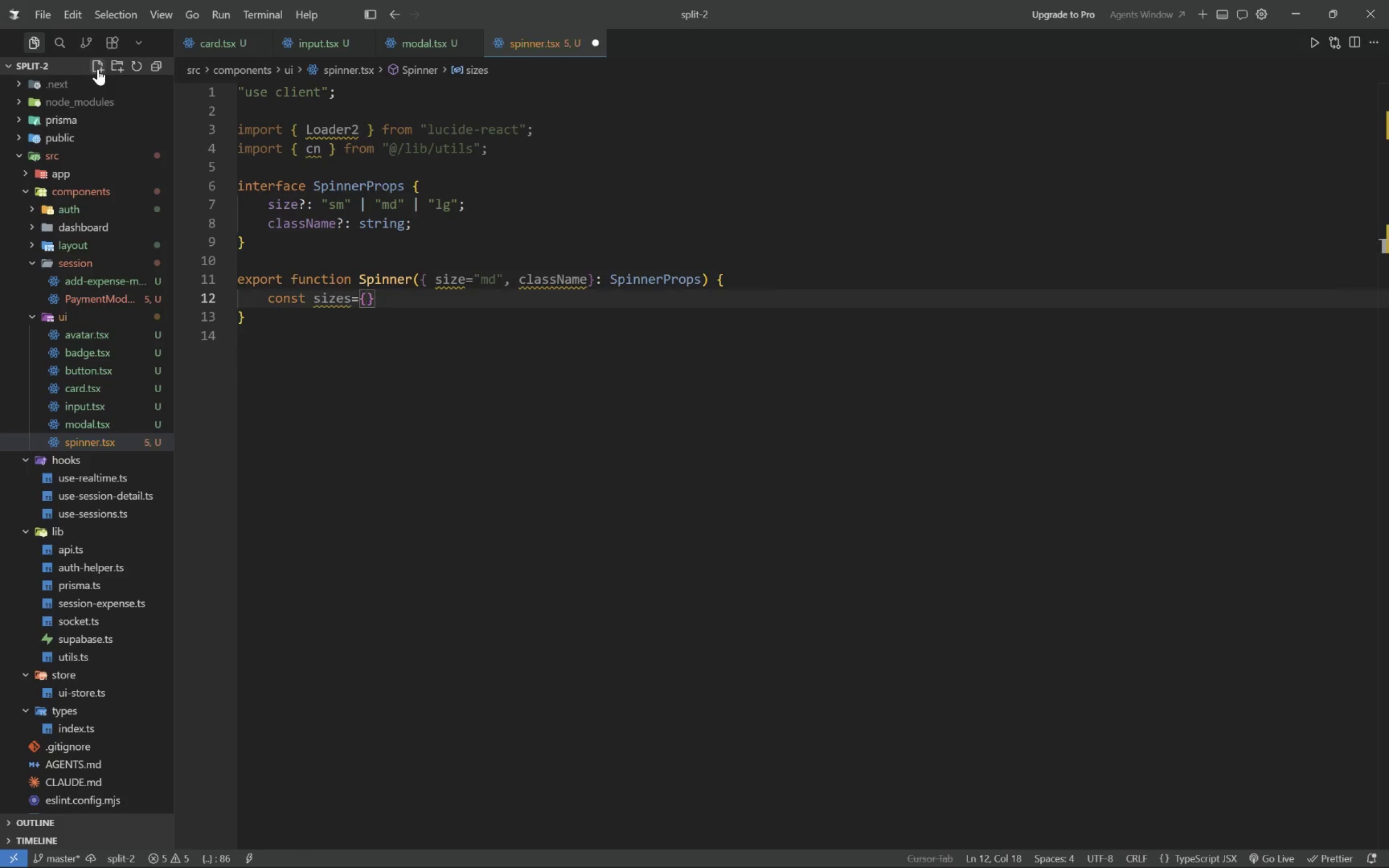 
key(Enter)
 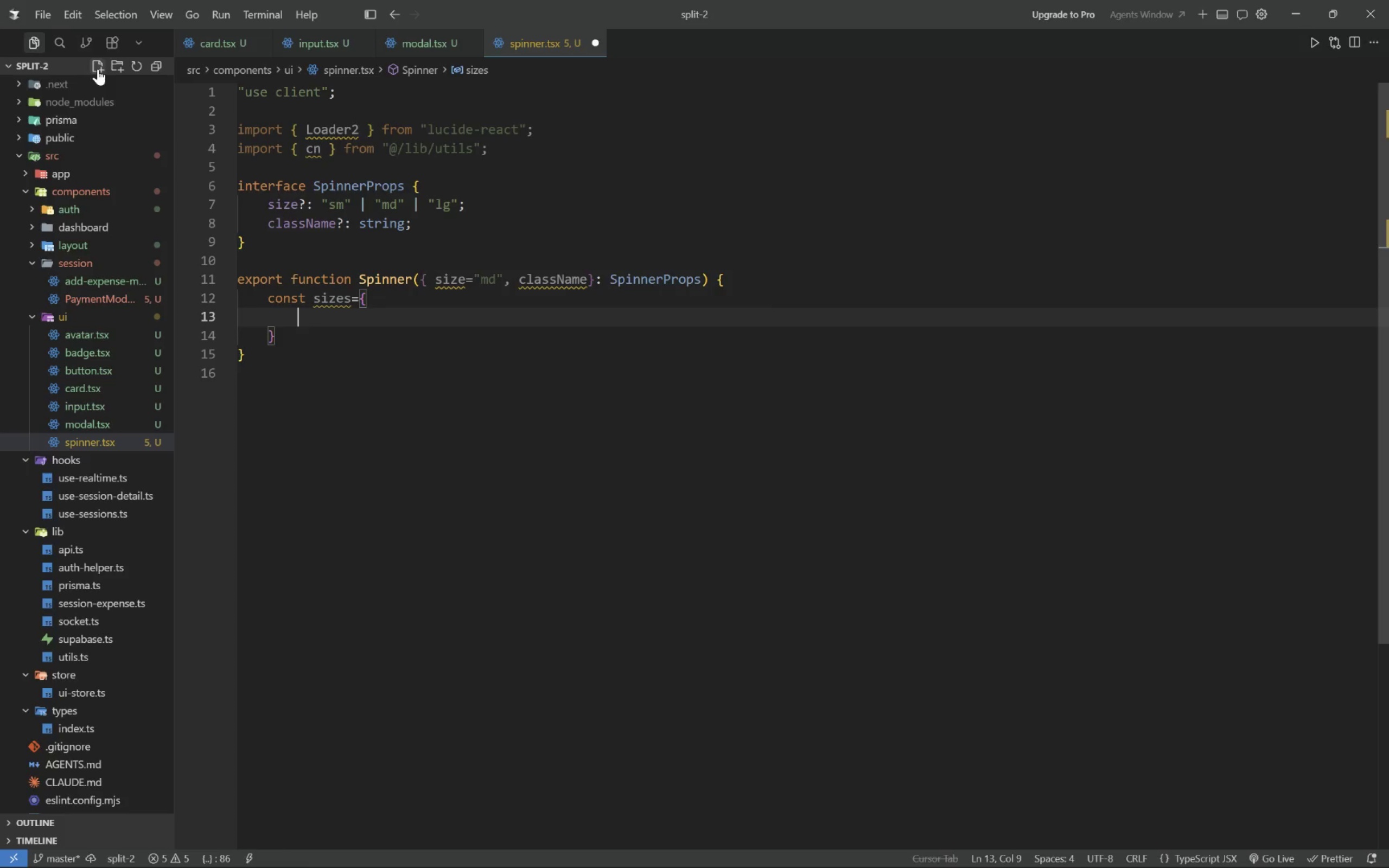 
type(sm: "h-1)
key(Backspace)
type(4 w-4)
key(Tab)
type(,)
 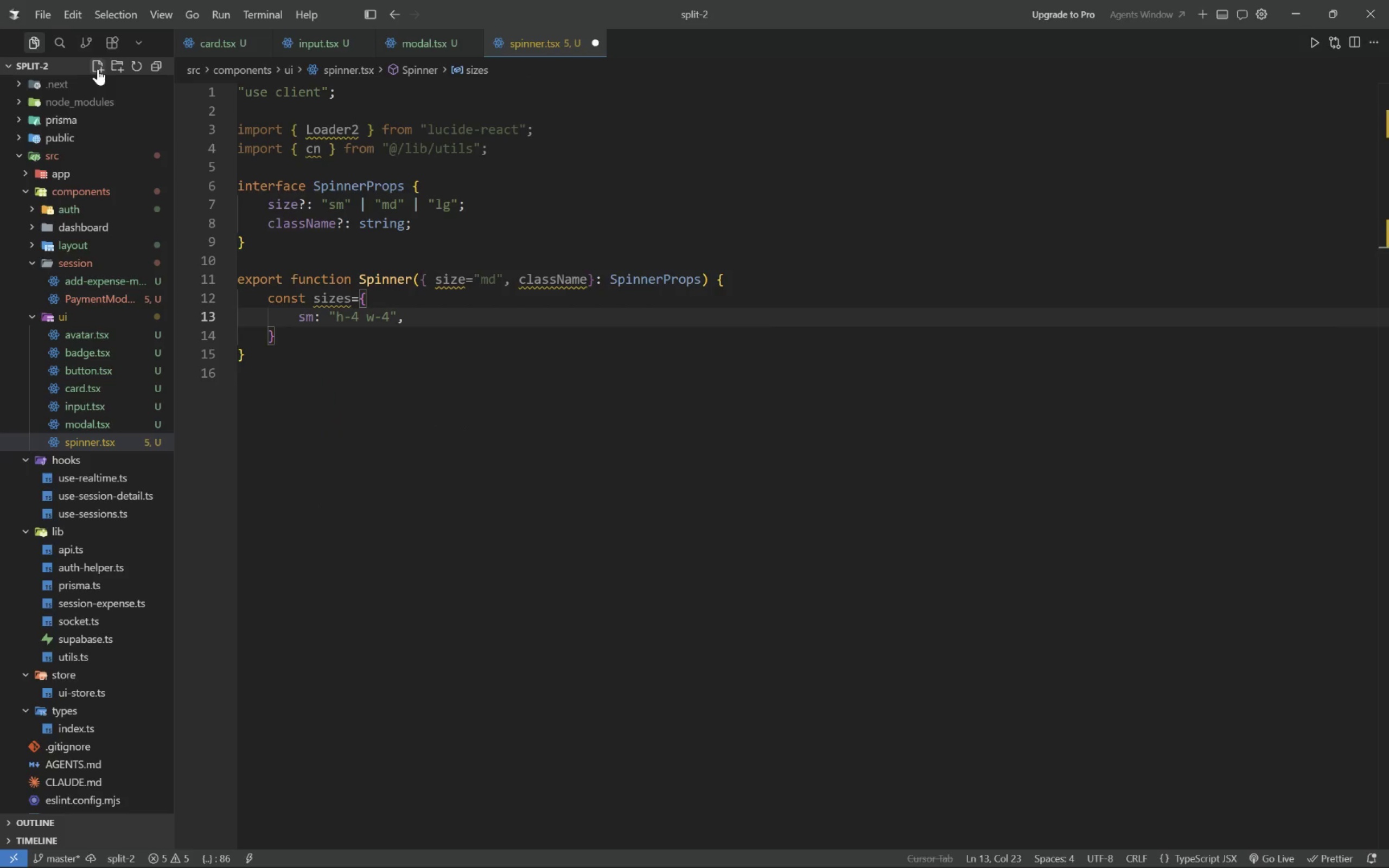 
key(Enter)
 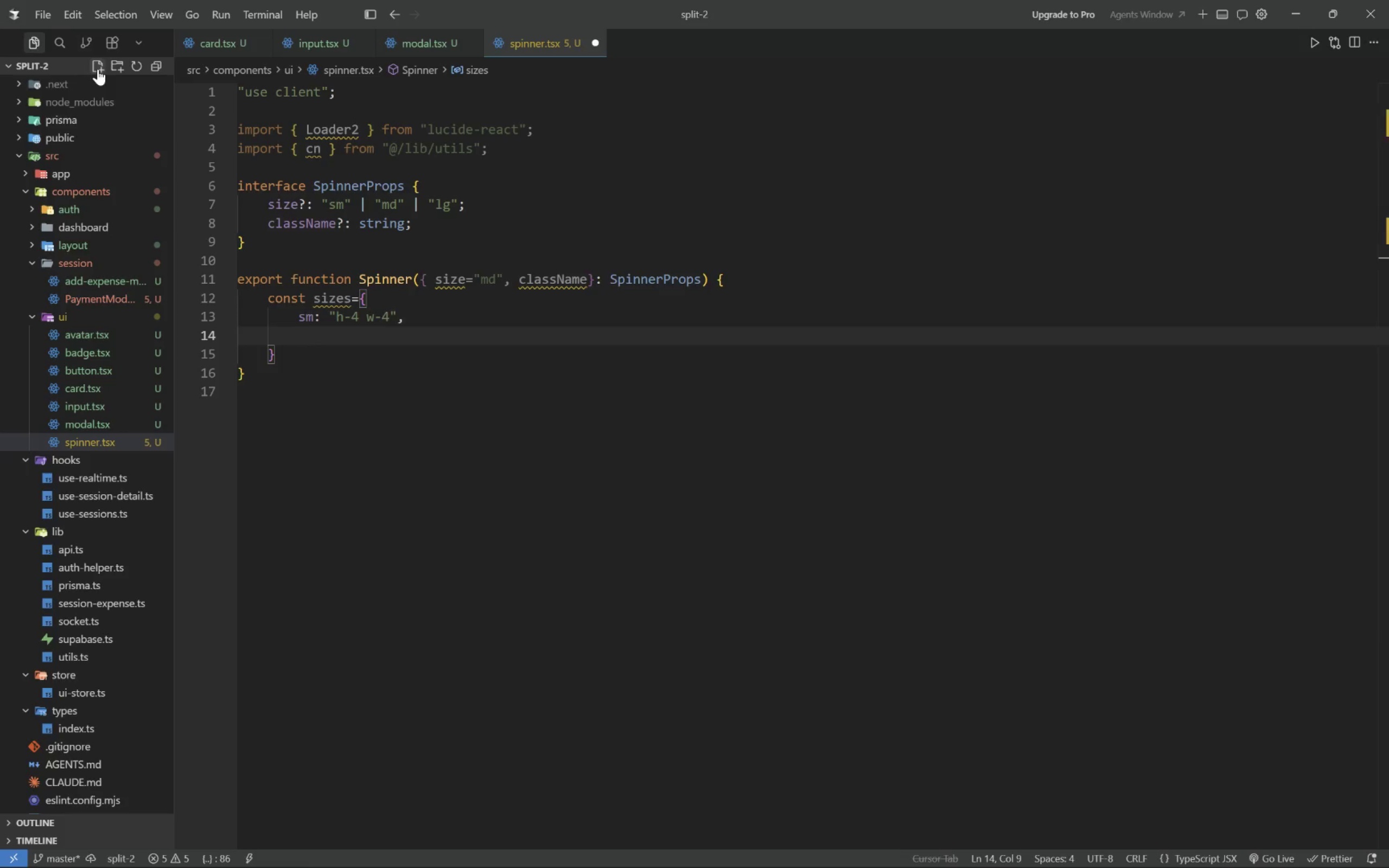 
type(md: "h-8 w-8)
key(Tab)
type(,)
 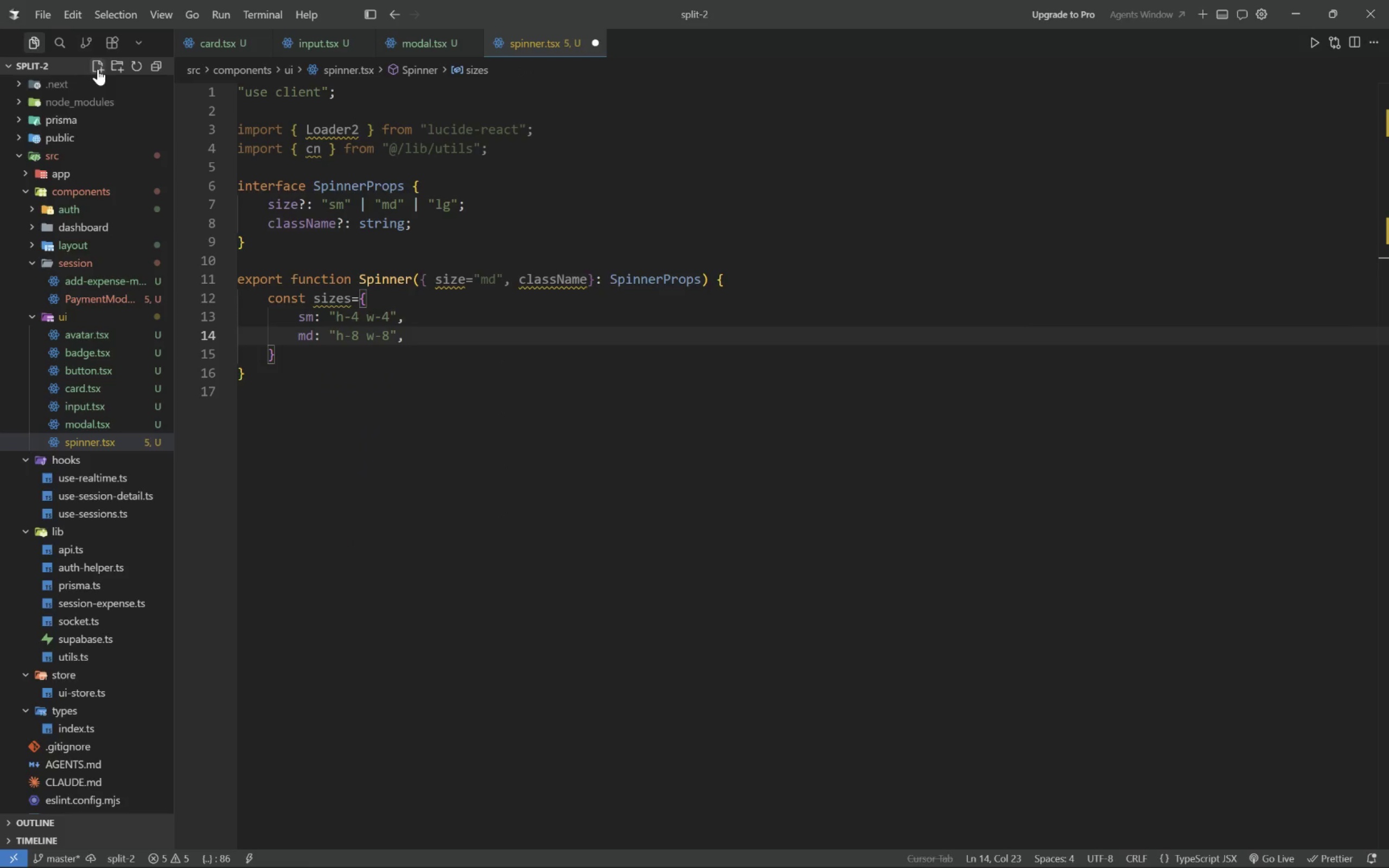 
key(Enter)
 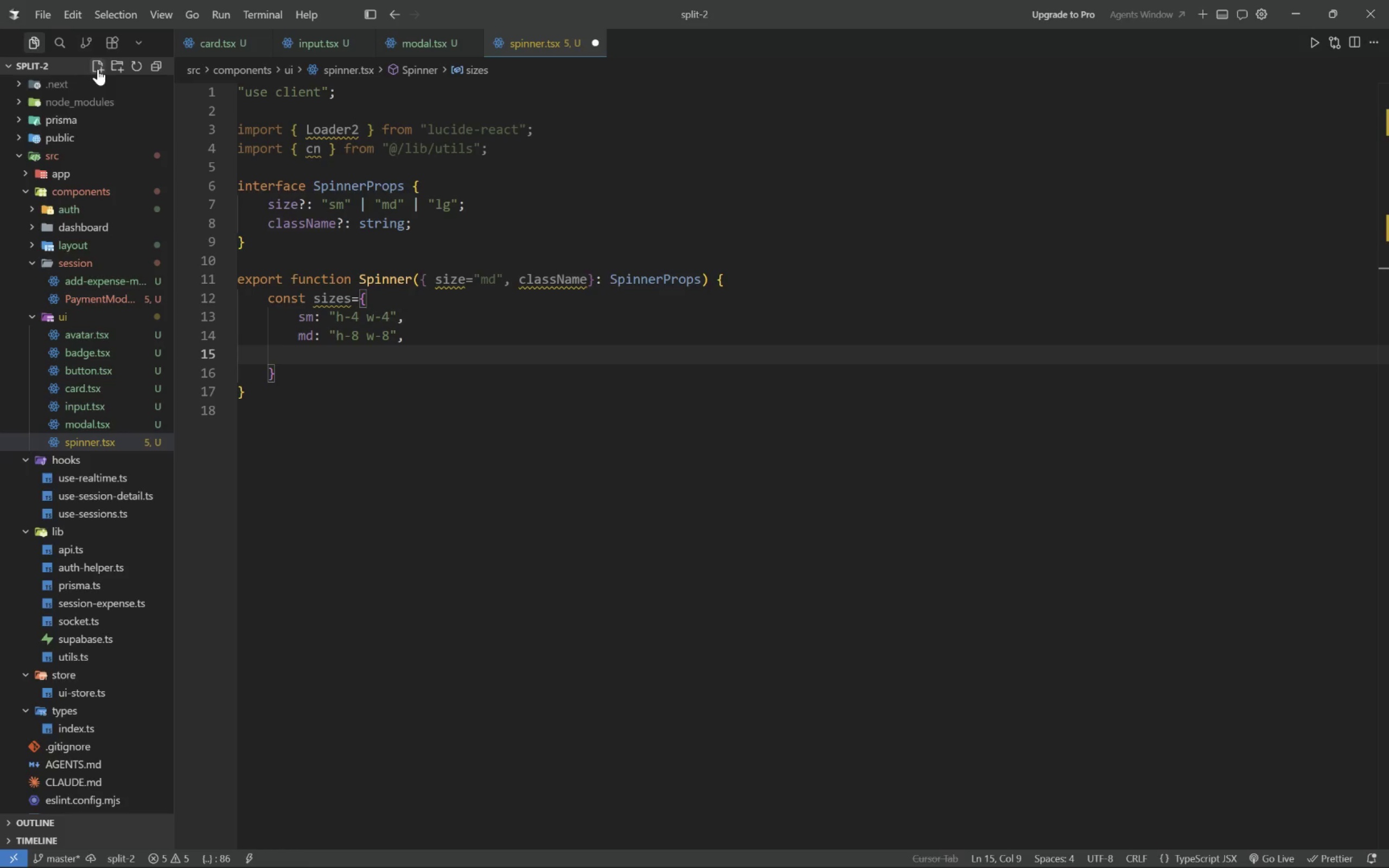 
type(lg :)
key(Backspace)
key(Backspace)
type(: "h-12 w-12)
key(Tab)
type(,)
 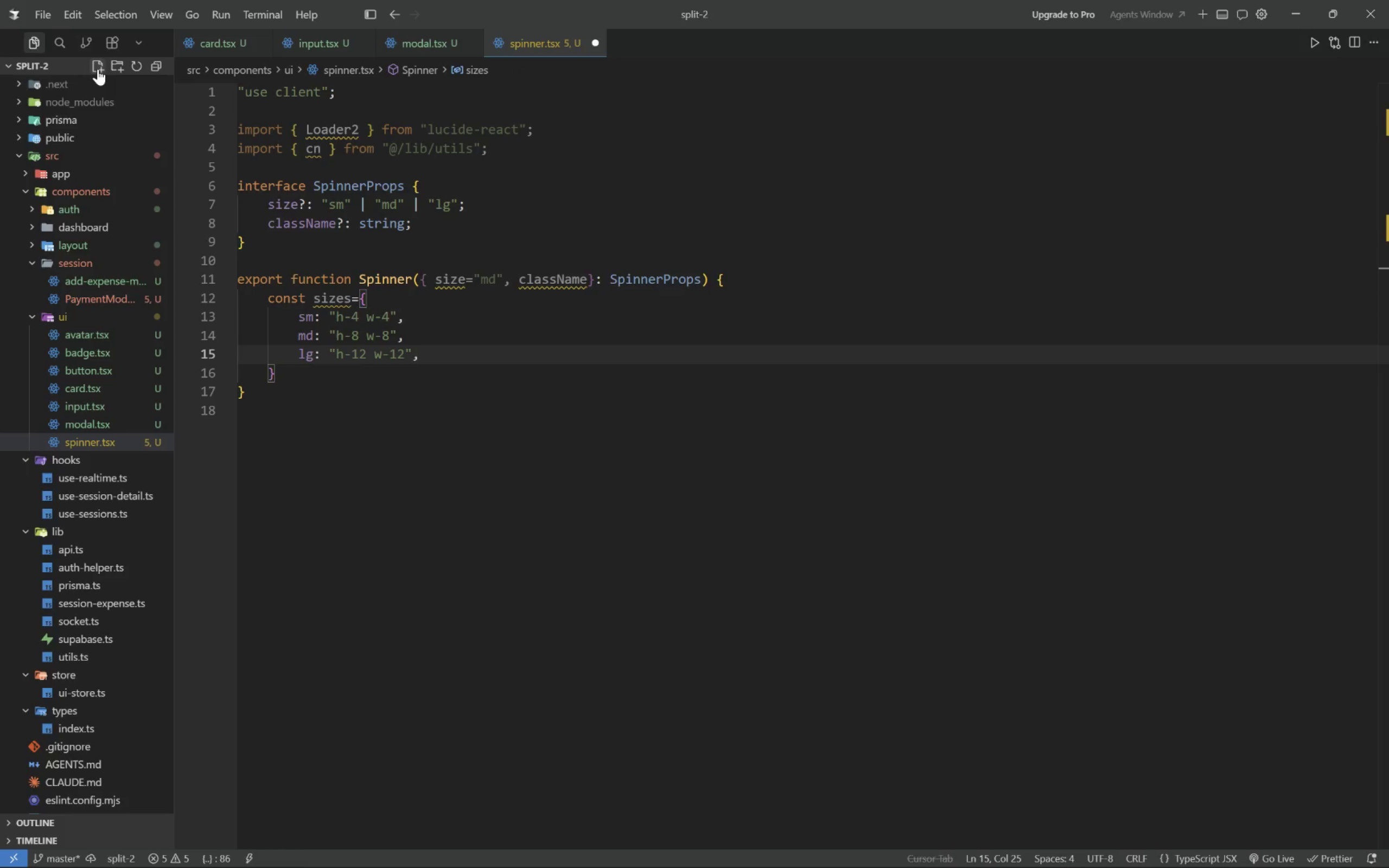 
key(ArrowDown)
 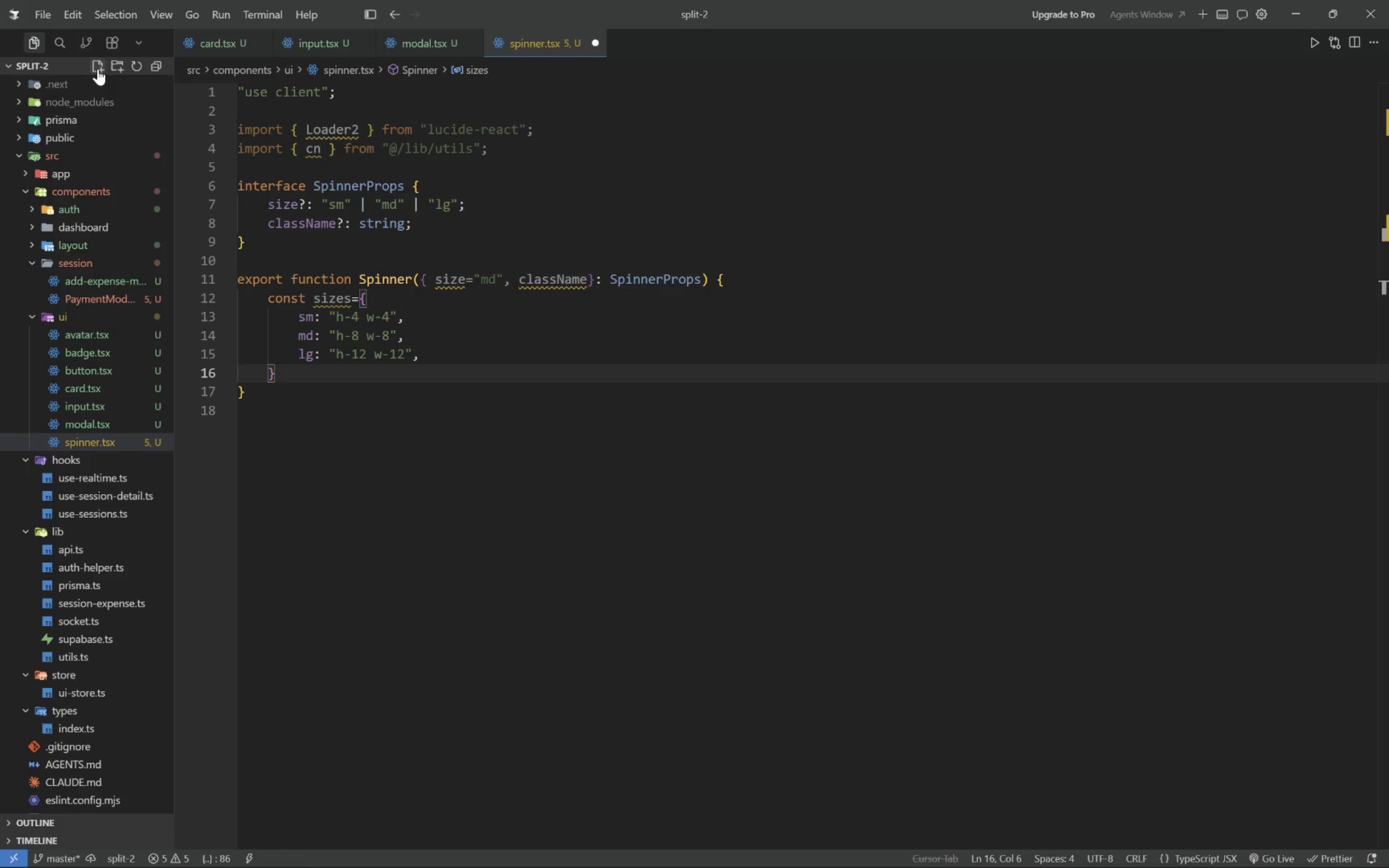 
key(Semicolon)
 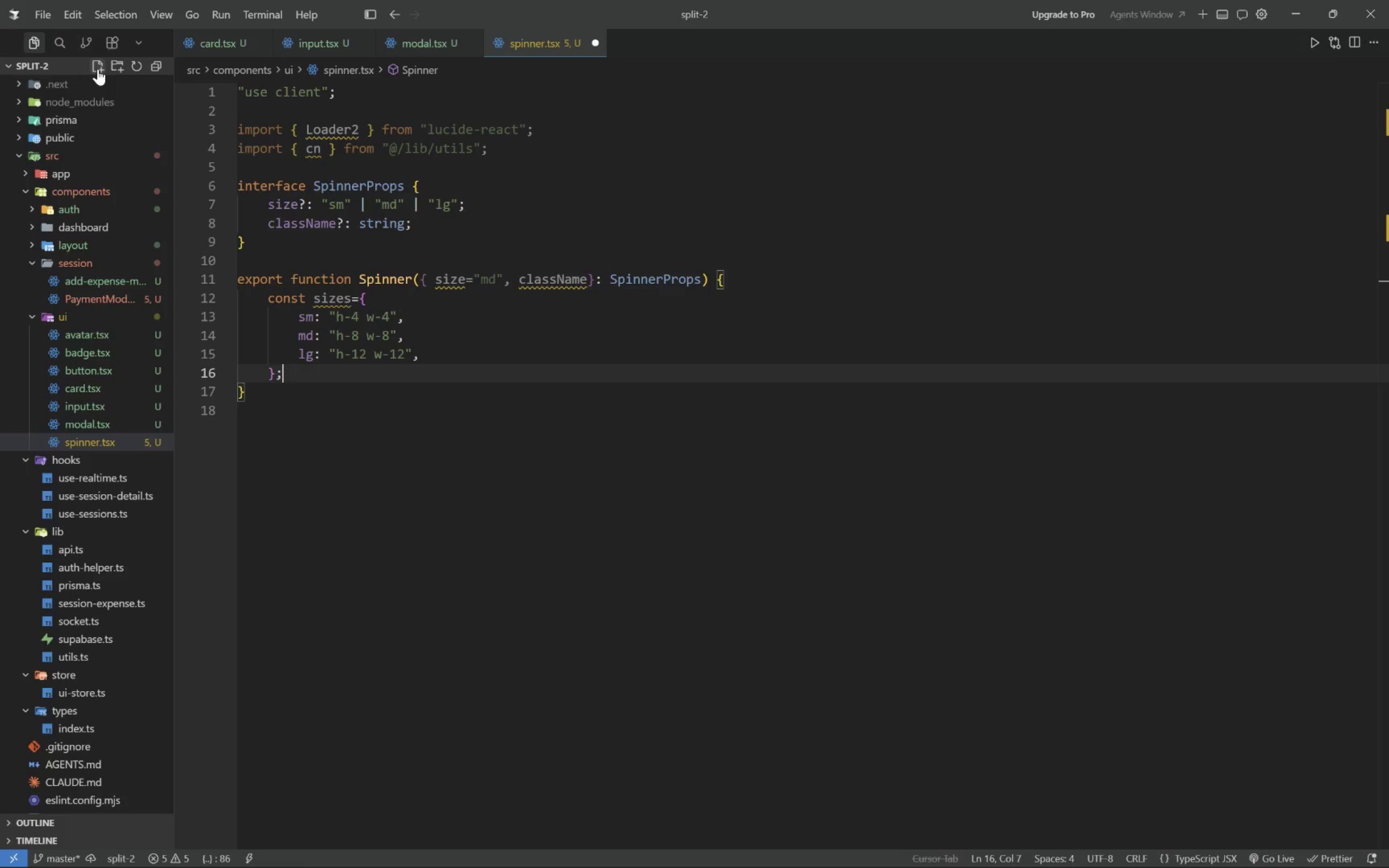 
wait(12.28)
 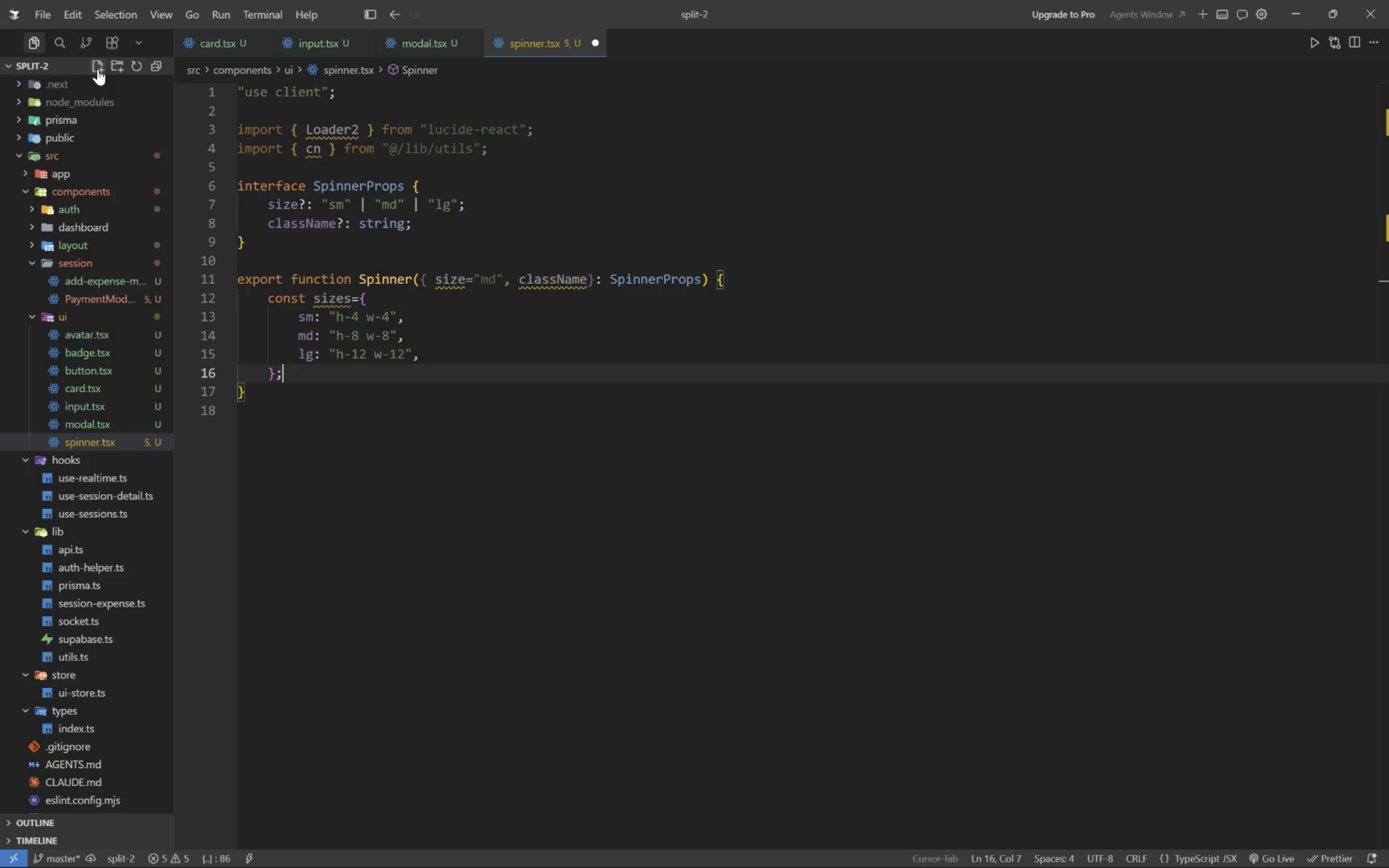 
key(Enter)
 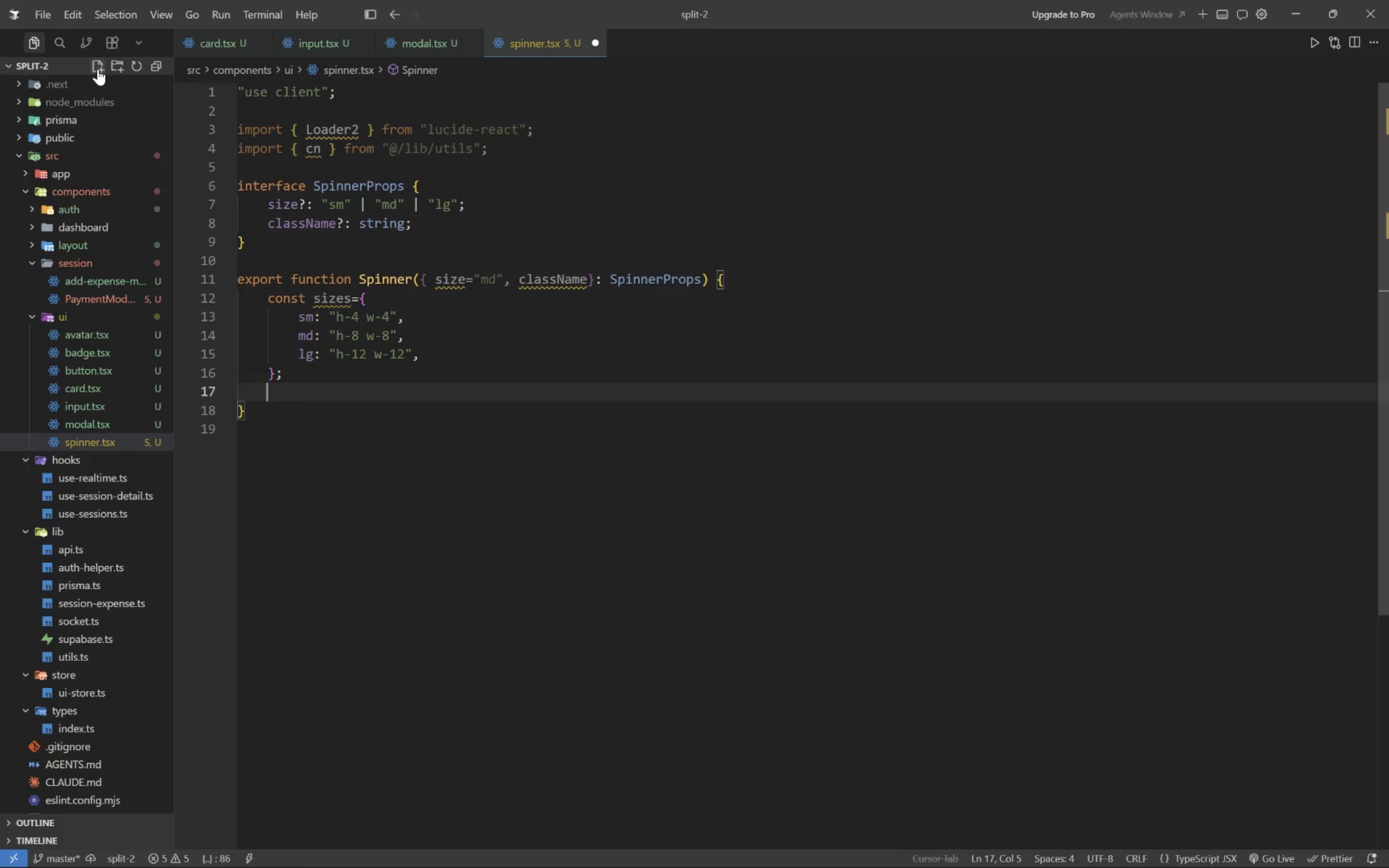 
key(Enter)
 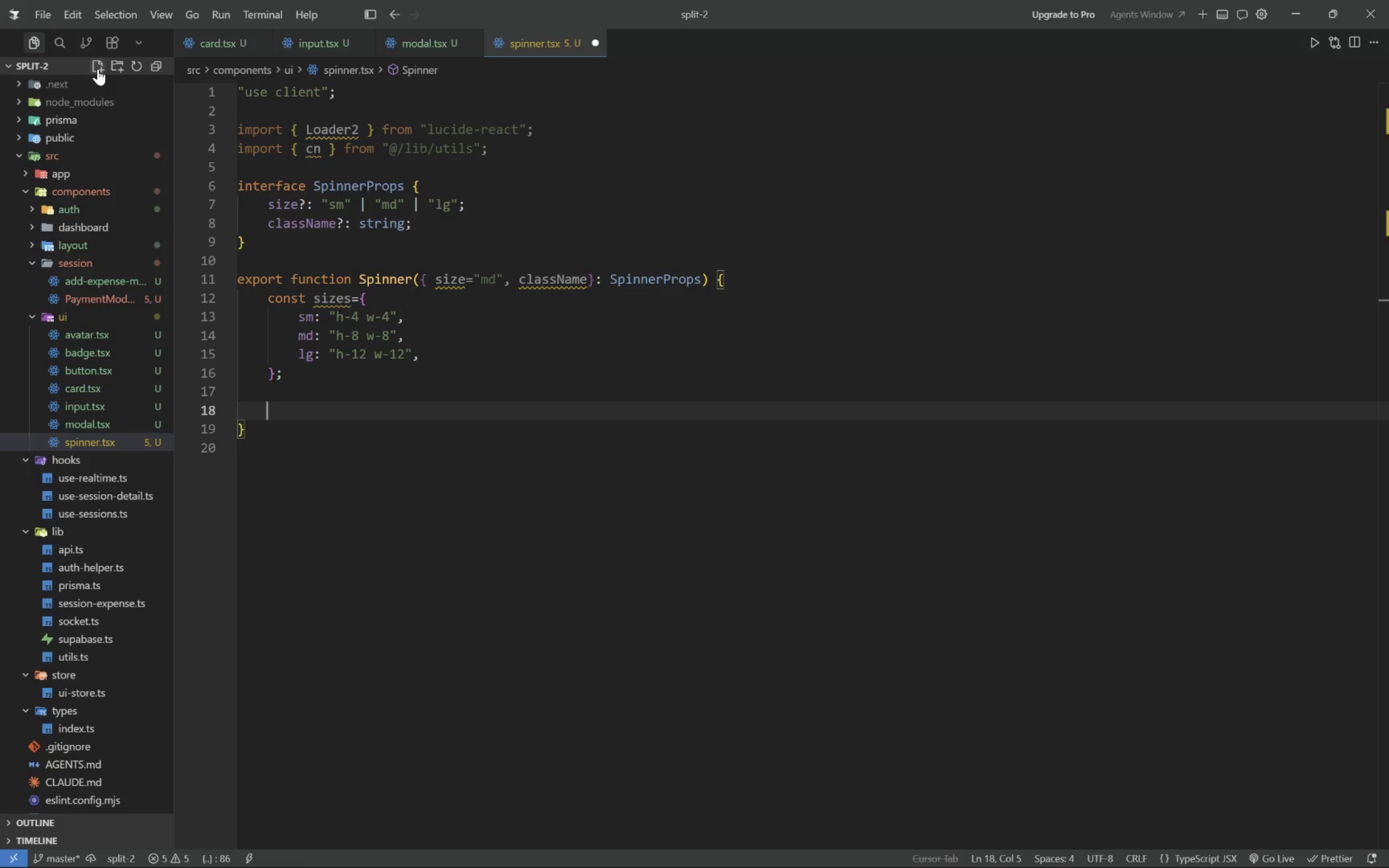 
wait(11.23)
 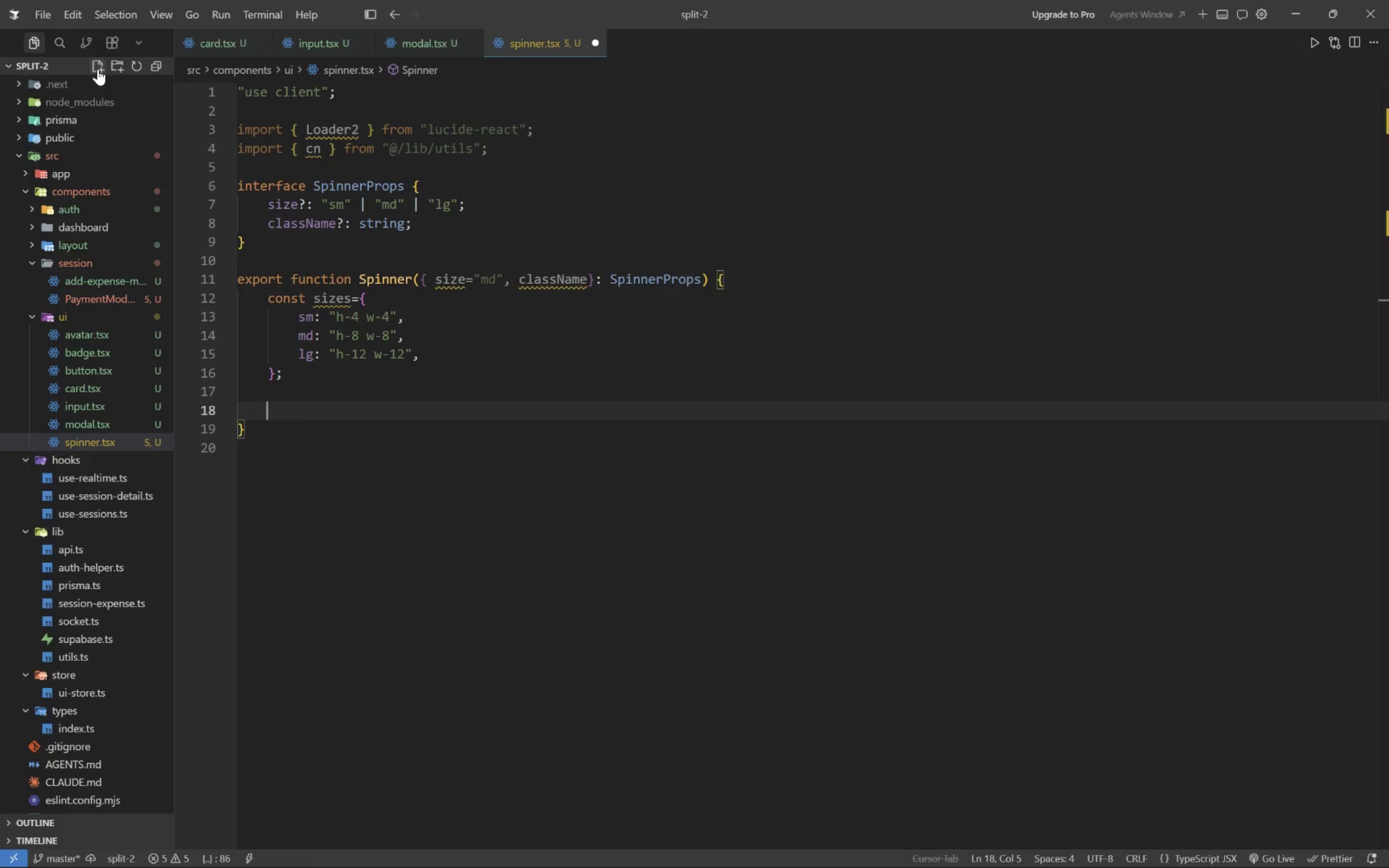 
type(return ()
 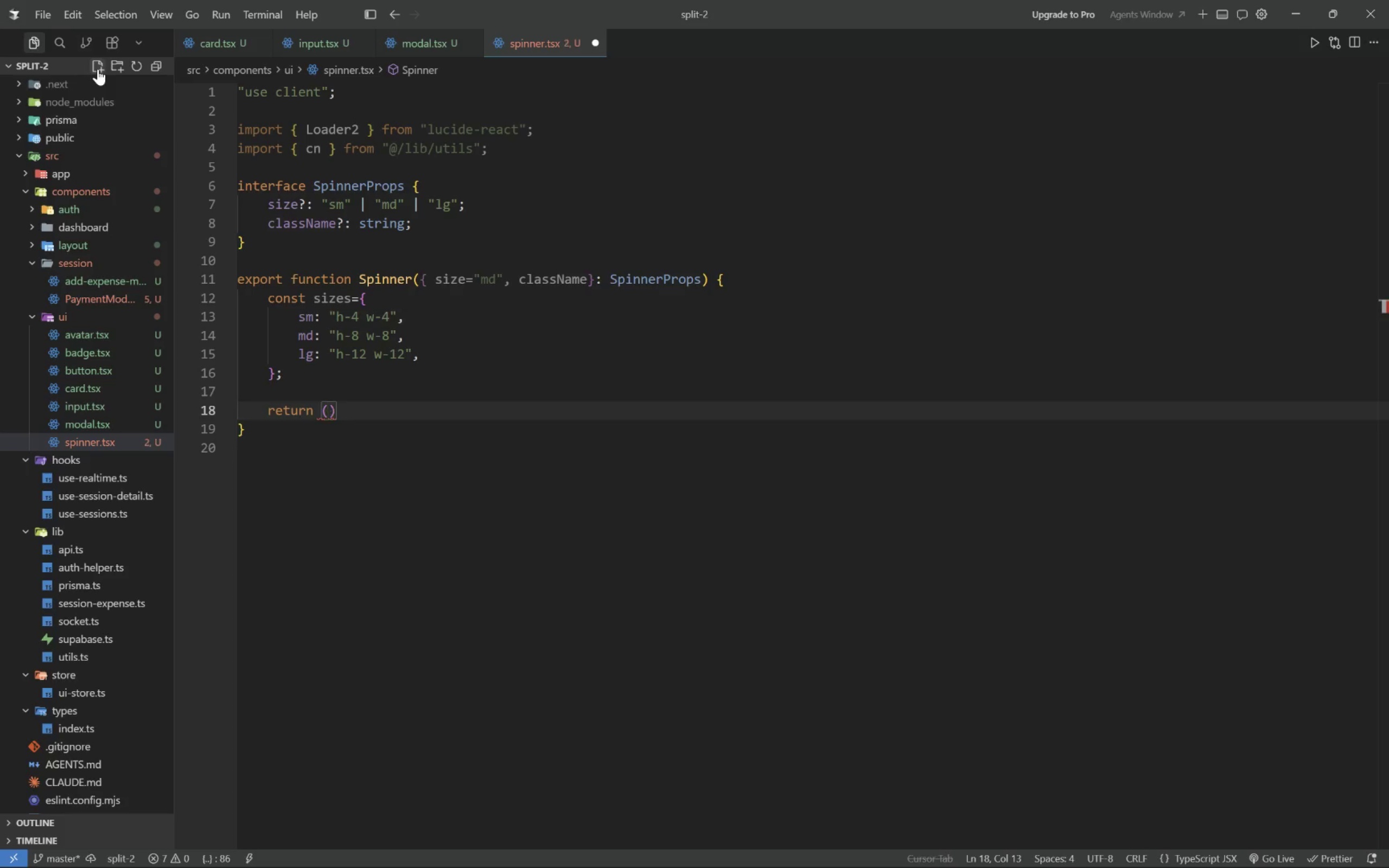 
 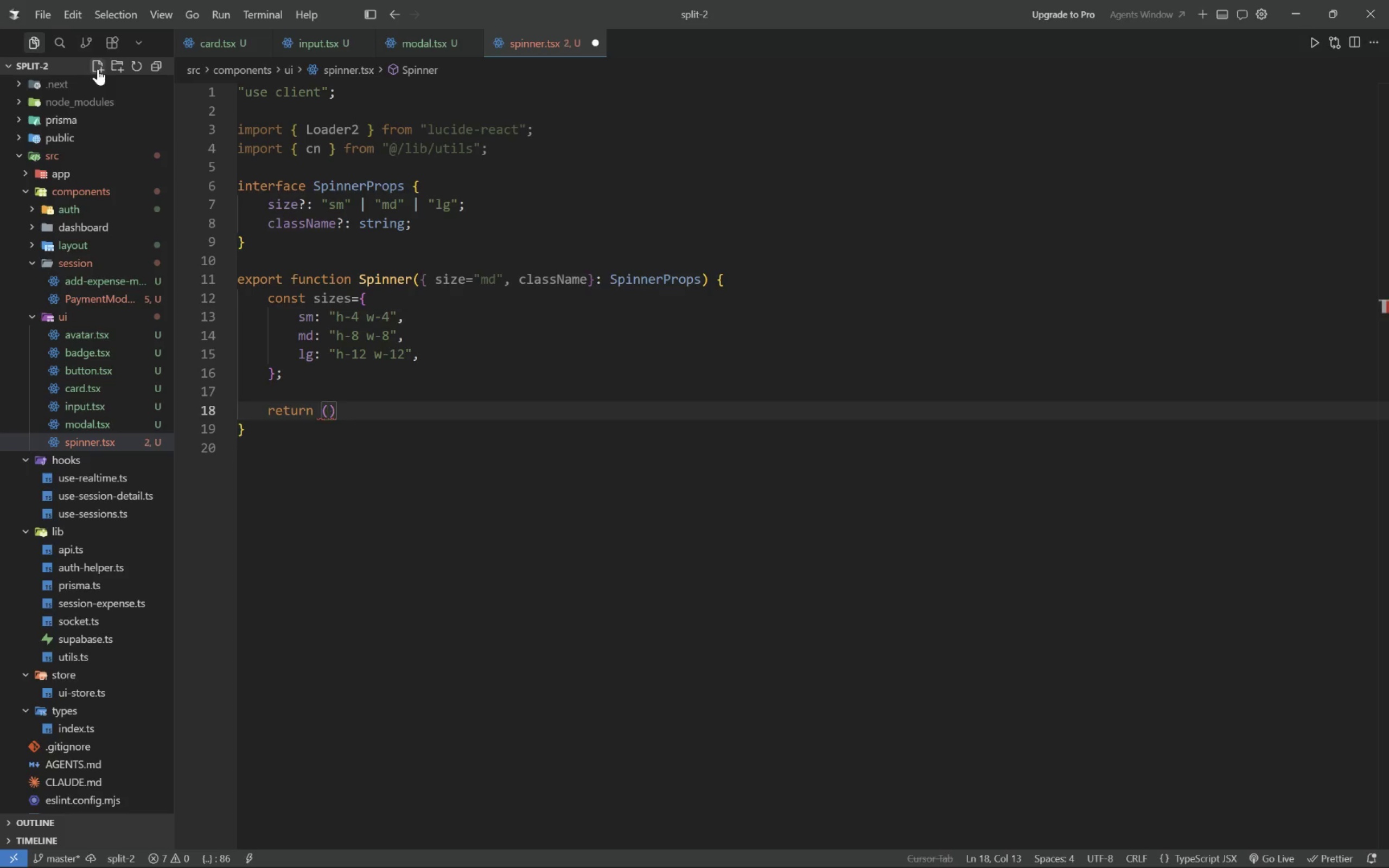 
key(Enter)
 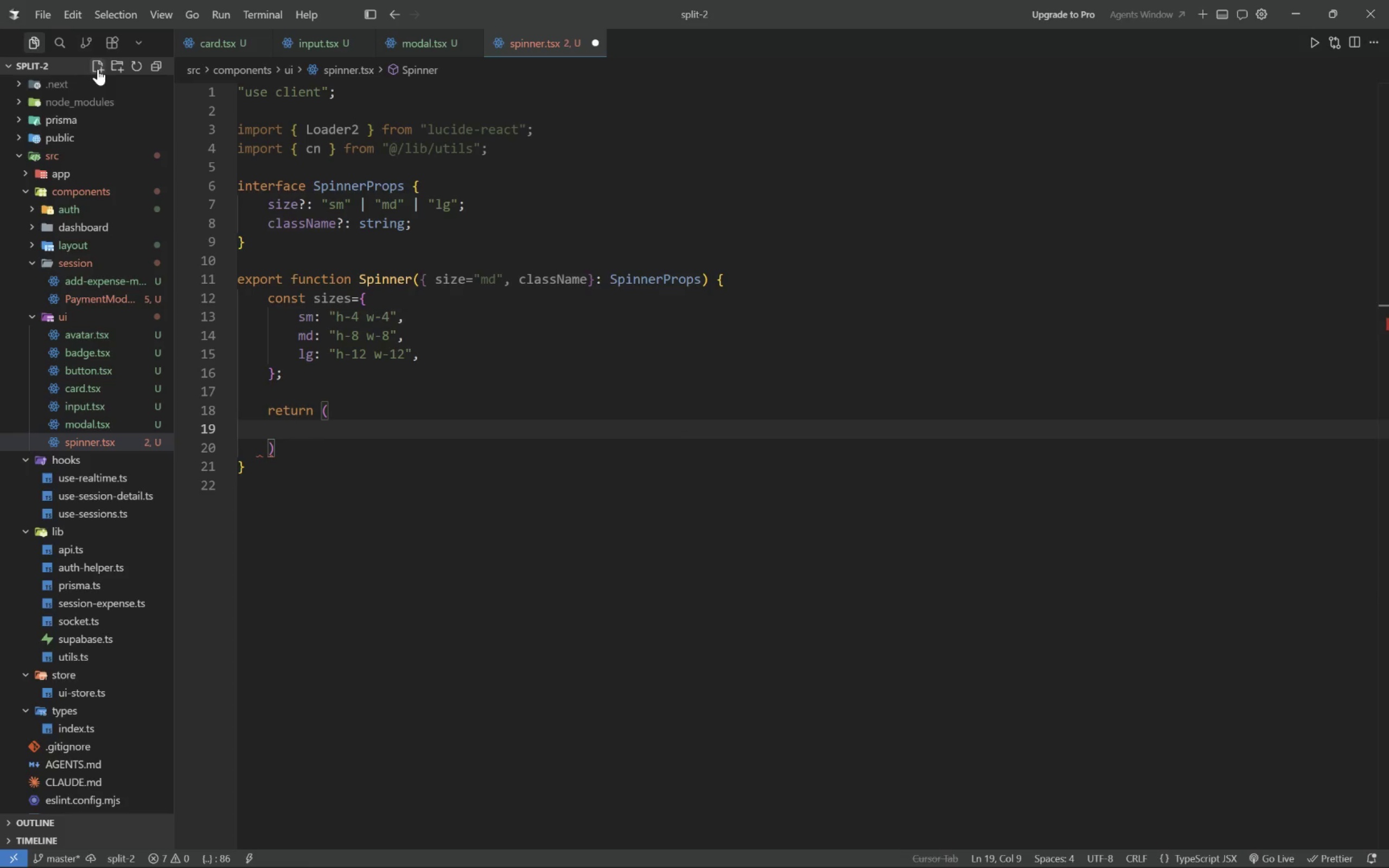 
type(<Loader2 classNam)
key(Tab)
type(cn)
key(Backspace)
key(Backspace)
key(Backspace)
type({cn(")
key(Tab)
type(,)
key(Backspace)
key(Backspace)
key(Backspace)
key(Tab)
type(, sizes[size)
 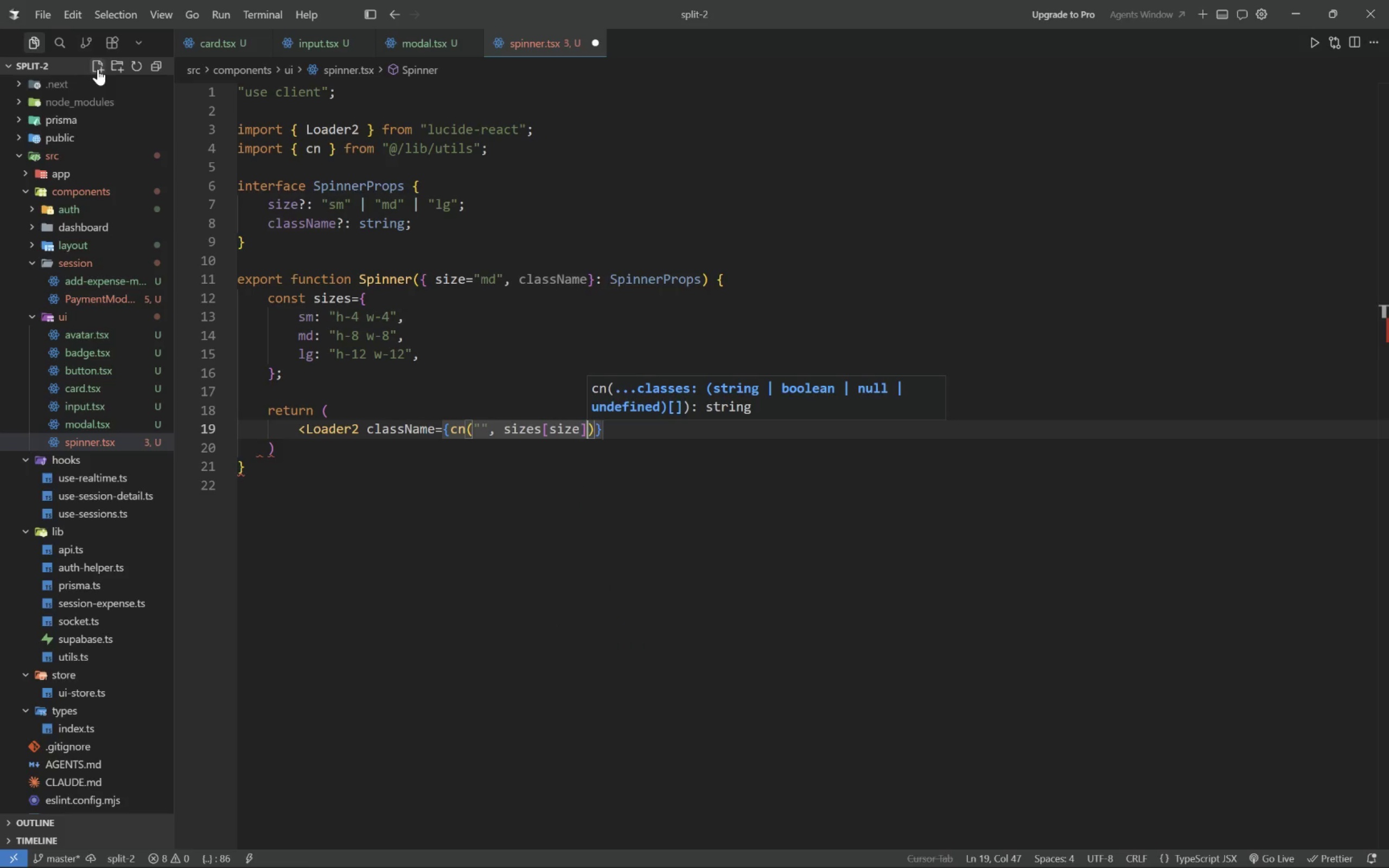 
 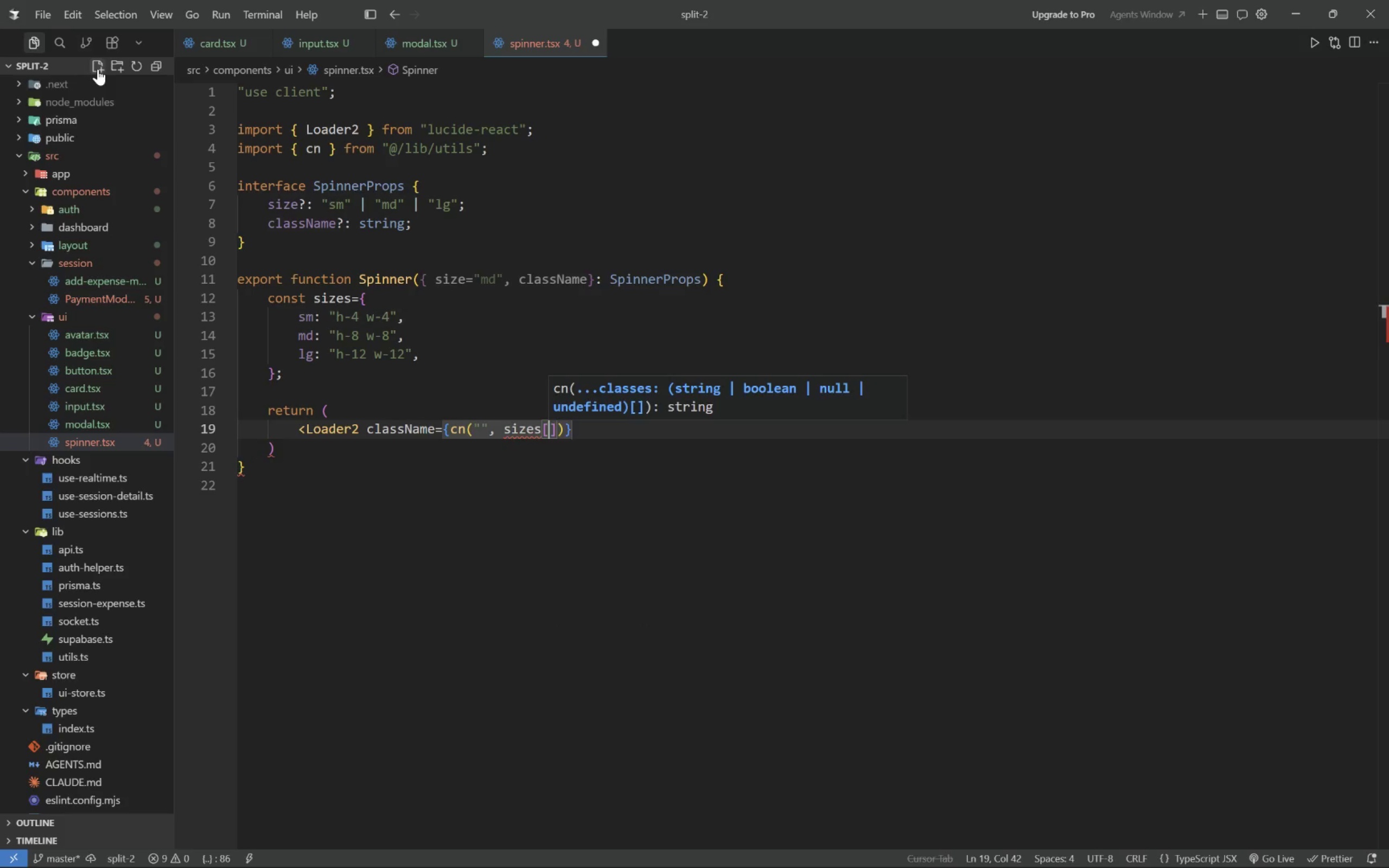 
key(ArrowRight)
 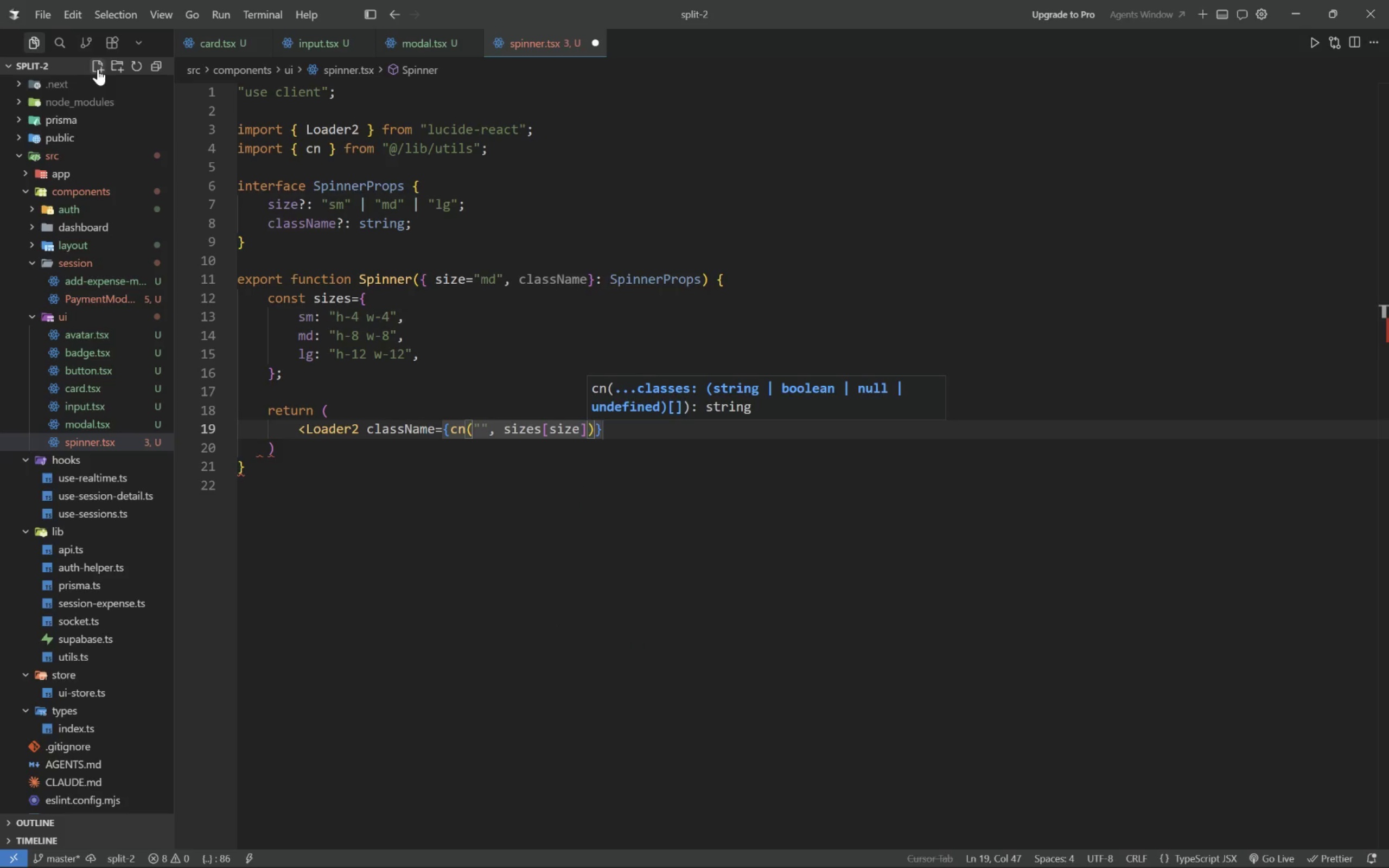 
type(, className)
 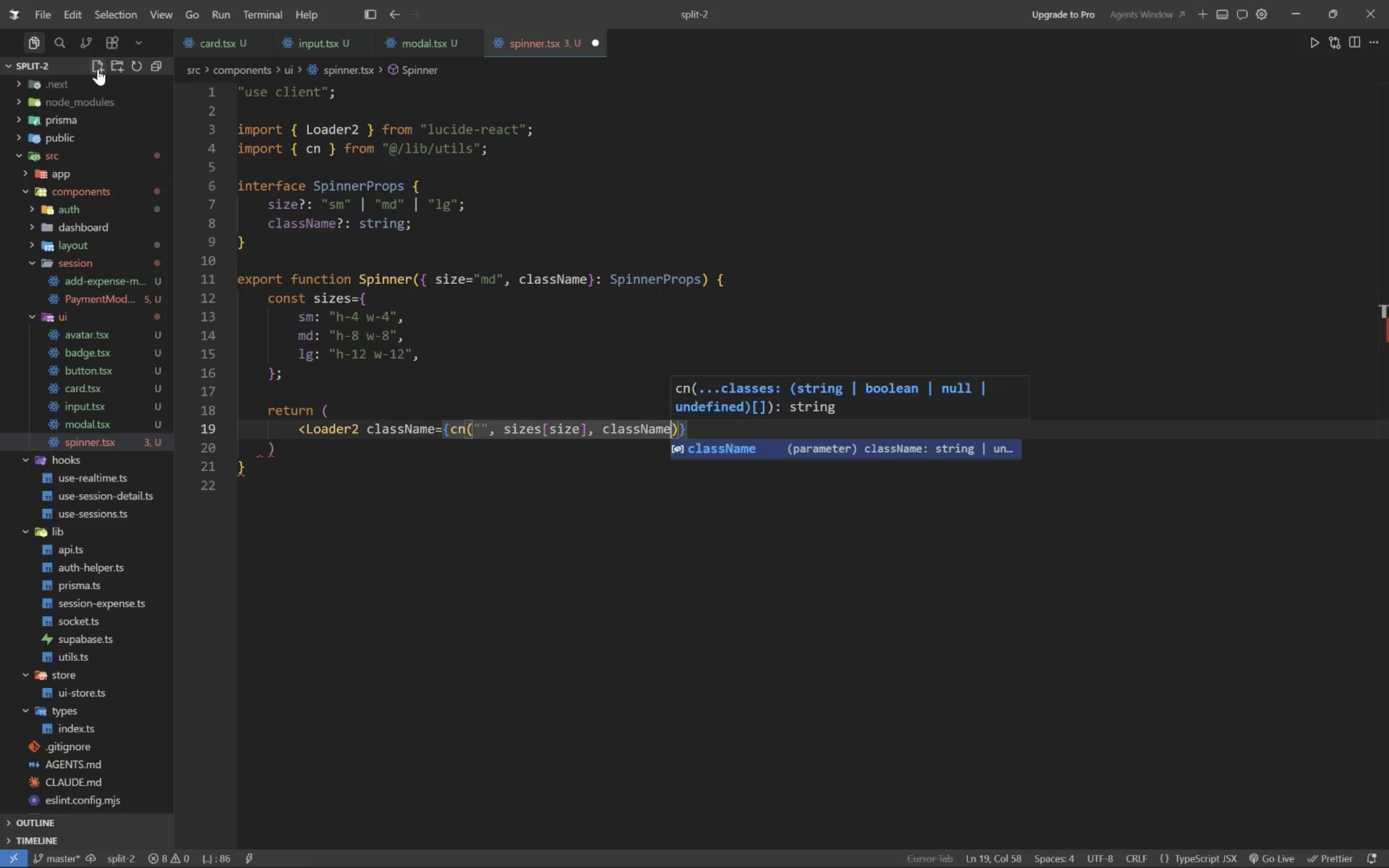 
hold_key(key=ArrowLeft, duration=1.2)
 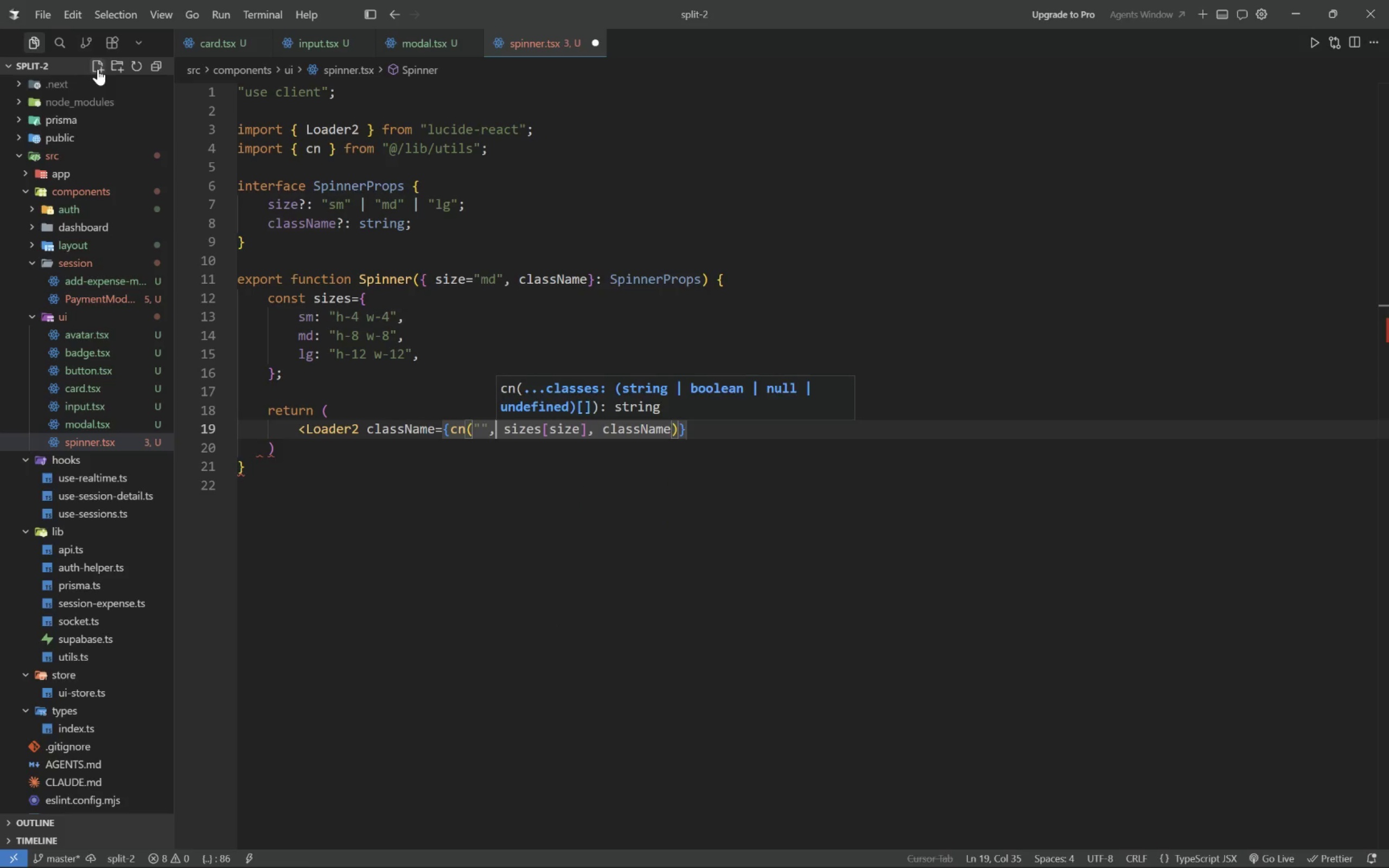 
key(ArrowLeft)
 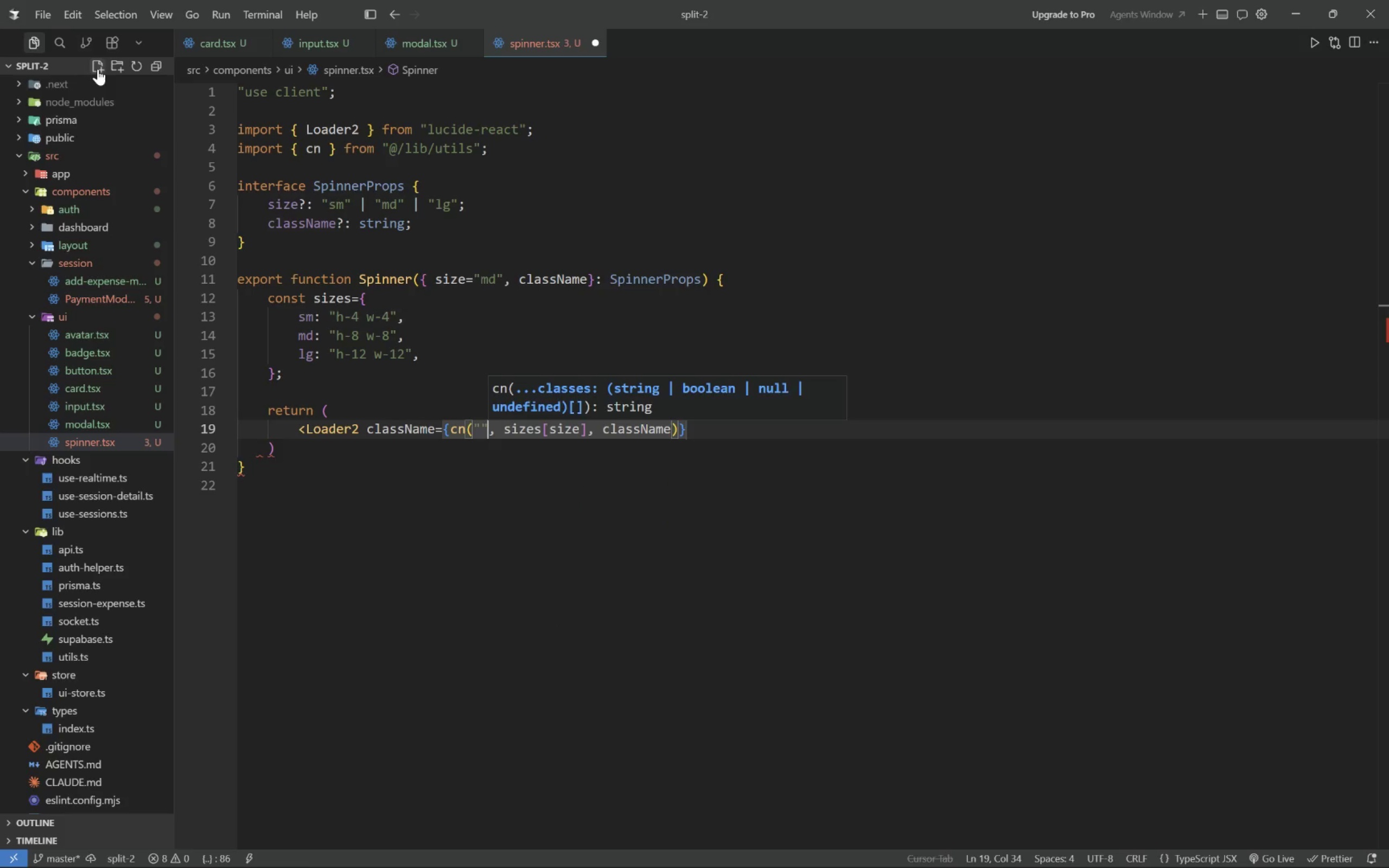 
key(ArrowLeft)
 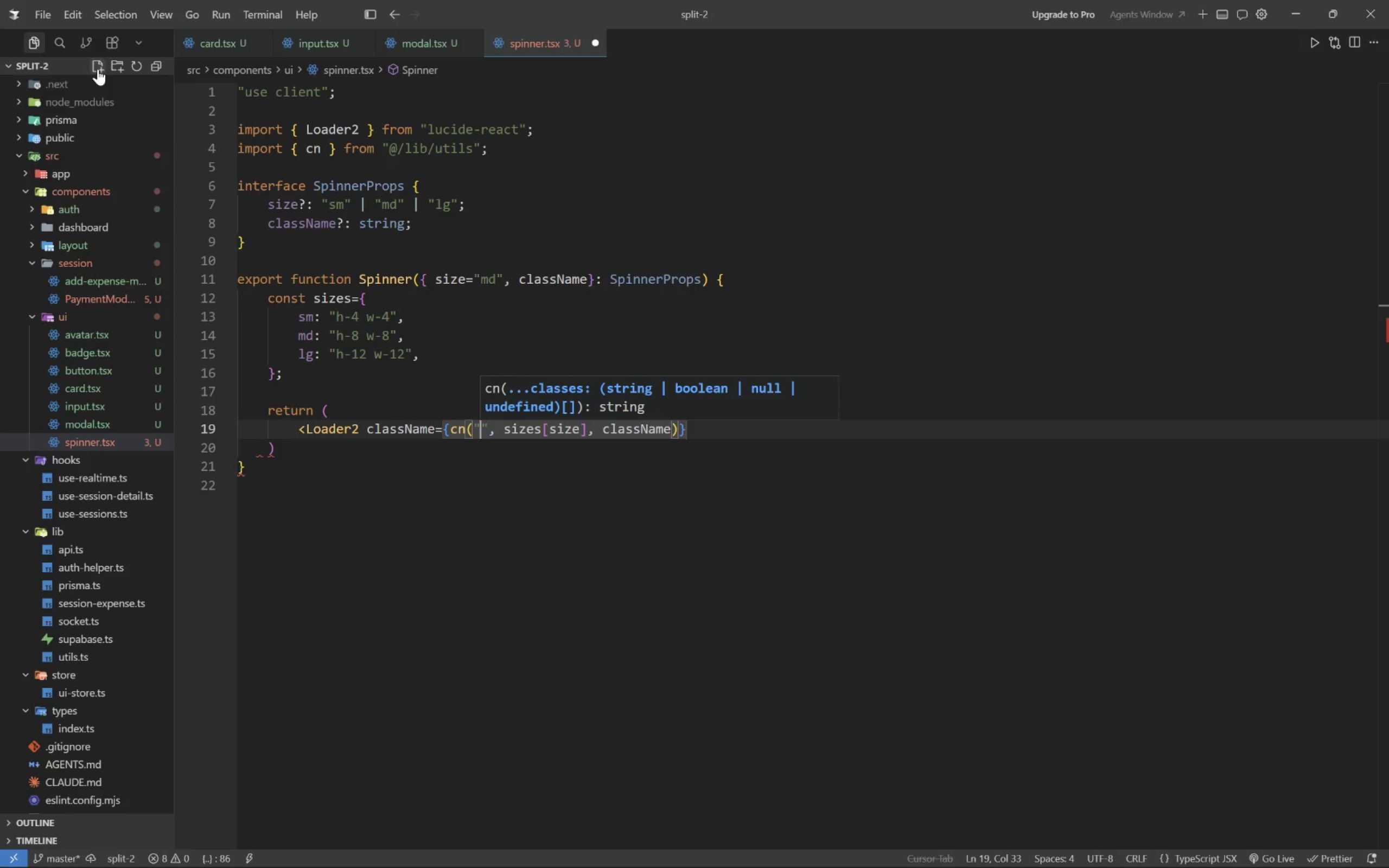 
key(ArrowLeft)
 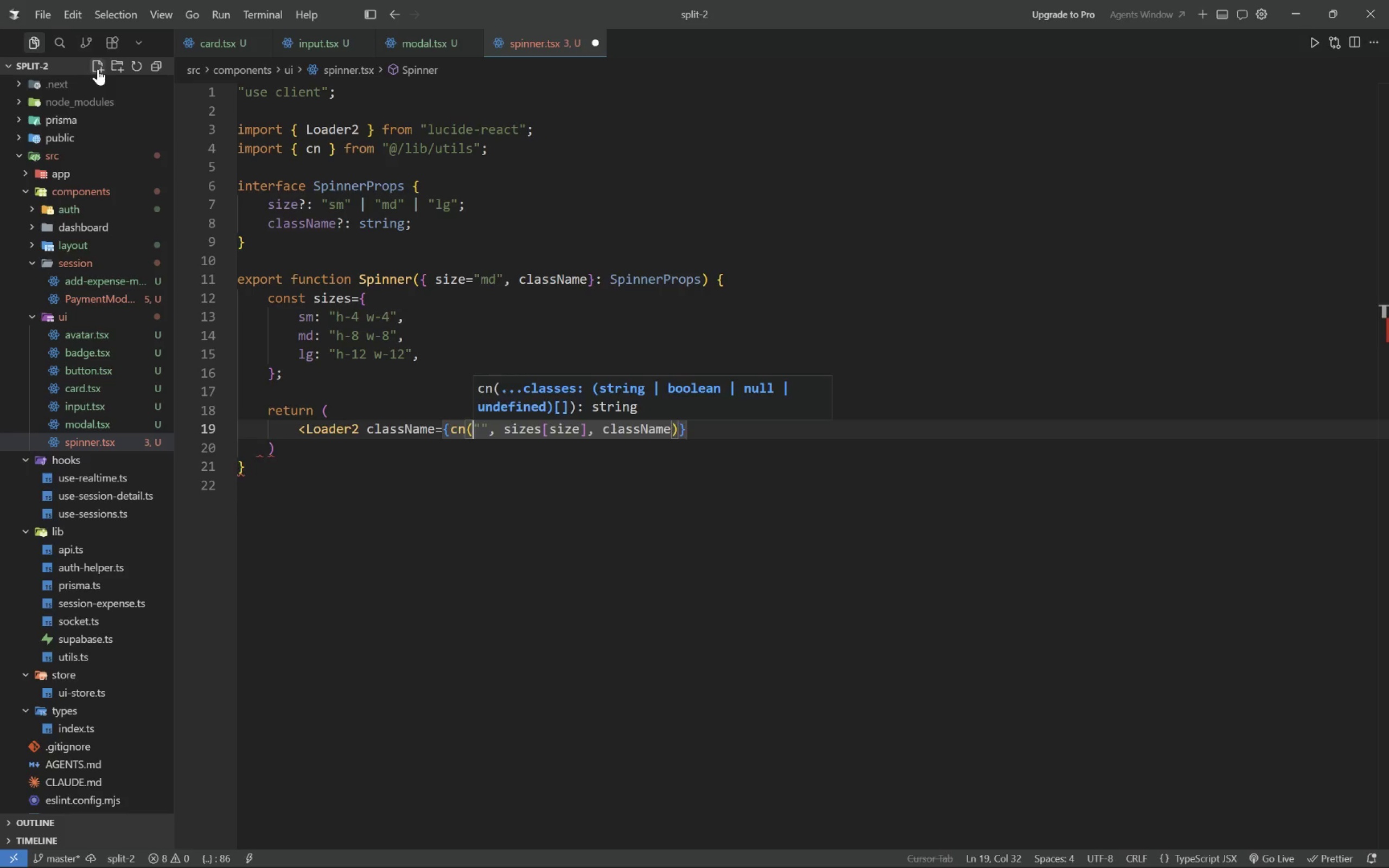 
key(Enter)
 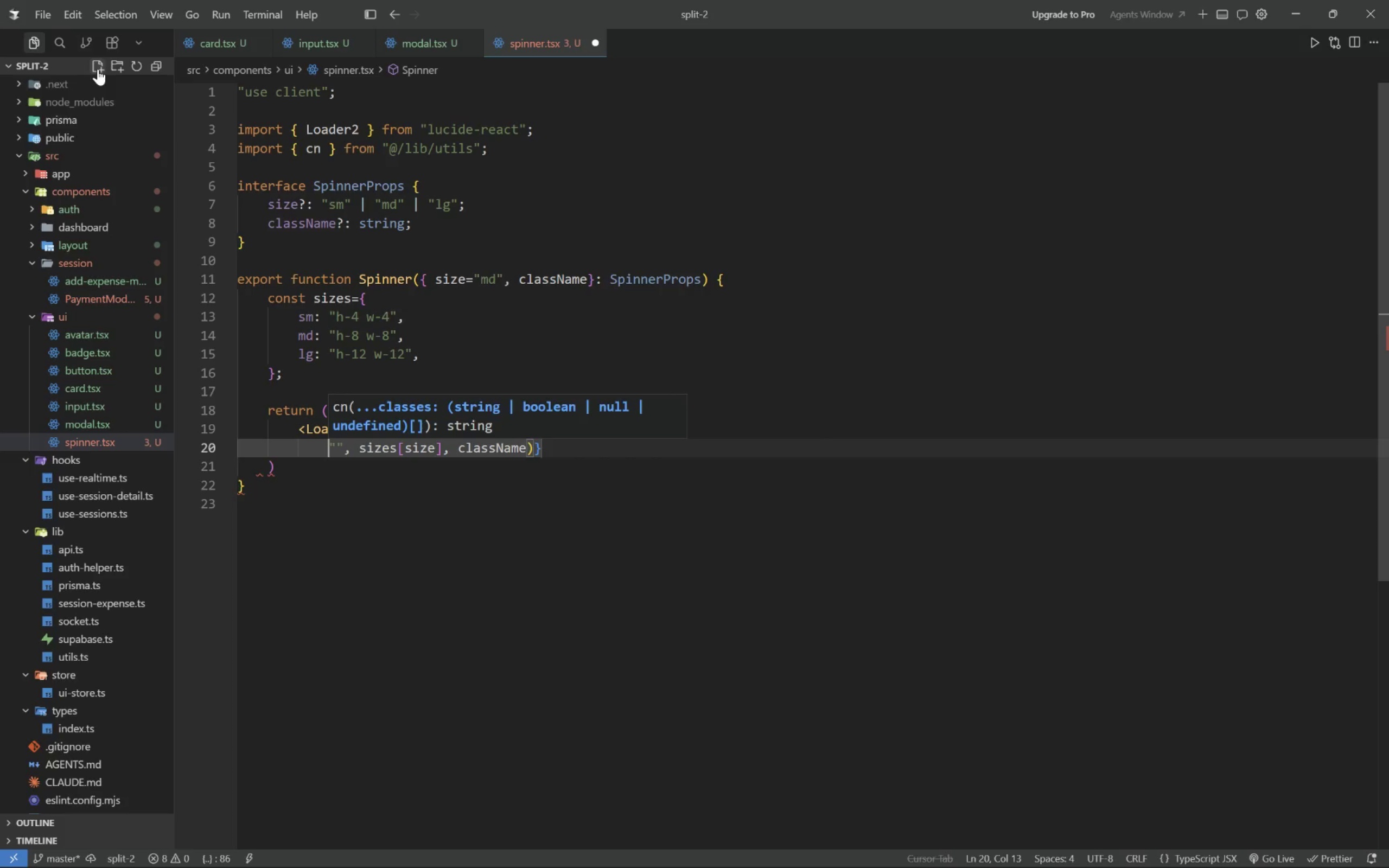 
key(ArrowRight)
 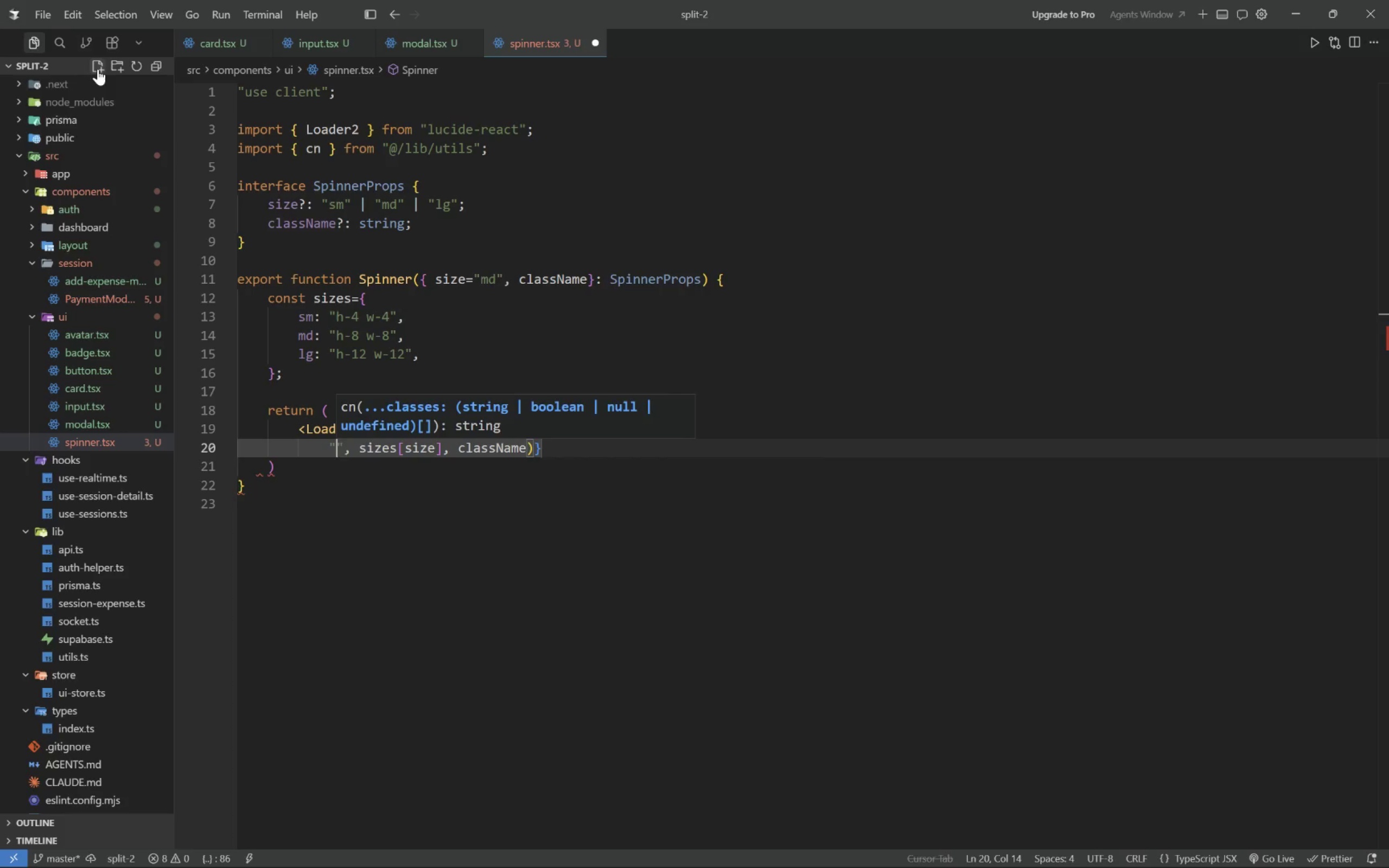 
key(ArrowRight)
 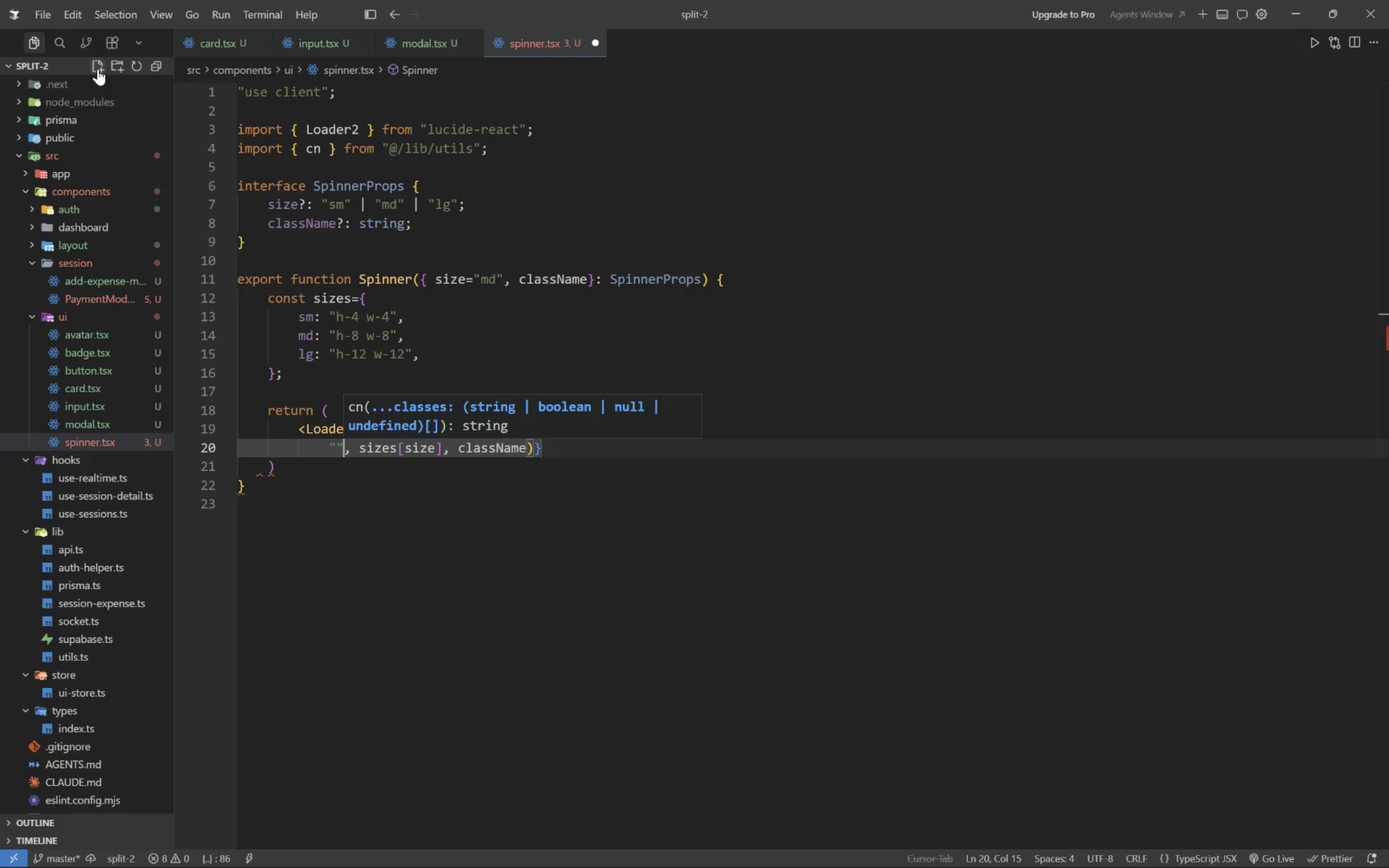 
key(ArrowRight)
 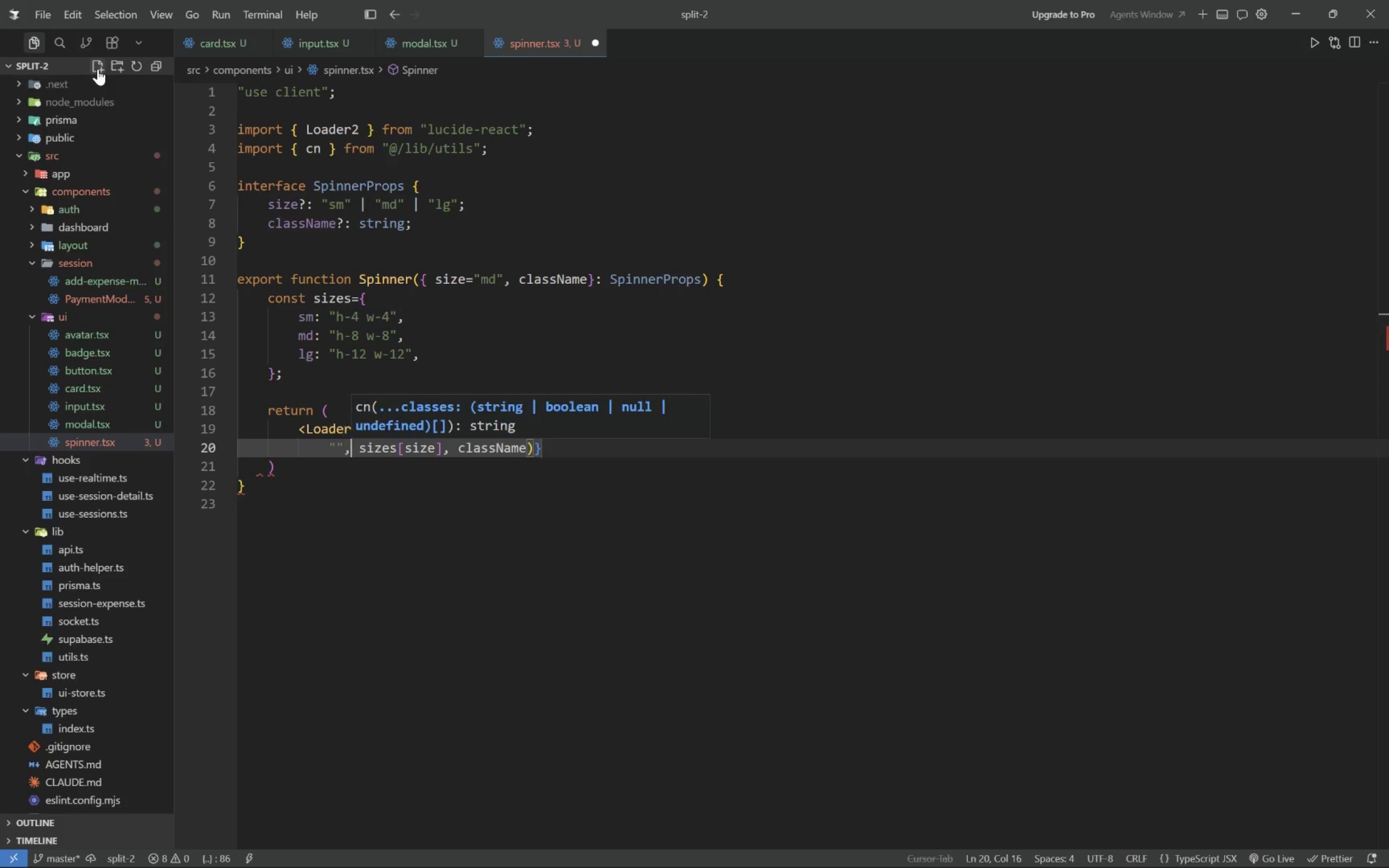 
key(ArrowRight)
 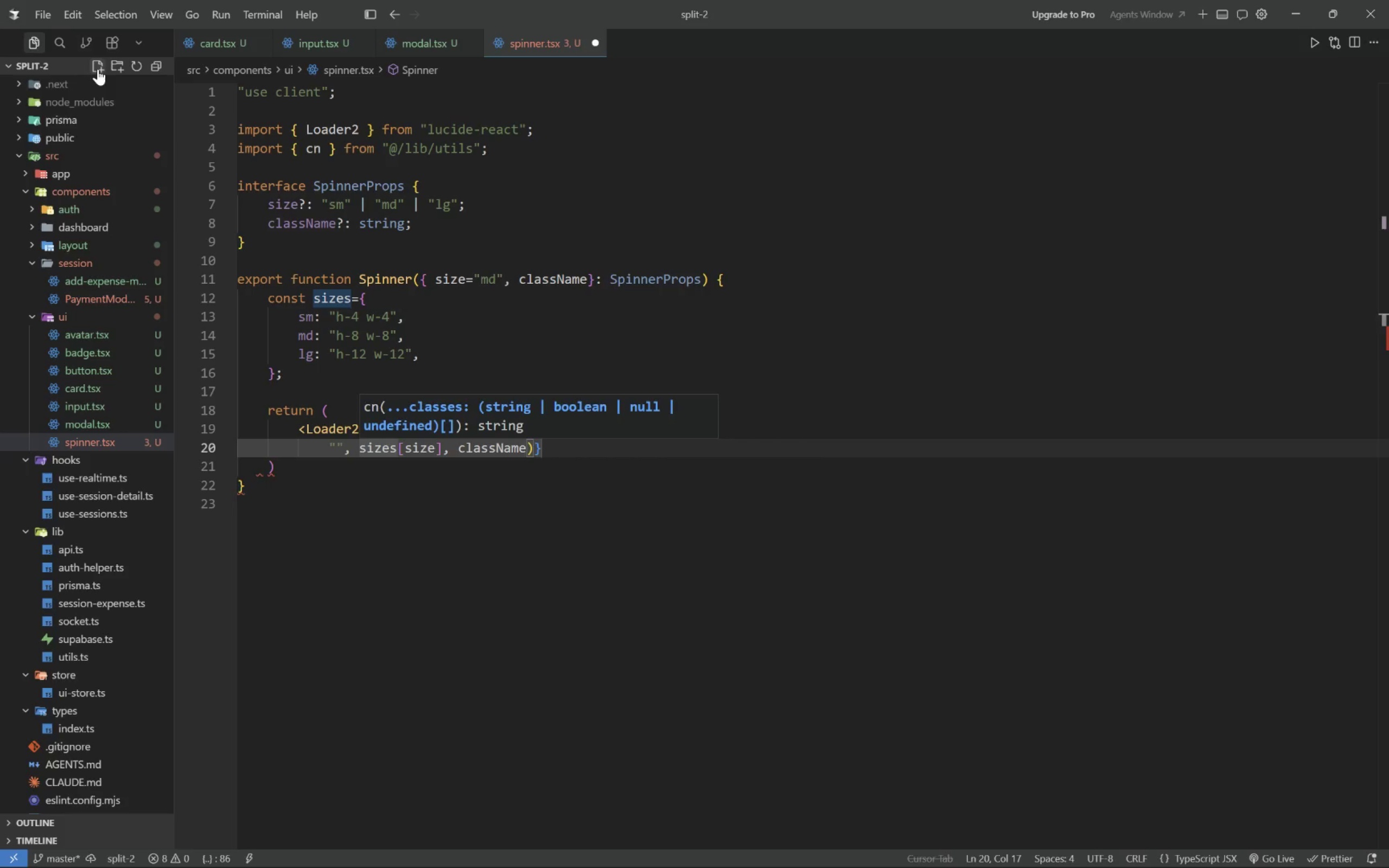 
key(Enter)
 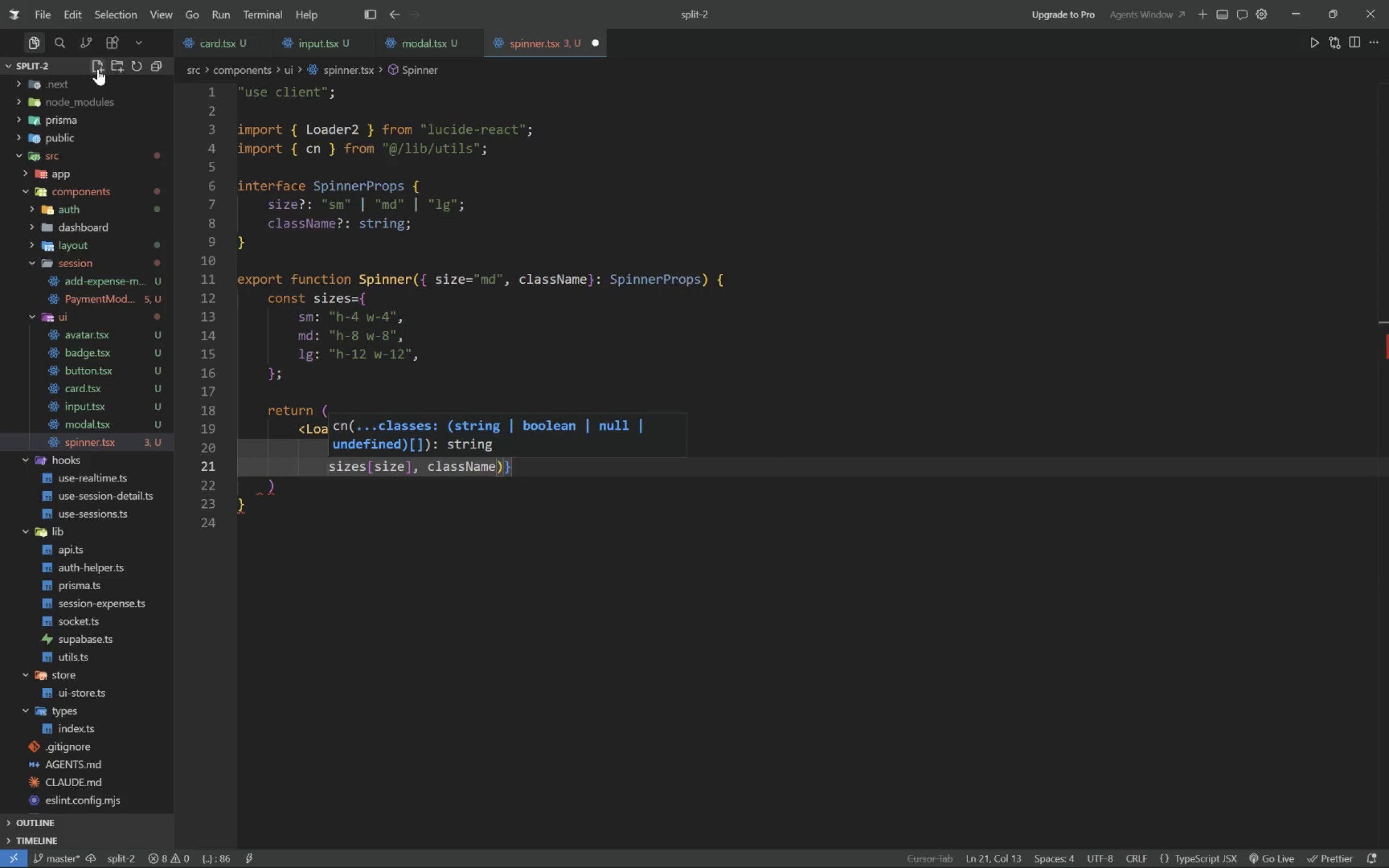 
key(ArrowUp)
 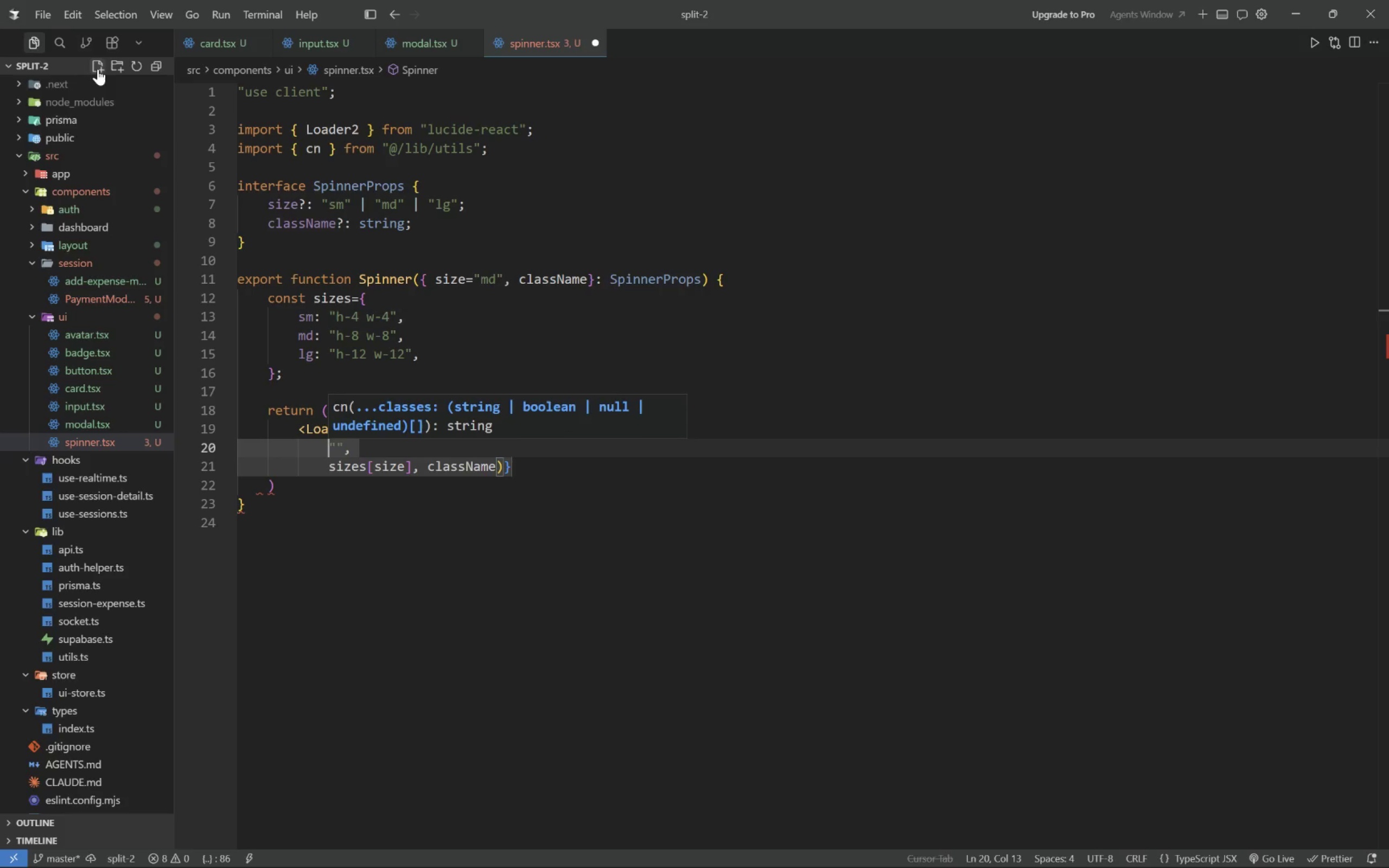 
key(ArrowRight)
 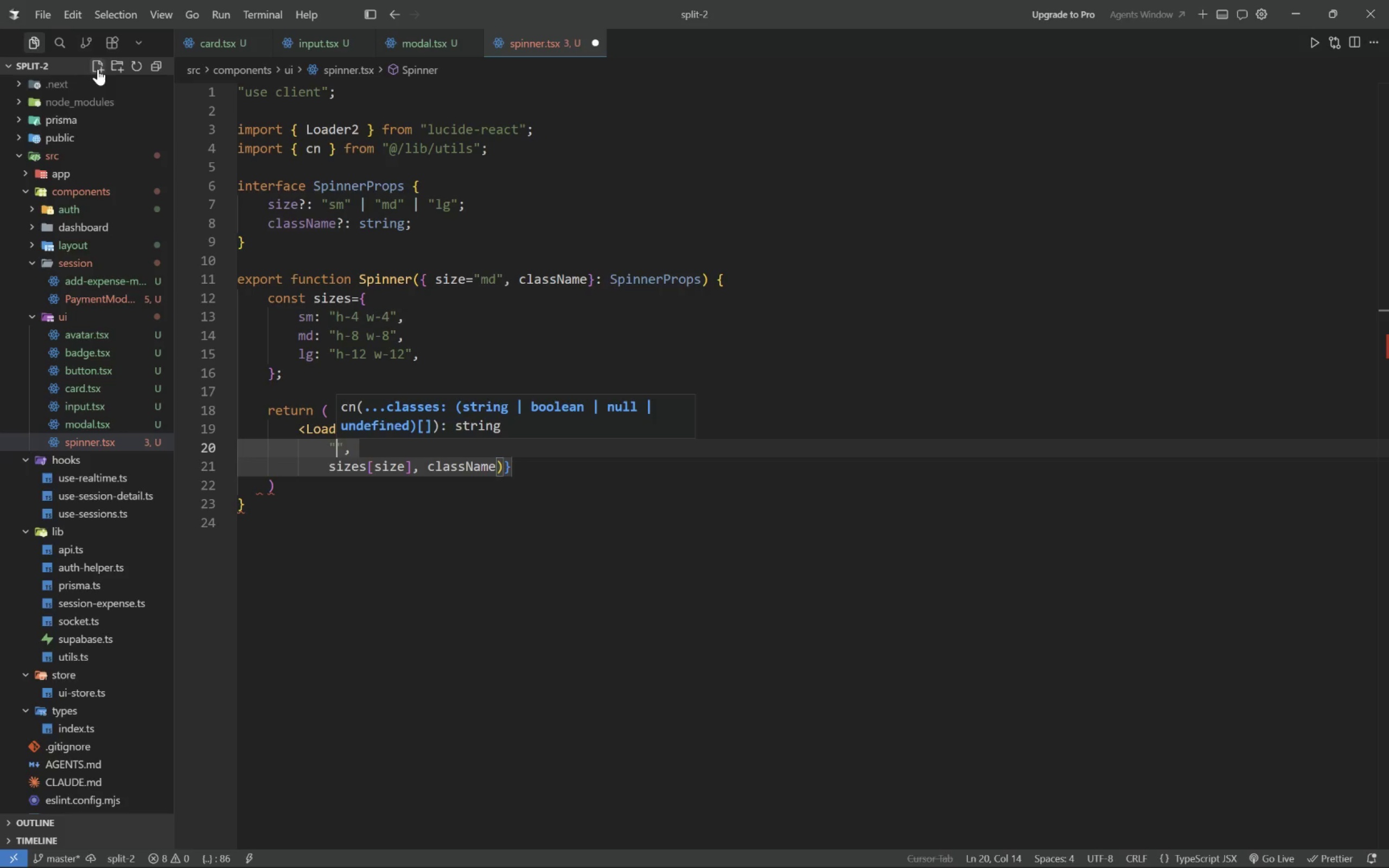 
wait(165.26)
 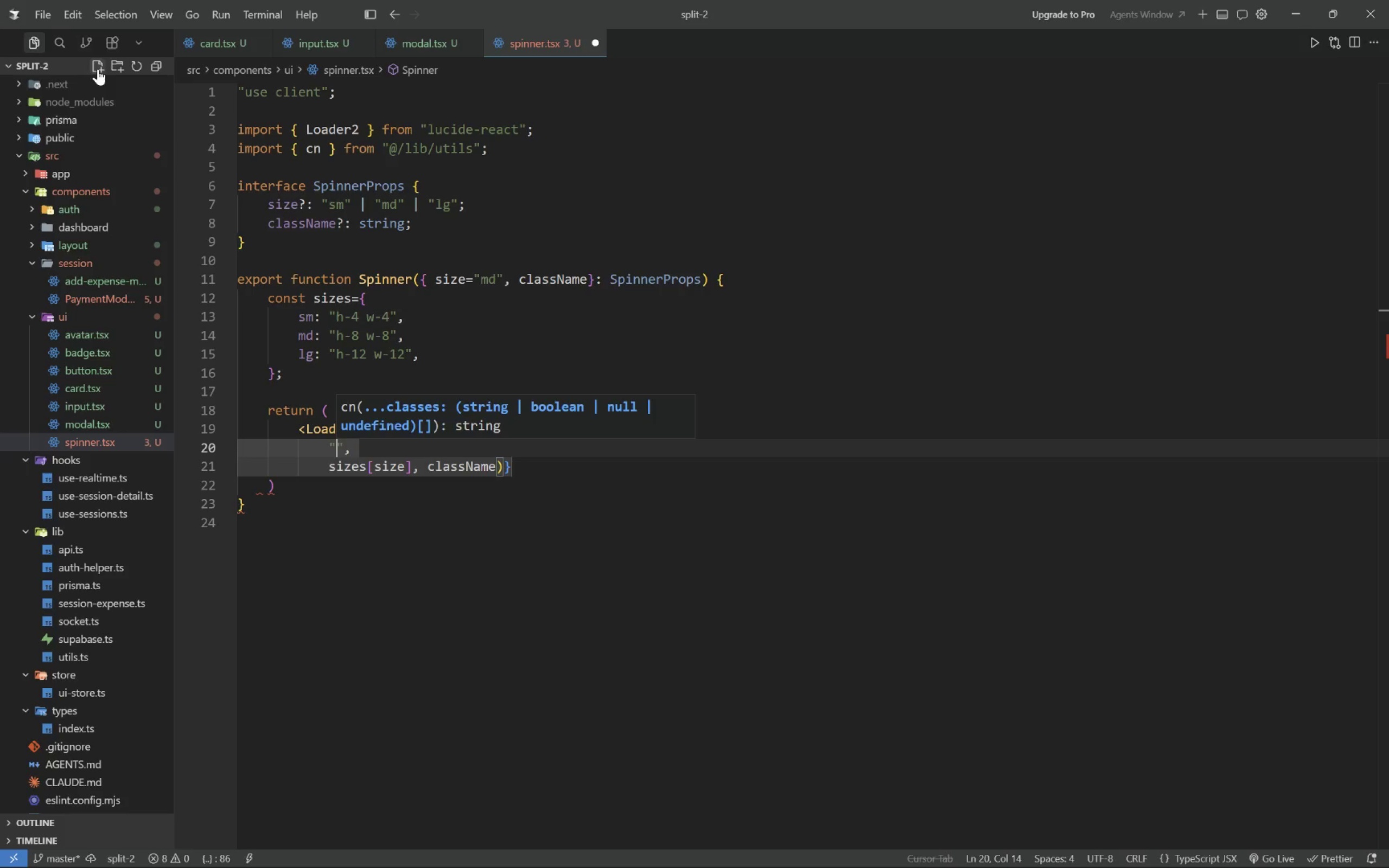 
hold_key(key=A, duration=7.72)
 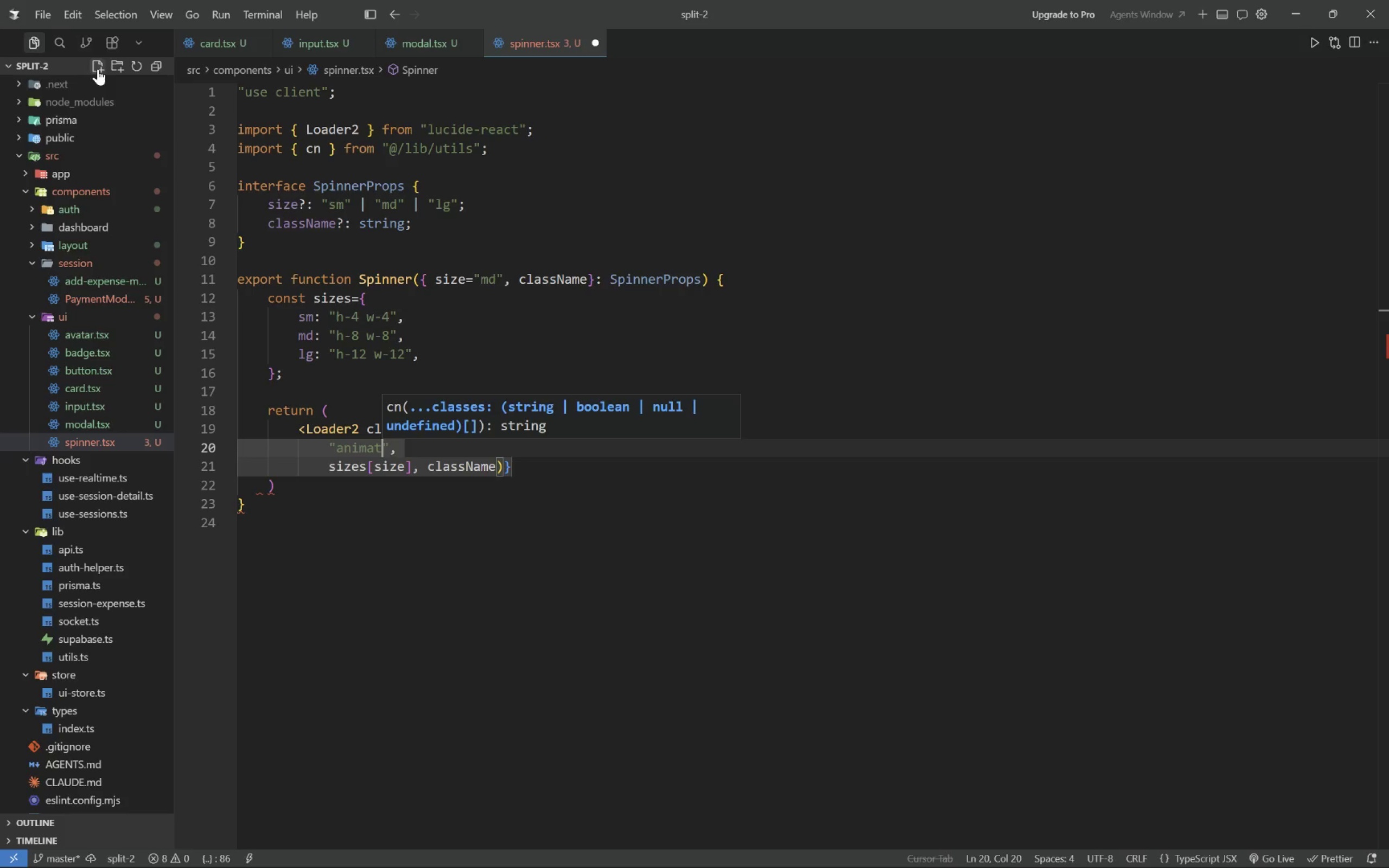 
type(ni)
 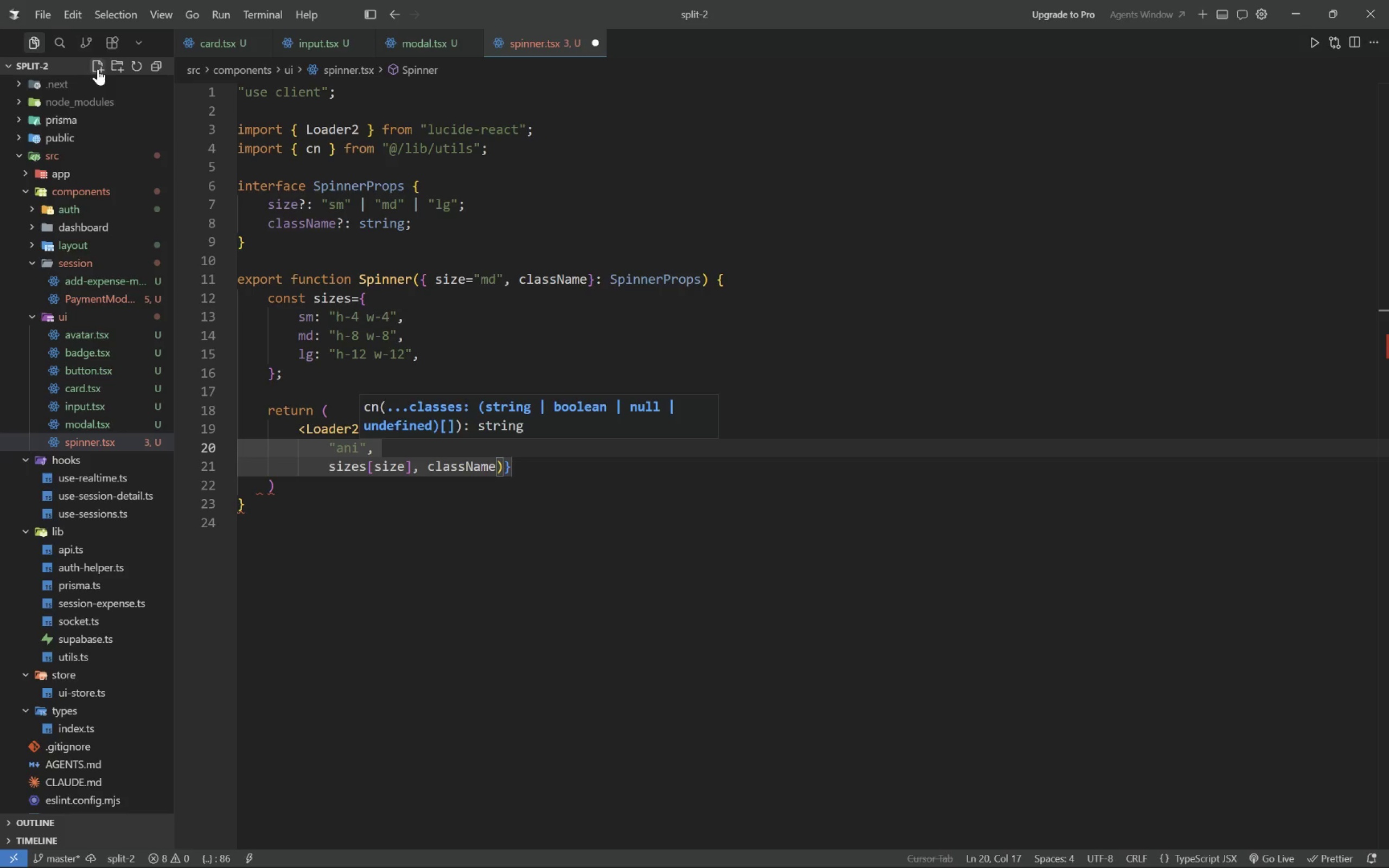 
type(mte-spin)
key(Tab)
type( text-indigo-600)
 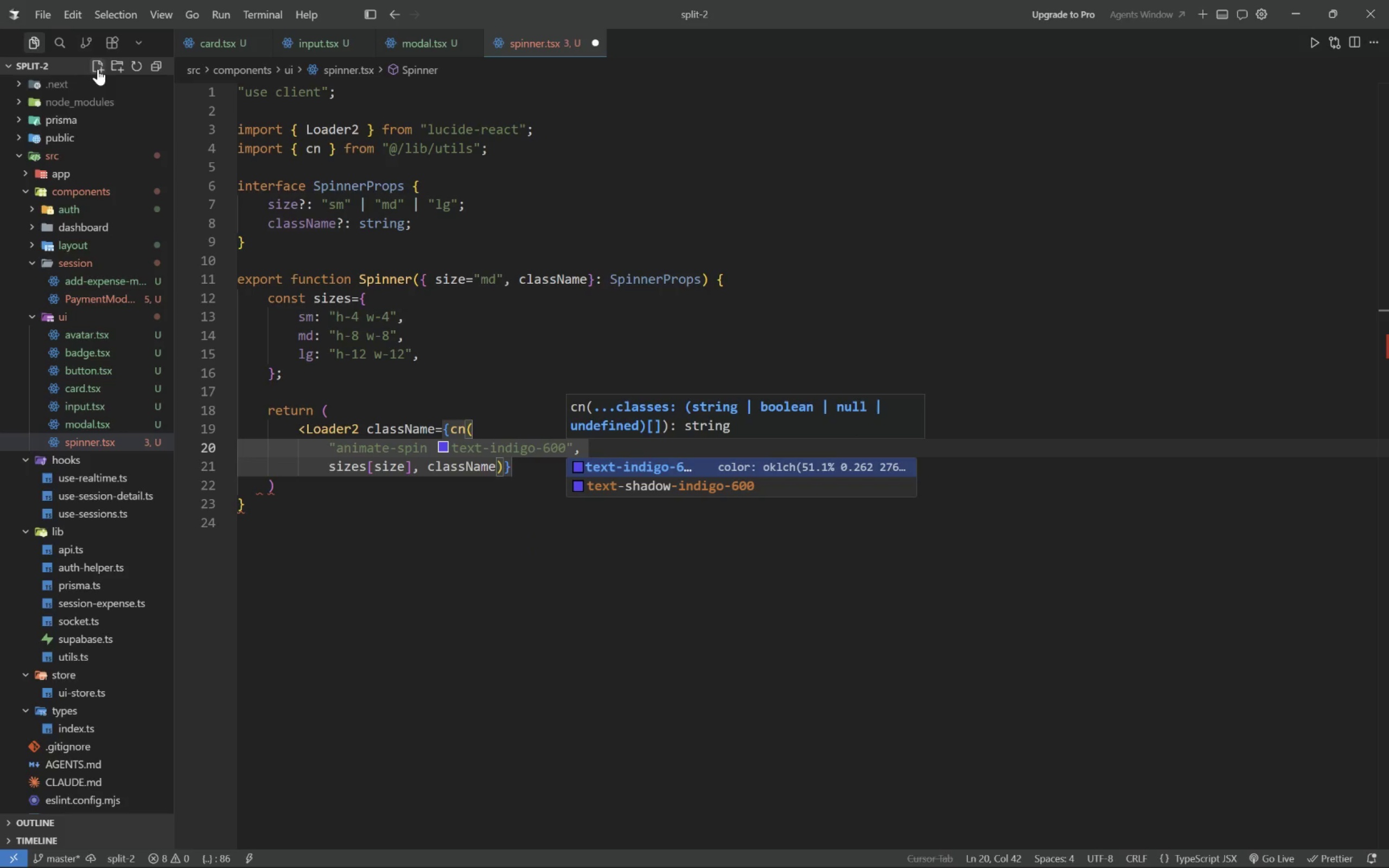 
key(Control+ControlLeft)
 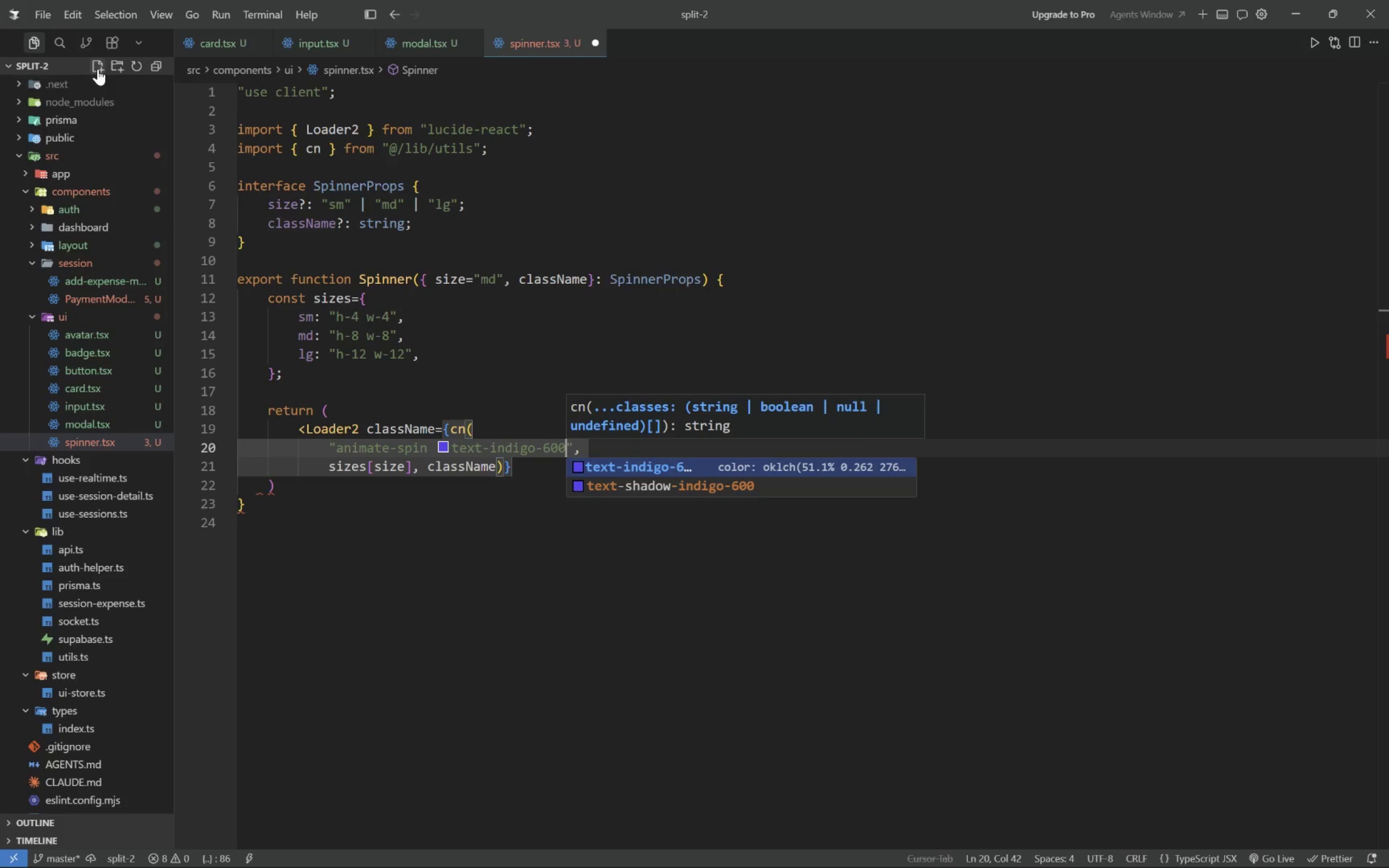 
key(Control+S)
 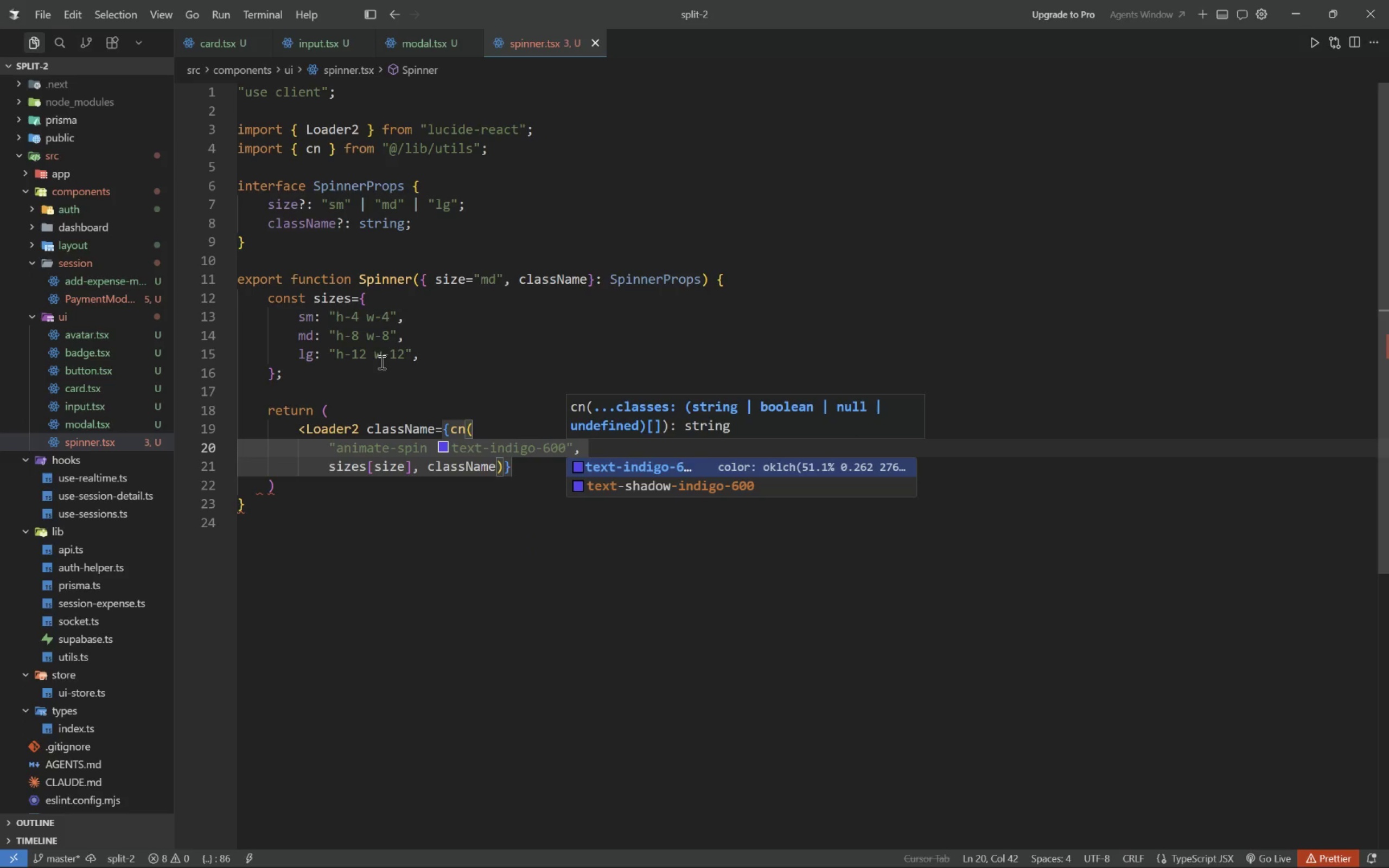 
left_click([305, 488])
 